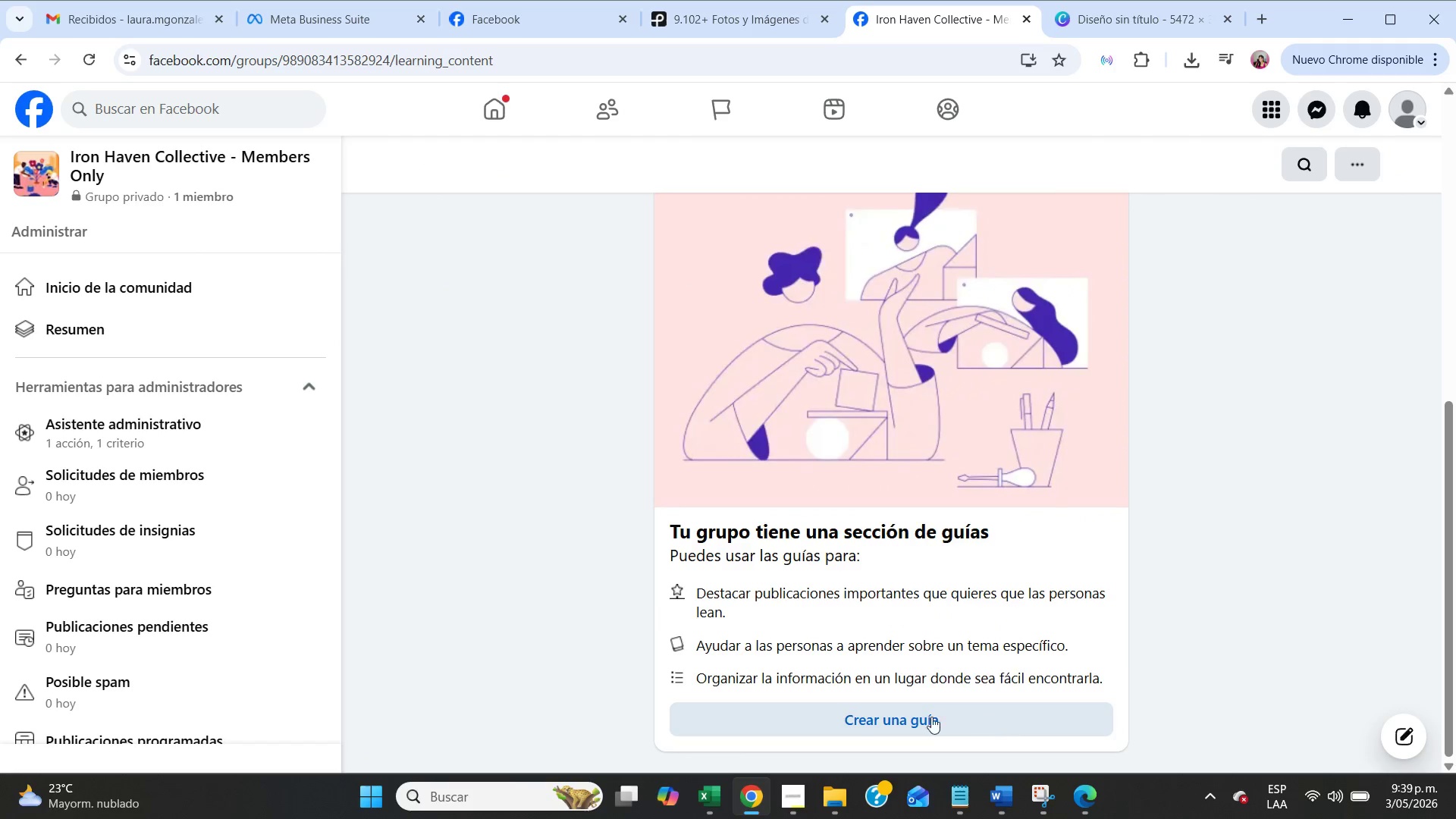 
left_click([918, 717])
 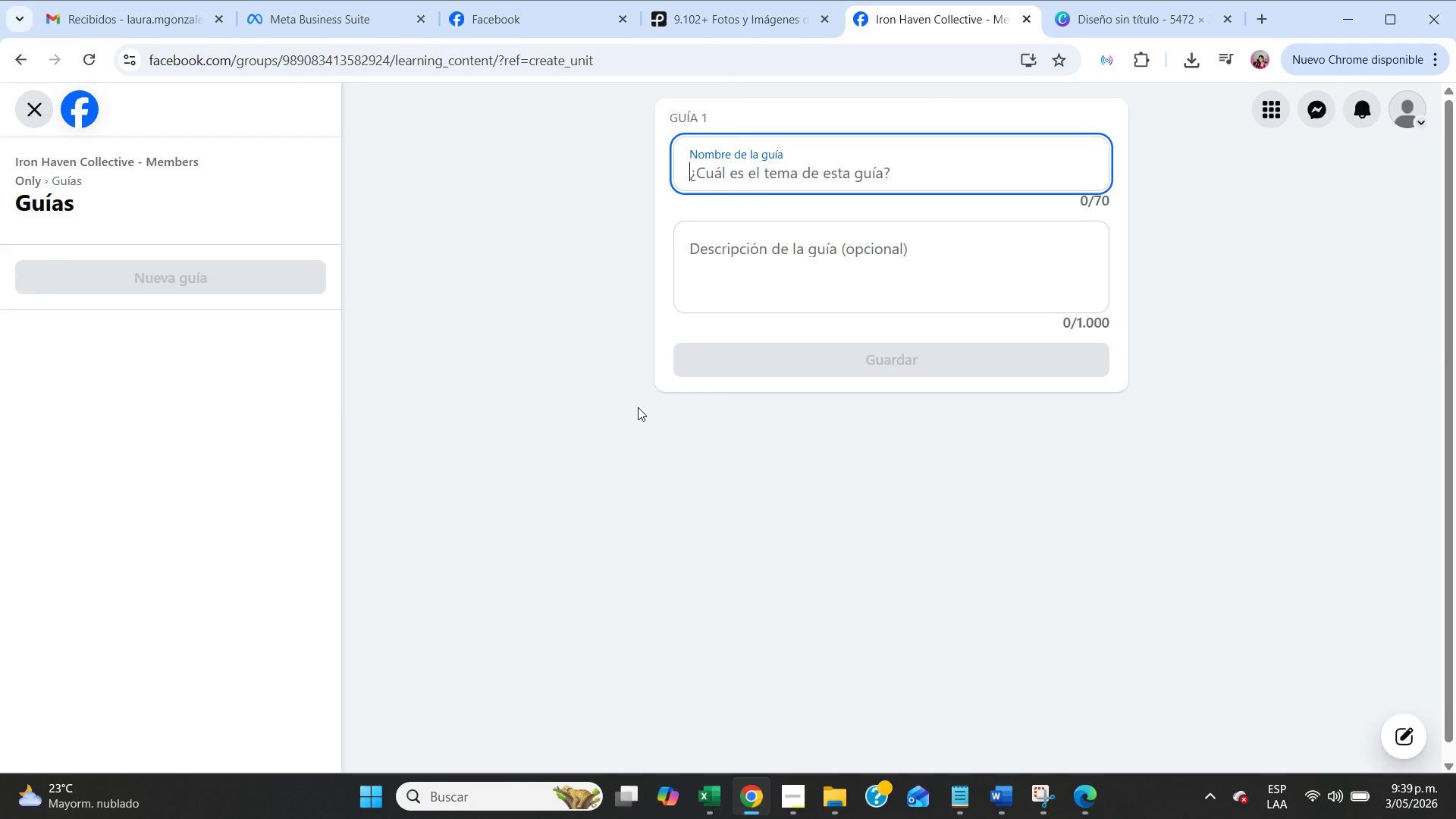 
type(First 7 Days at Iron Haven)
 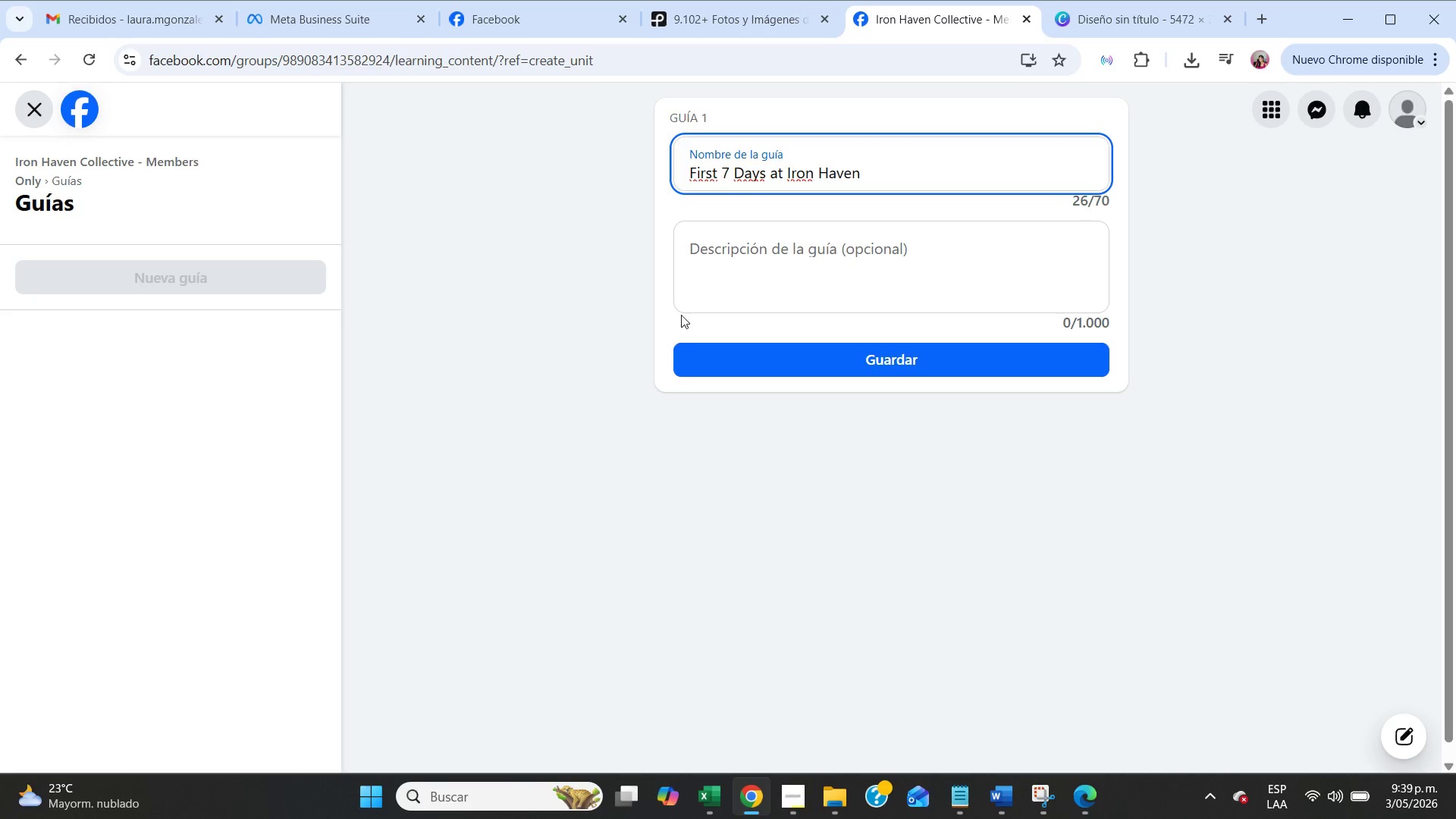 
left_click([698, 261])
 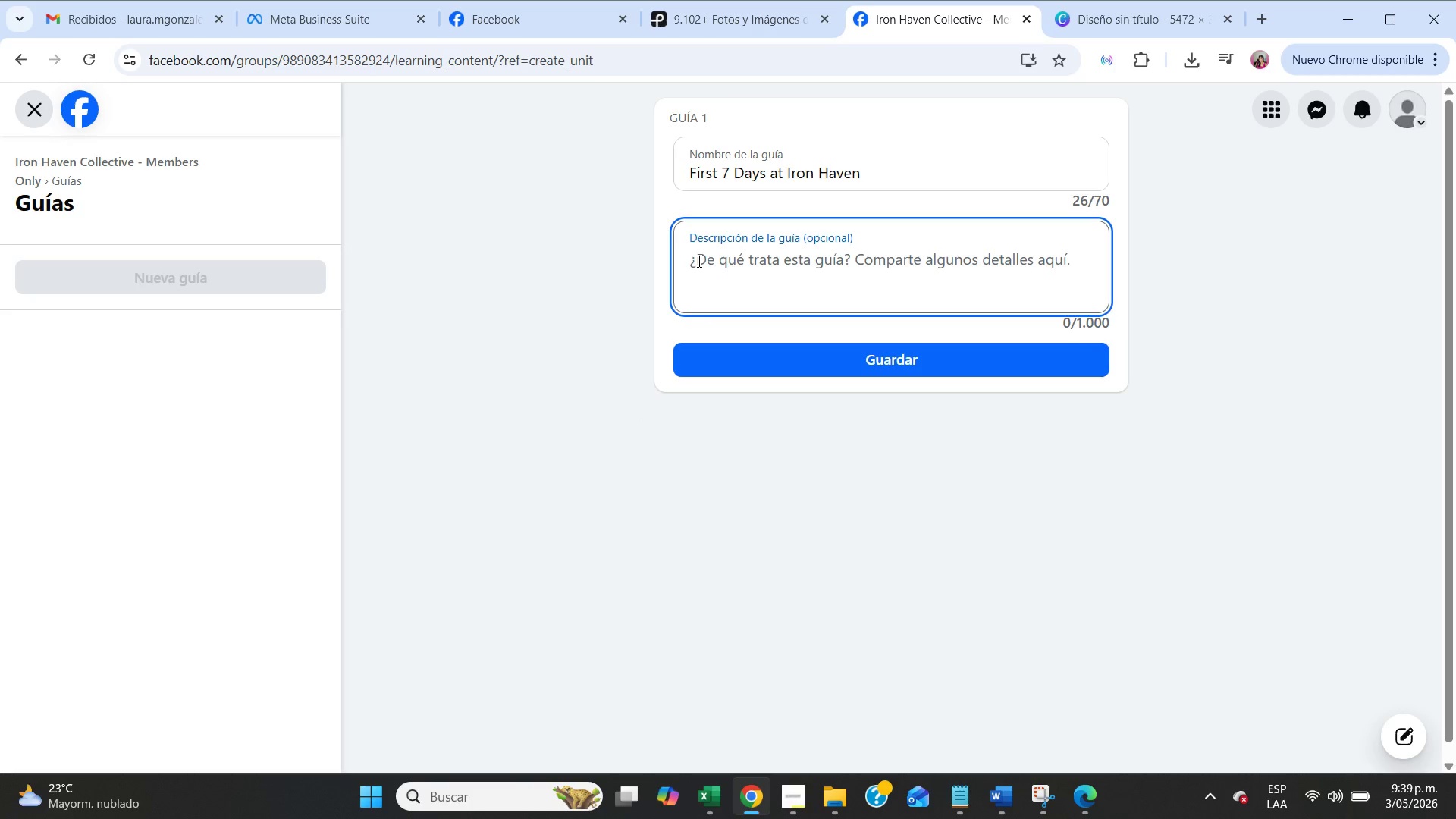 
type(Your first week sets the tone,)
 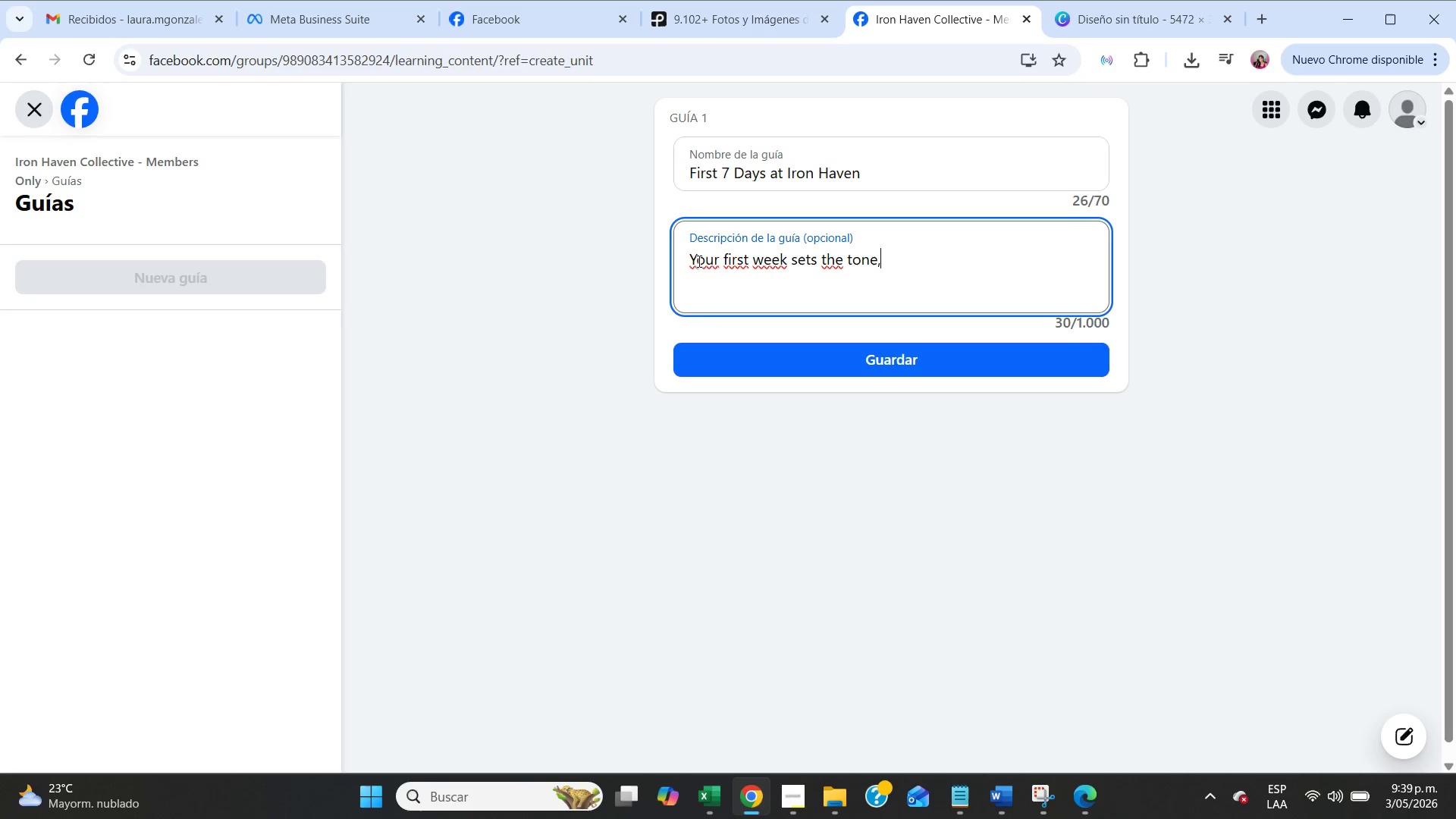 
key(Enter)
 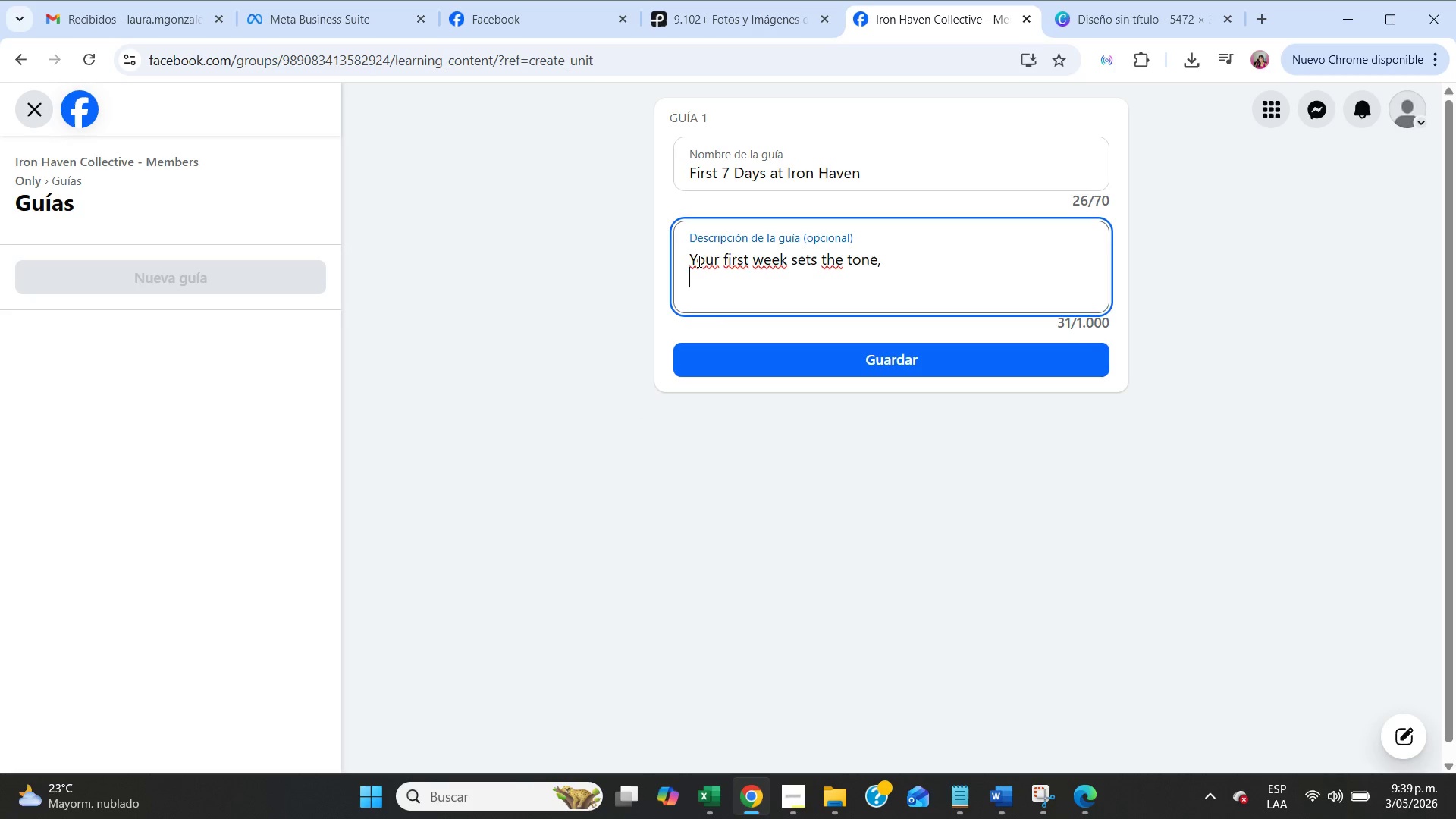 
key(Backspace)
 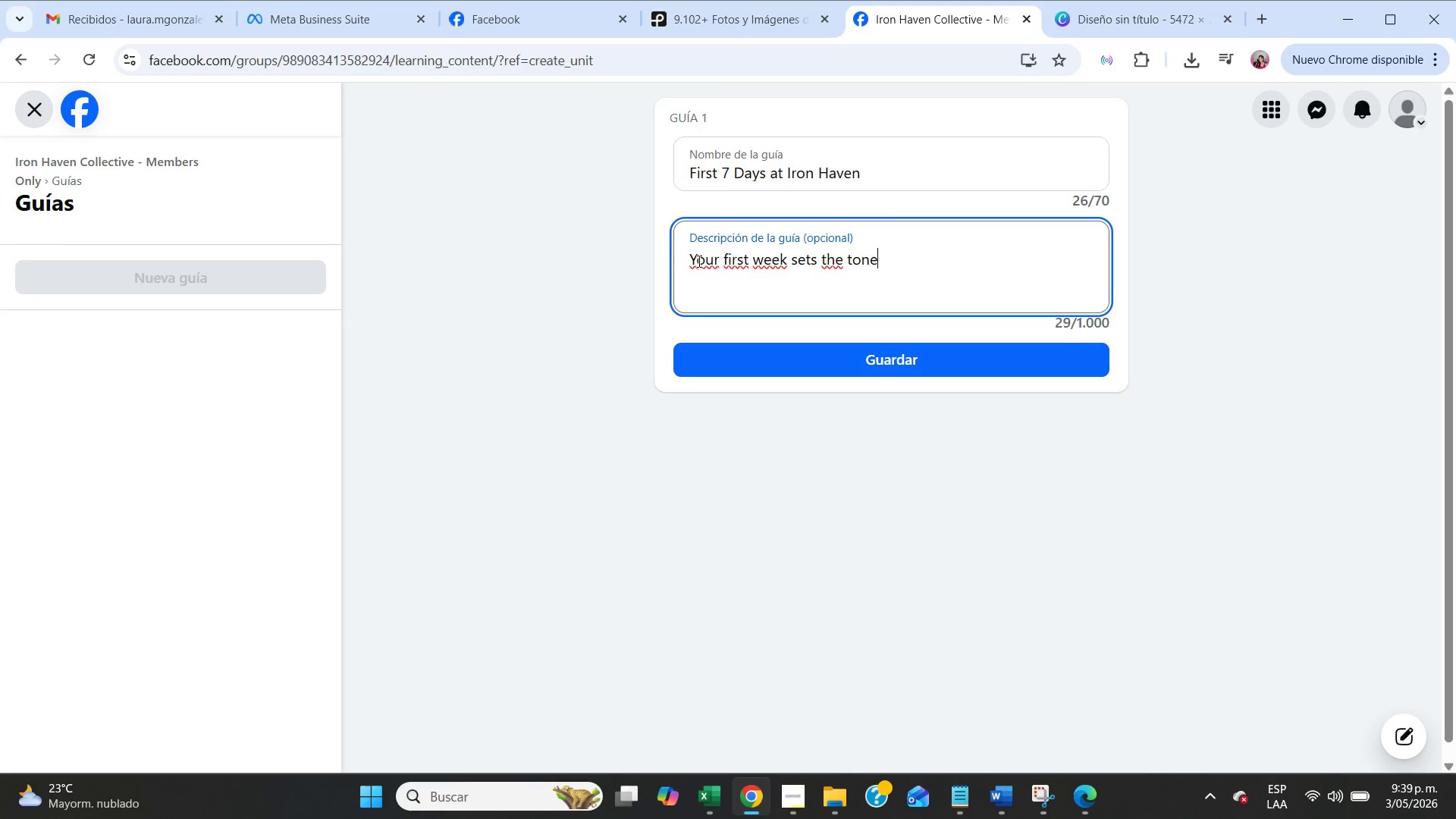 
key(Backspace)
 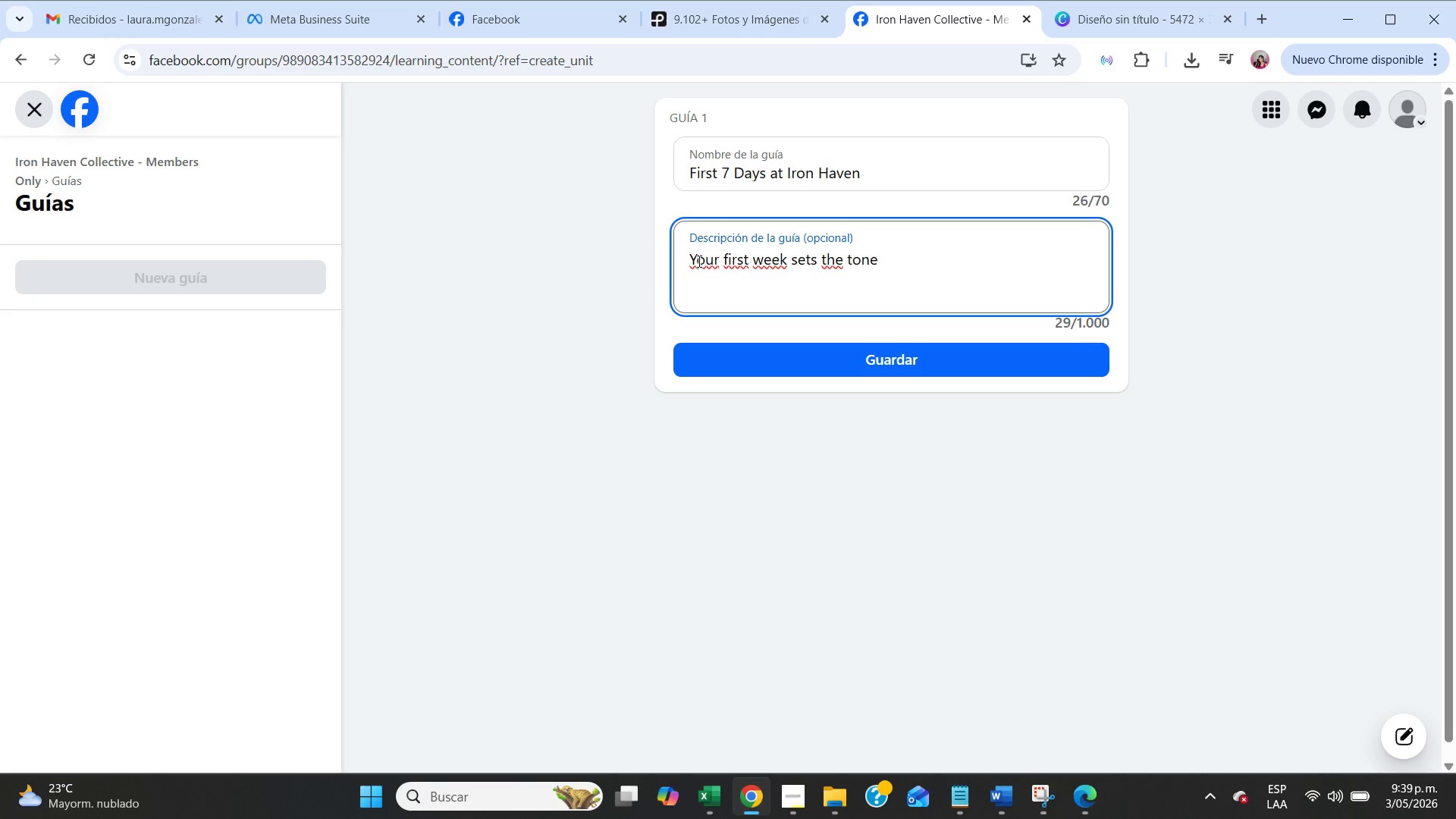 
key(Period)
 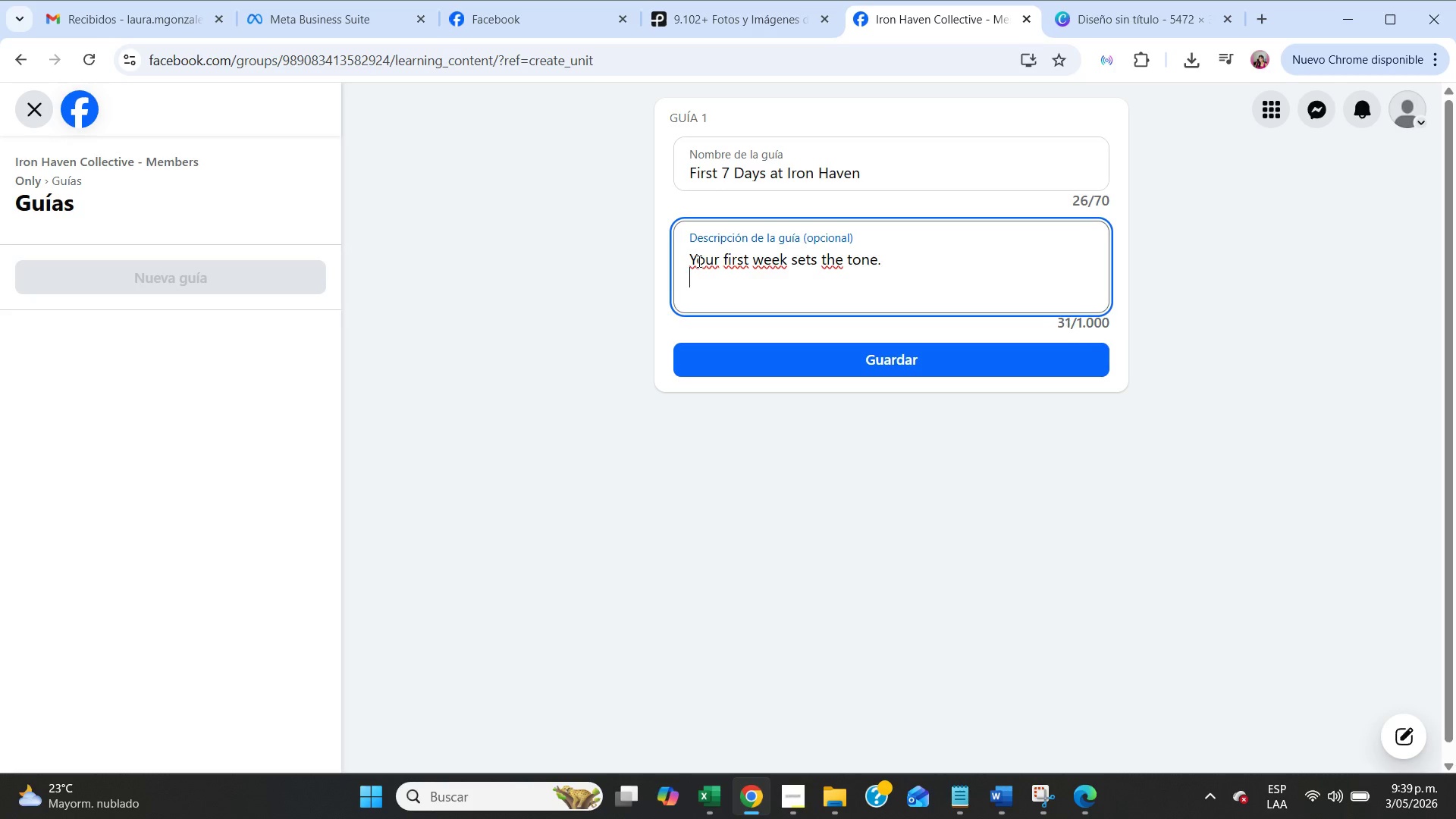 
key(Enter)
 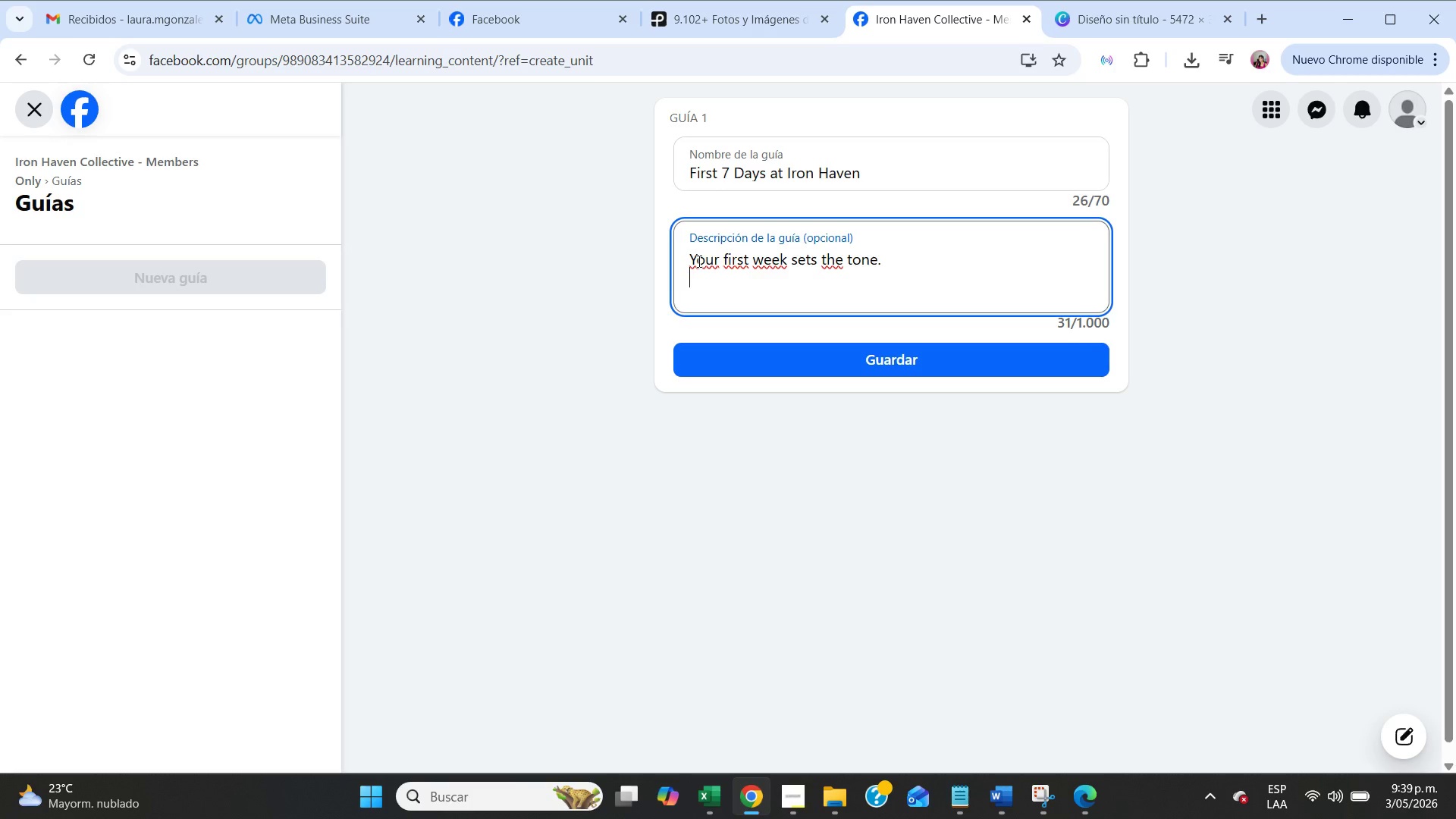 
type(This guide will help you build cond)
key(Backspace)
type(fidence, stay cn)
key(Backspace)
type(onsistent, and over co)
key(Backspace)
key(Backspace)
type(com)
key(Backspace)
key(Backspace)
key(Backspace)
key(Backspace)
type(come common beginner challenges at Iron Havem)
key(Backspace)
type(n.)
 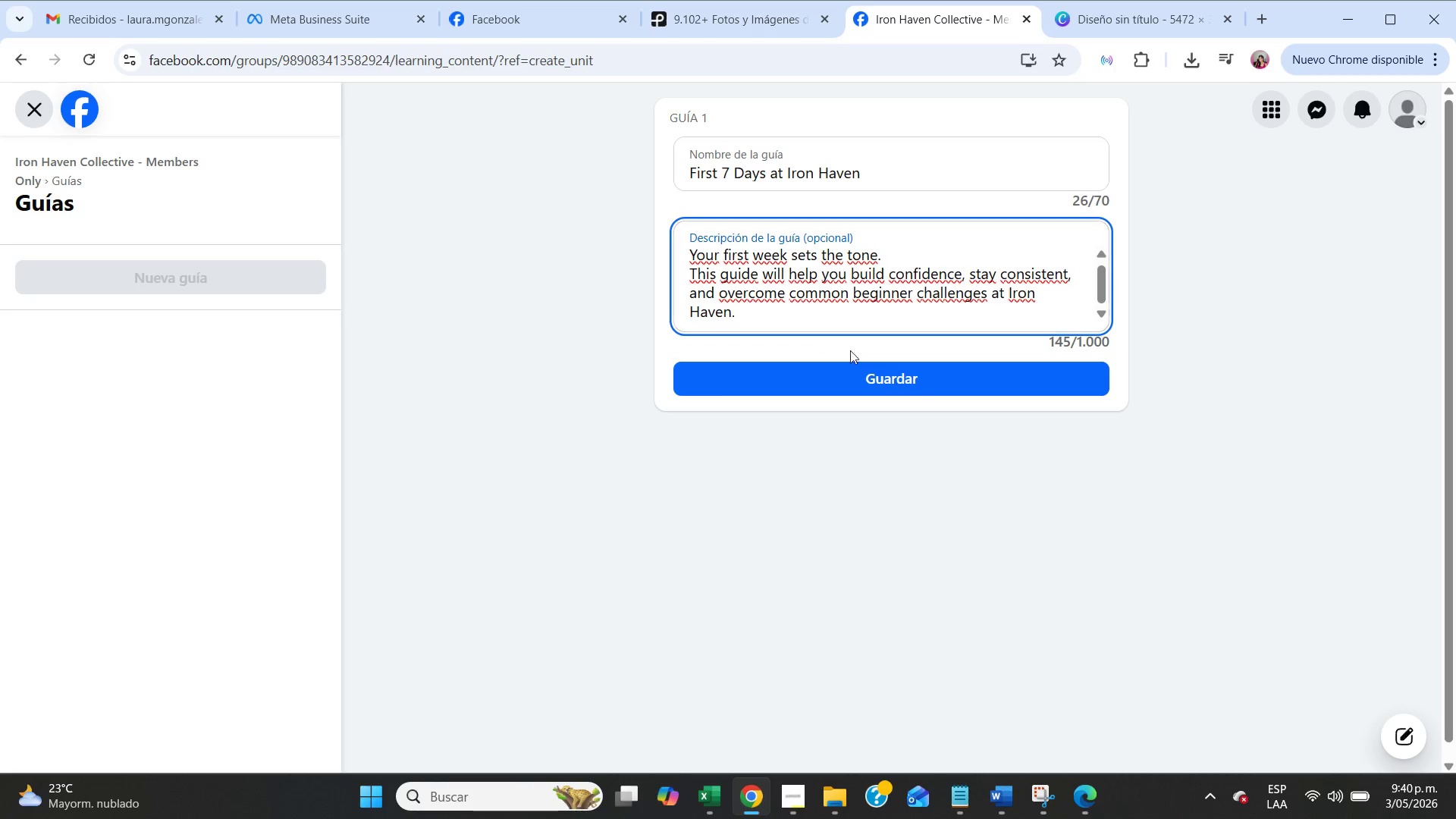 
left_click([918, 381])
 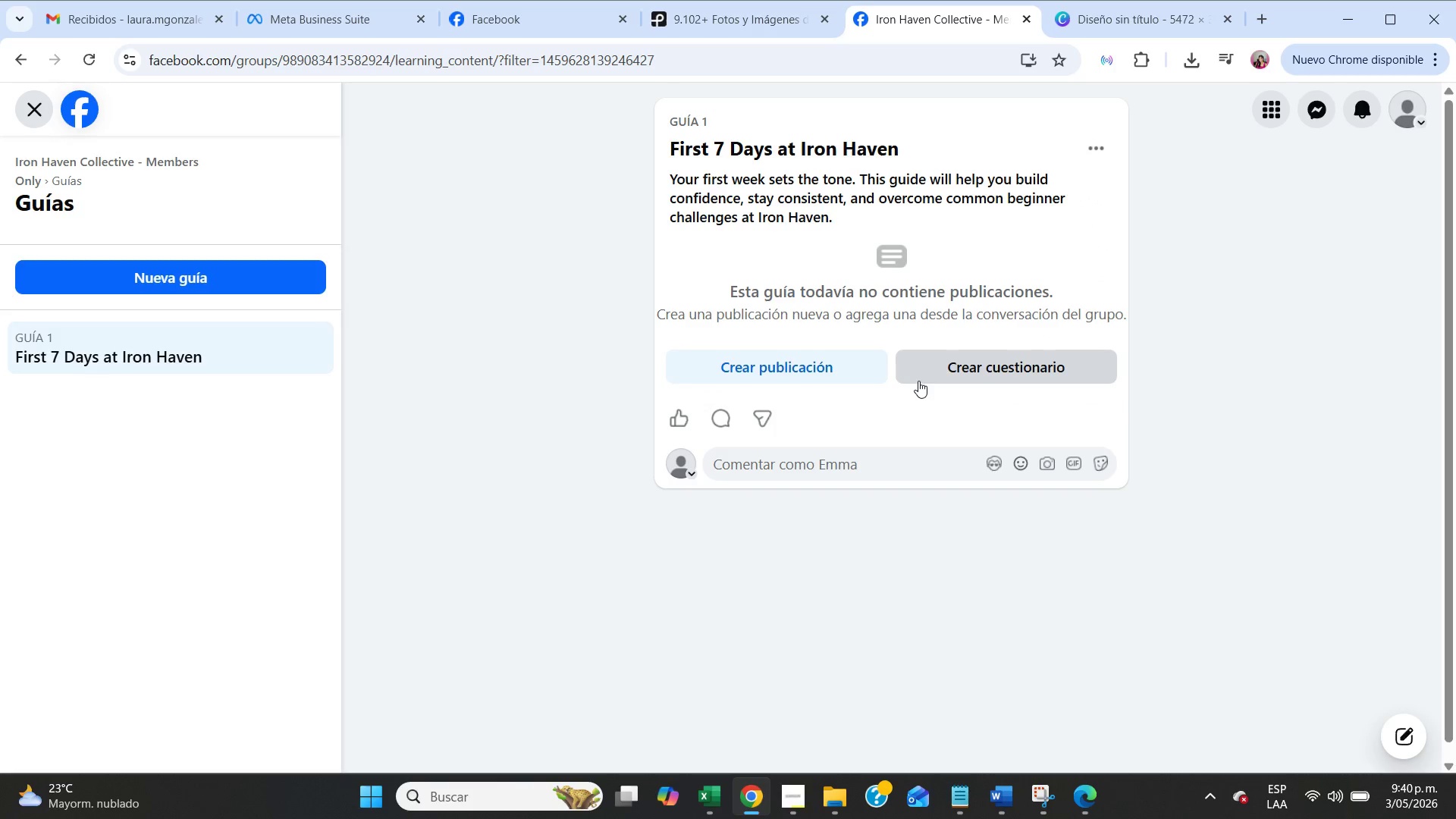 
left_click([165, 265])
 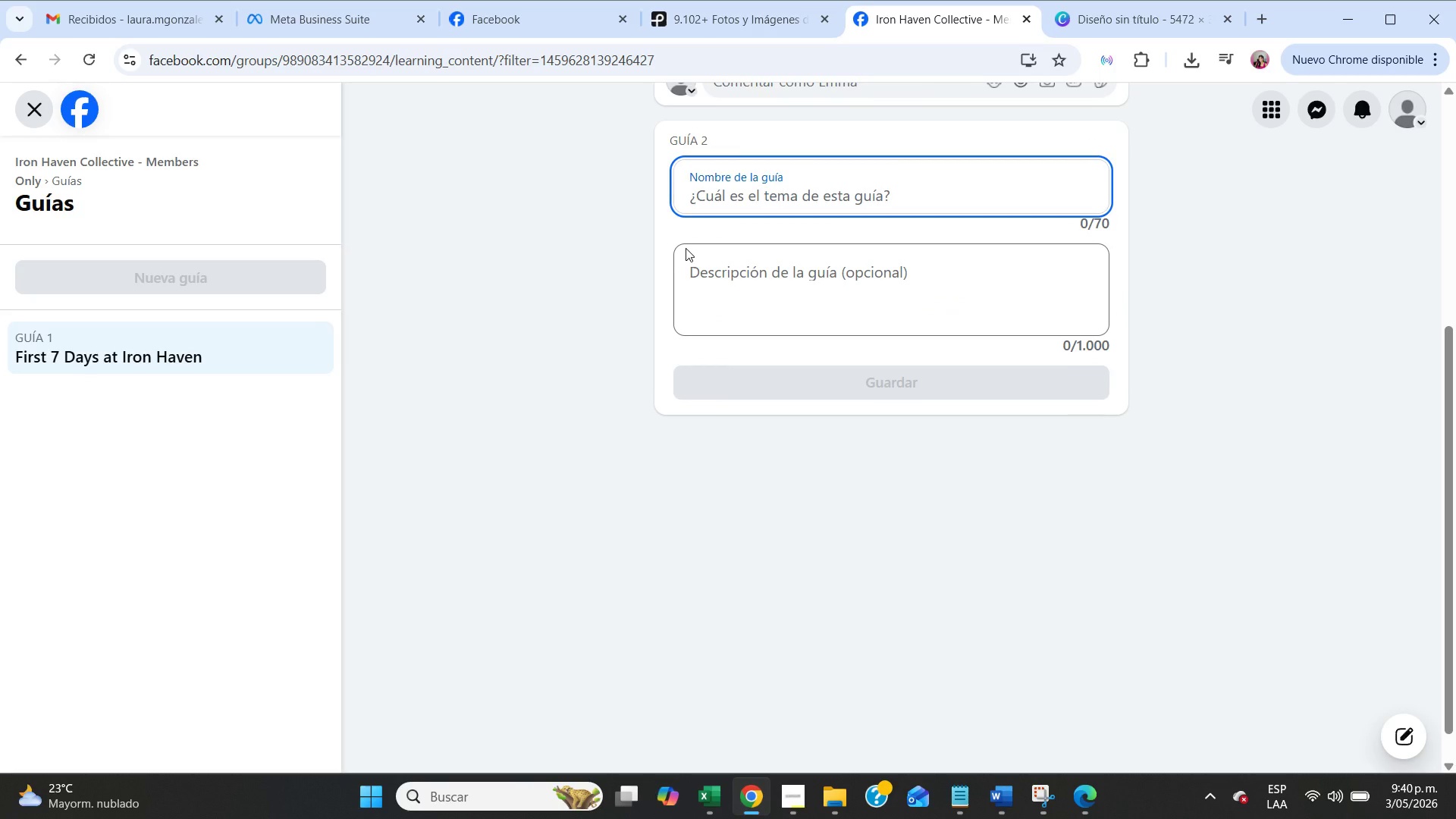 
type(Mastering Recovery ^ Performance)
 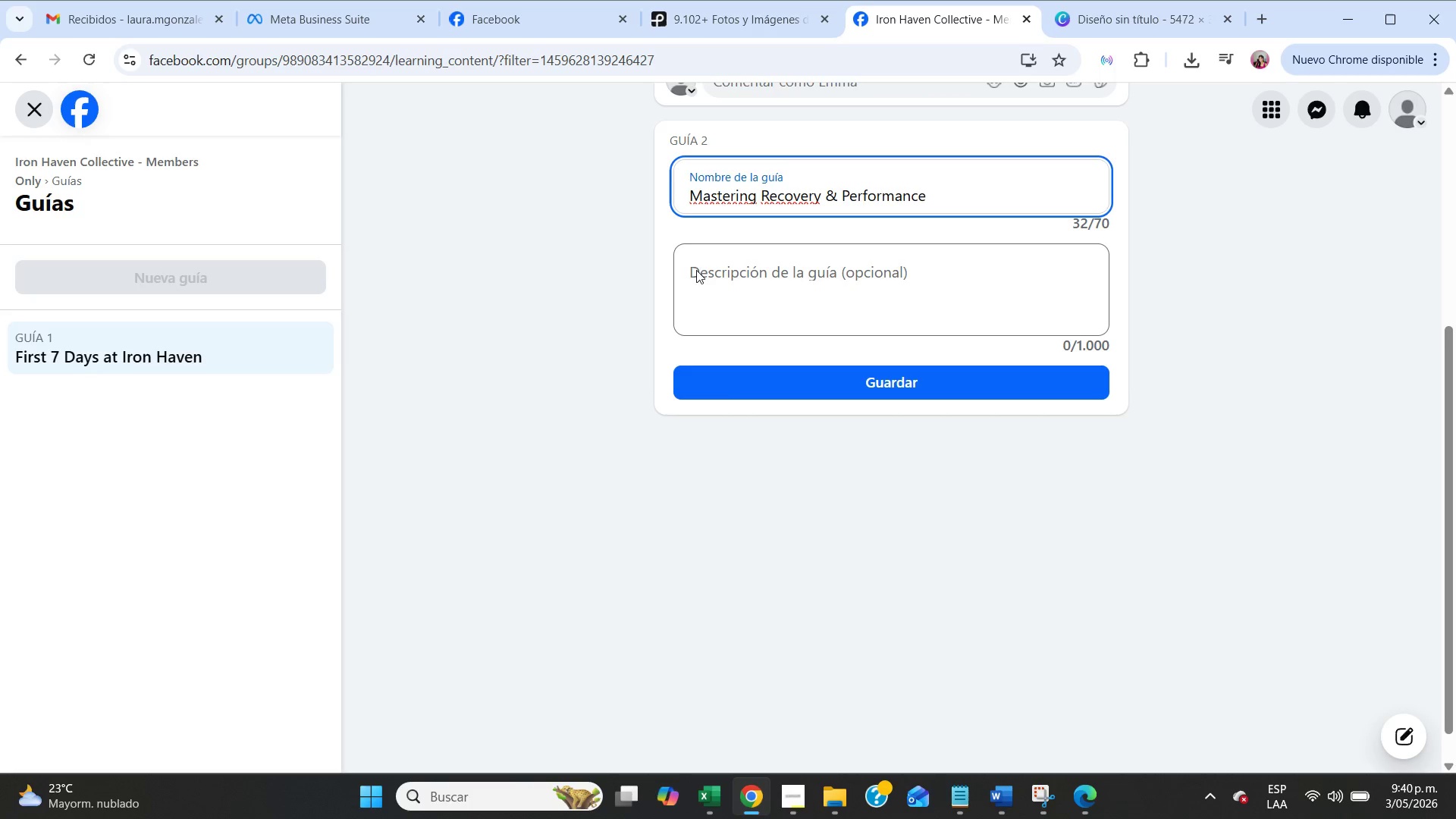 
left_click([718, 298])
 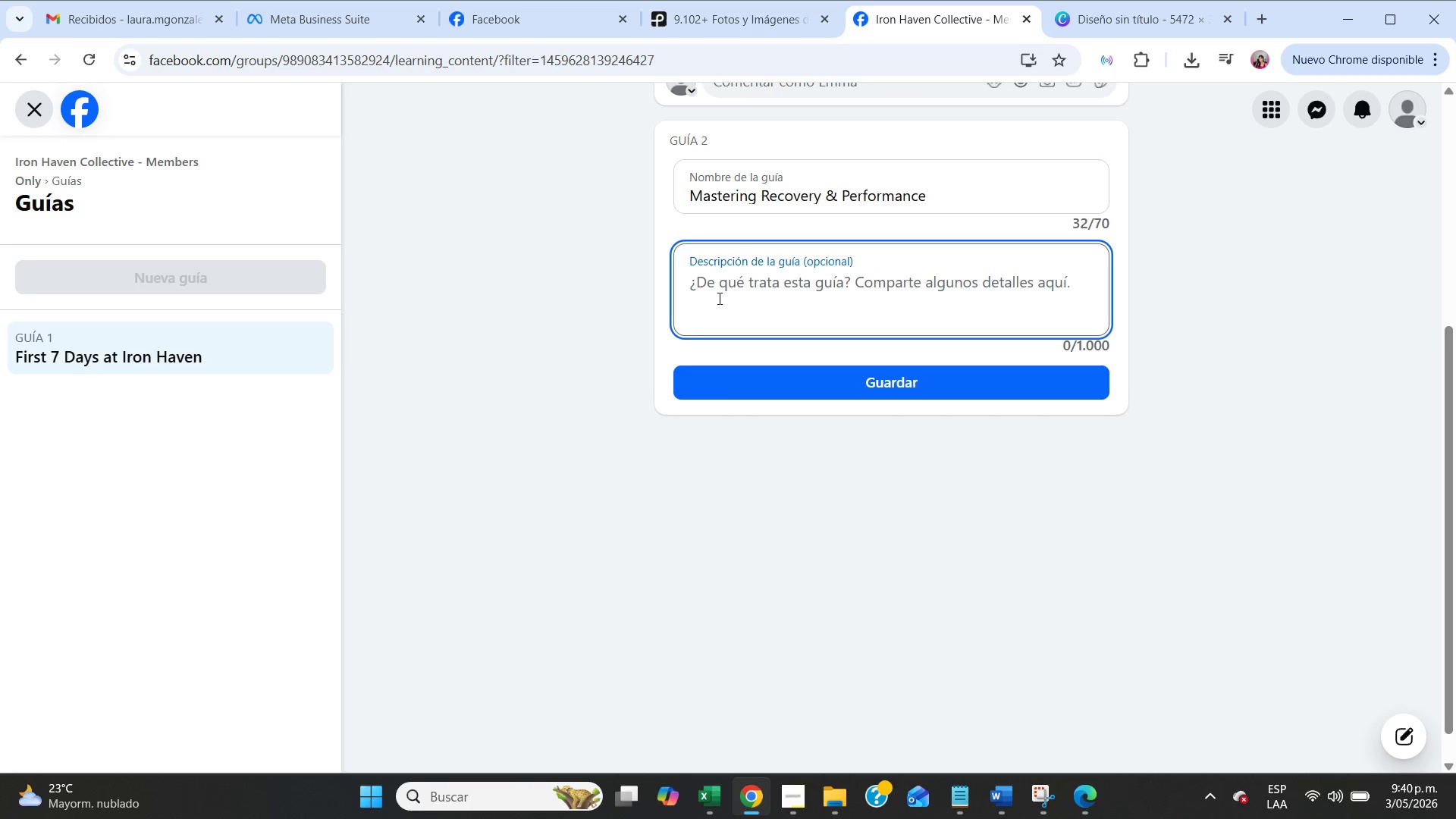 
type(Recovery is where real progress happens.)
 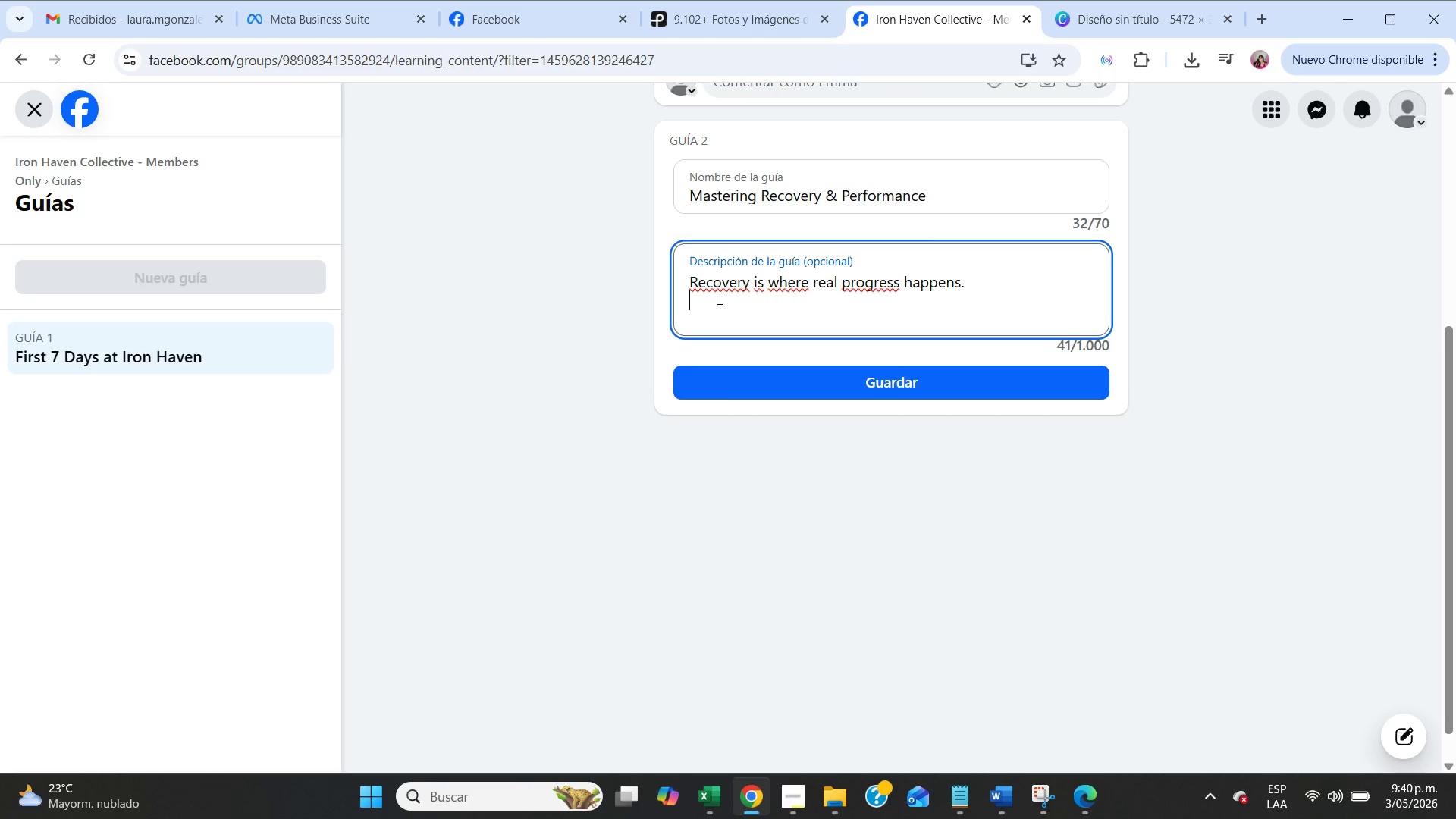 
key(Enter)
 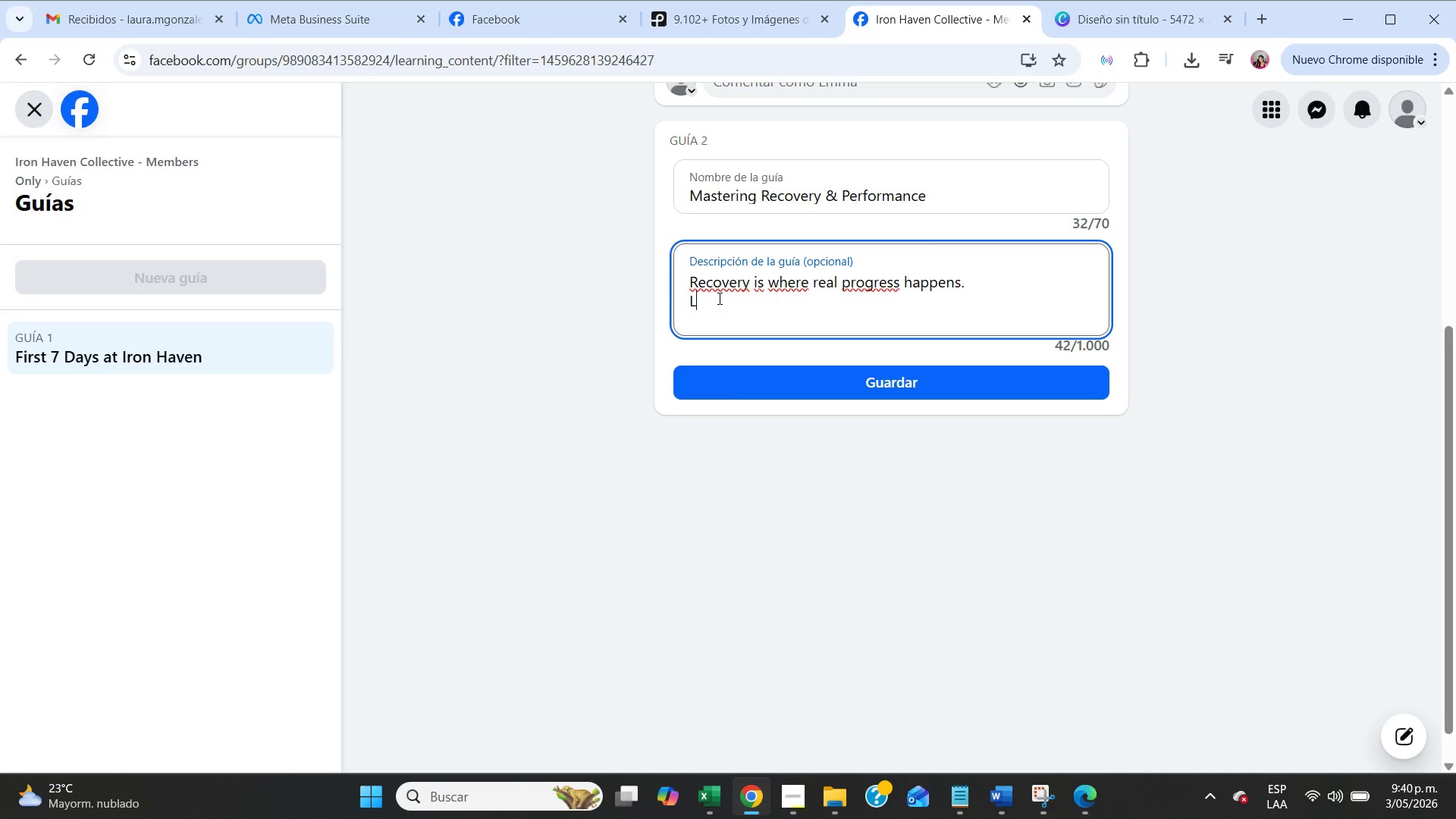 
type(Learn how to optimize your pre)
key(Backspace)
key(Backspace)
type(erformance tho)
key(Backspace)
type(roguth better recovery, nutrtutin)
key(Backspace)
key(Backspace)
key(Backspace)
key(Backspace)
key(Backspace)
type(ition, and smart trainging habits.)
 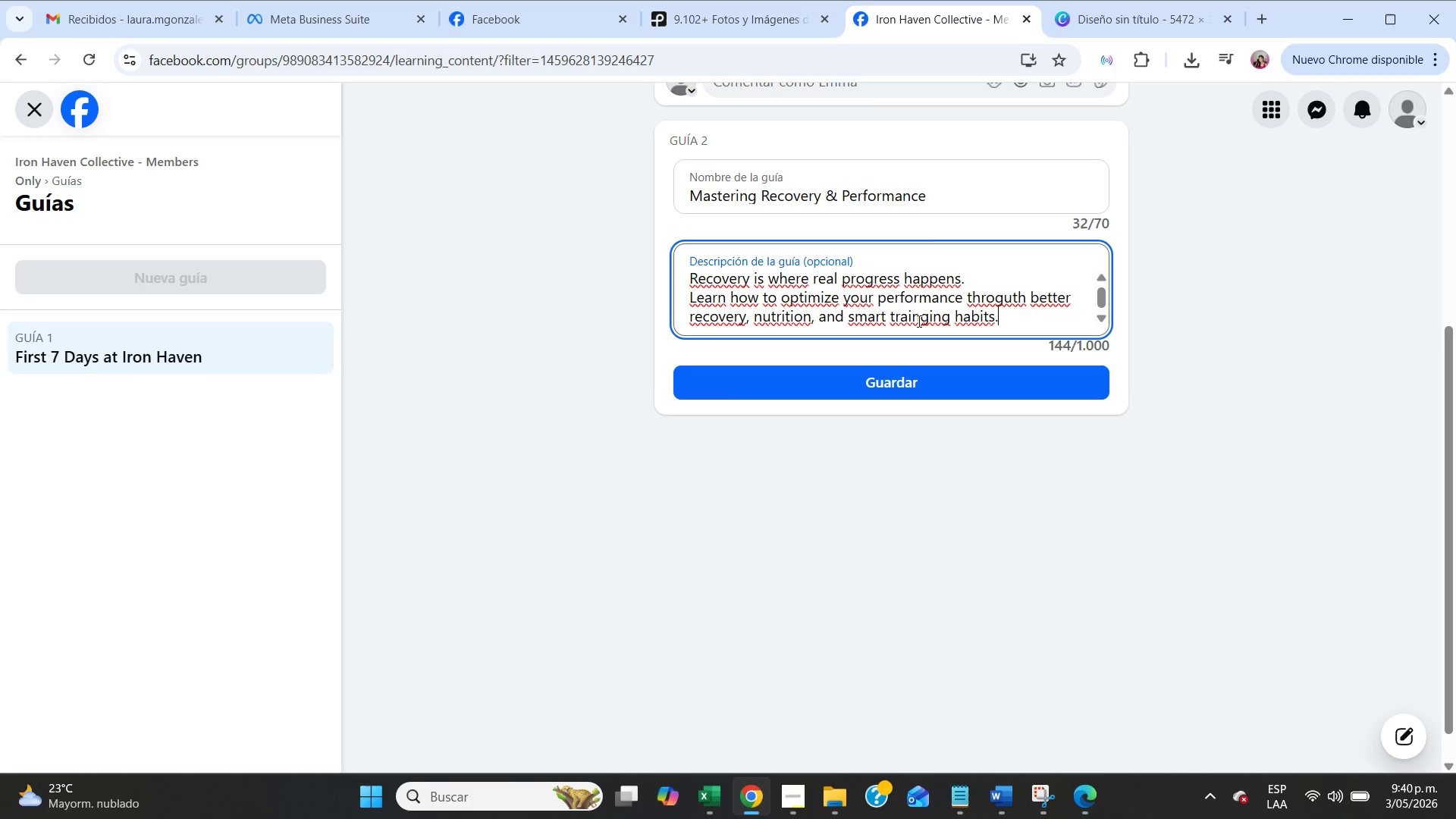 
left_click([930, 318])
 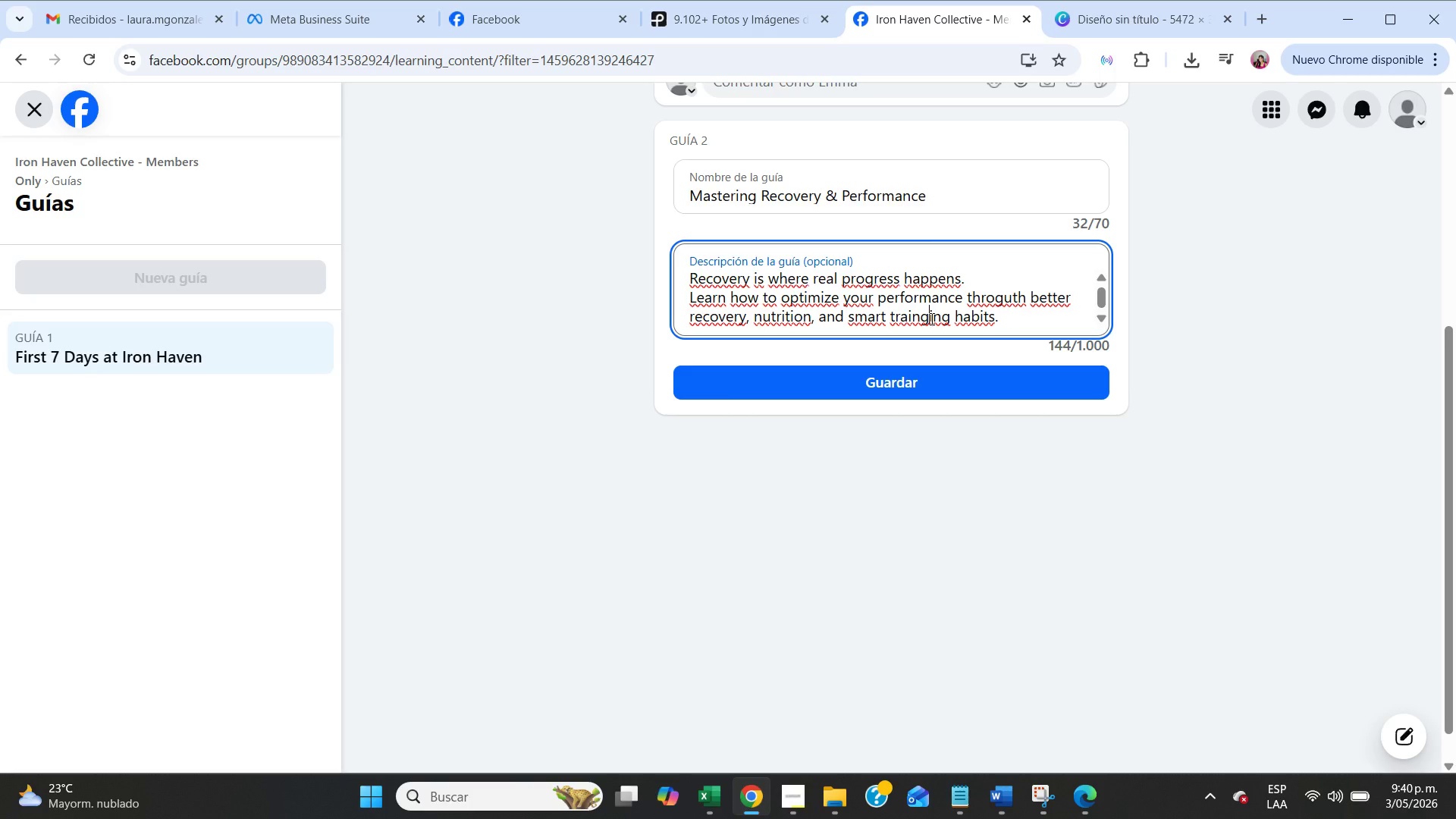 
key(Backspace)
type(bn)
 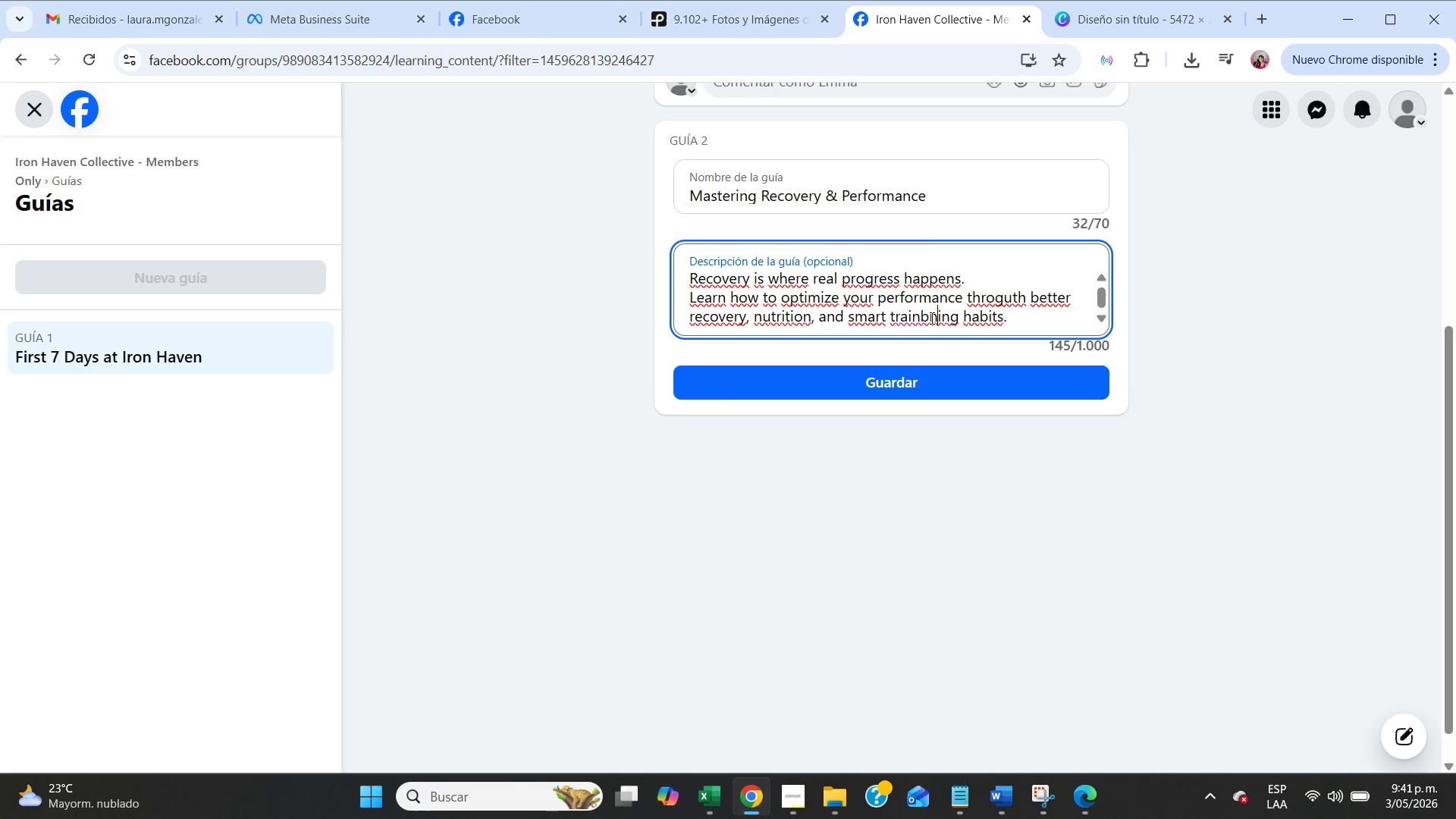 
key(ArrowLeft)
 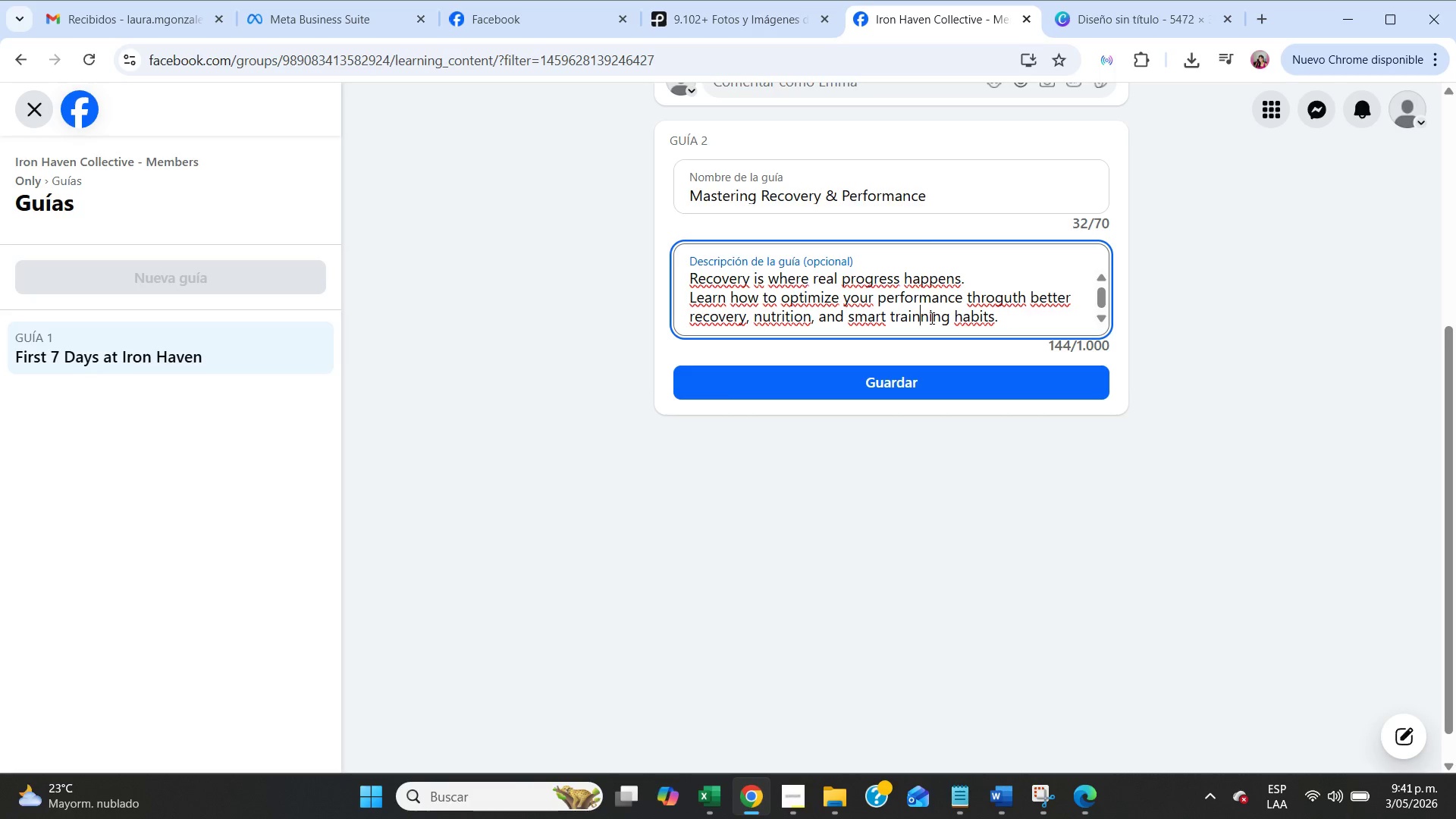 
key(Backspace)
 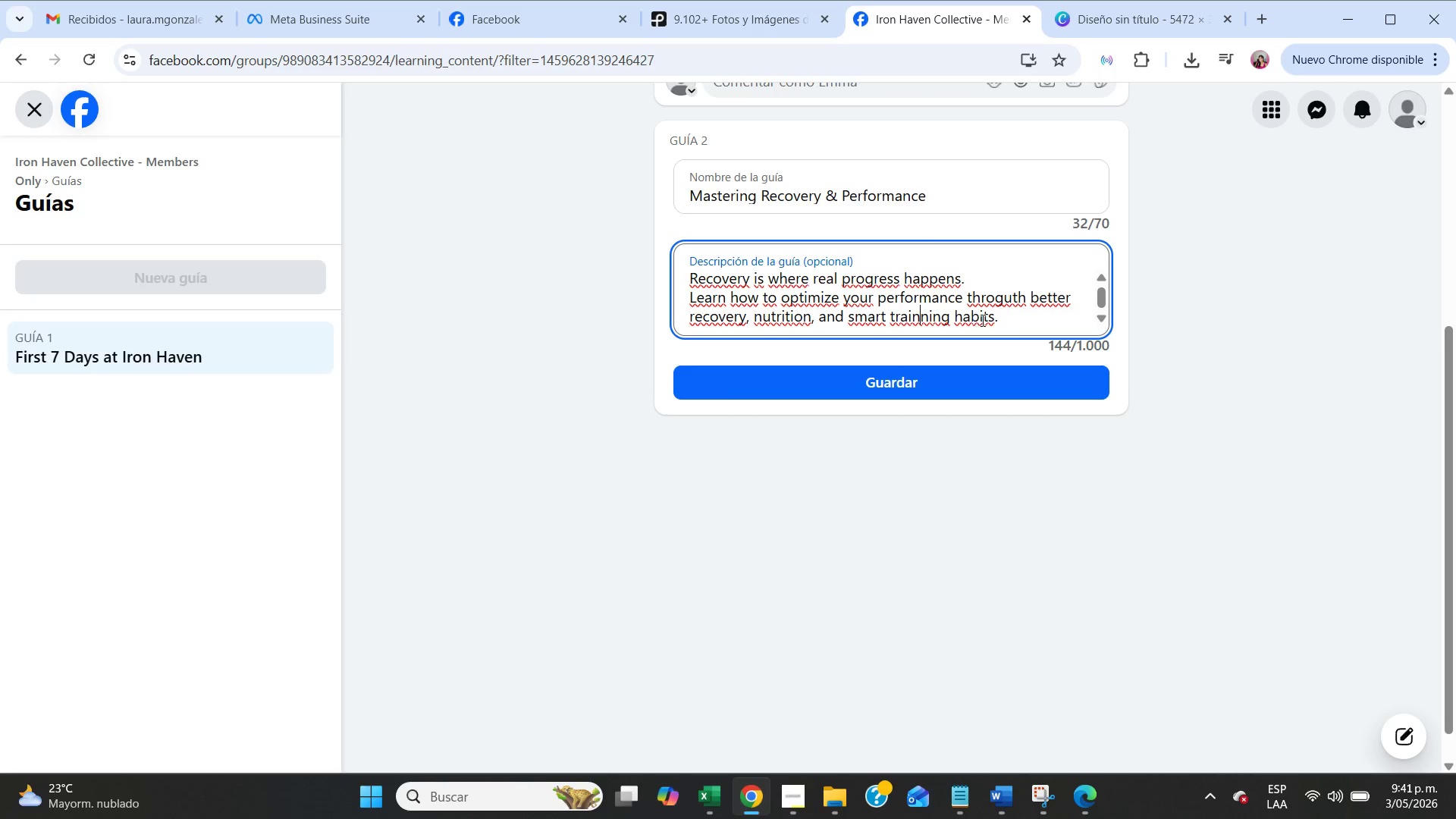 
key(Backspace)
 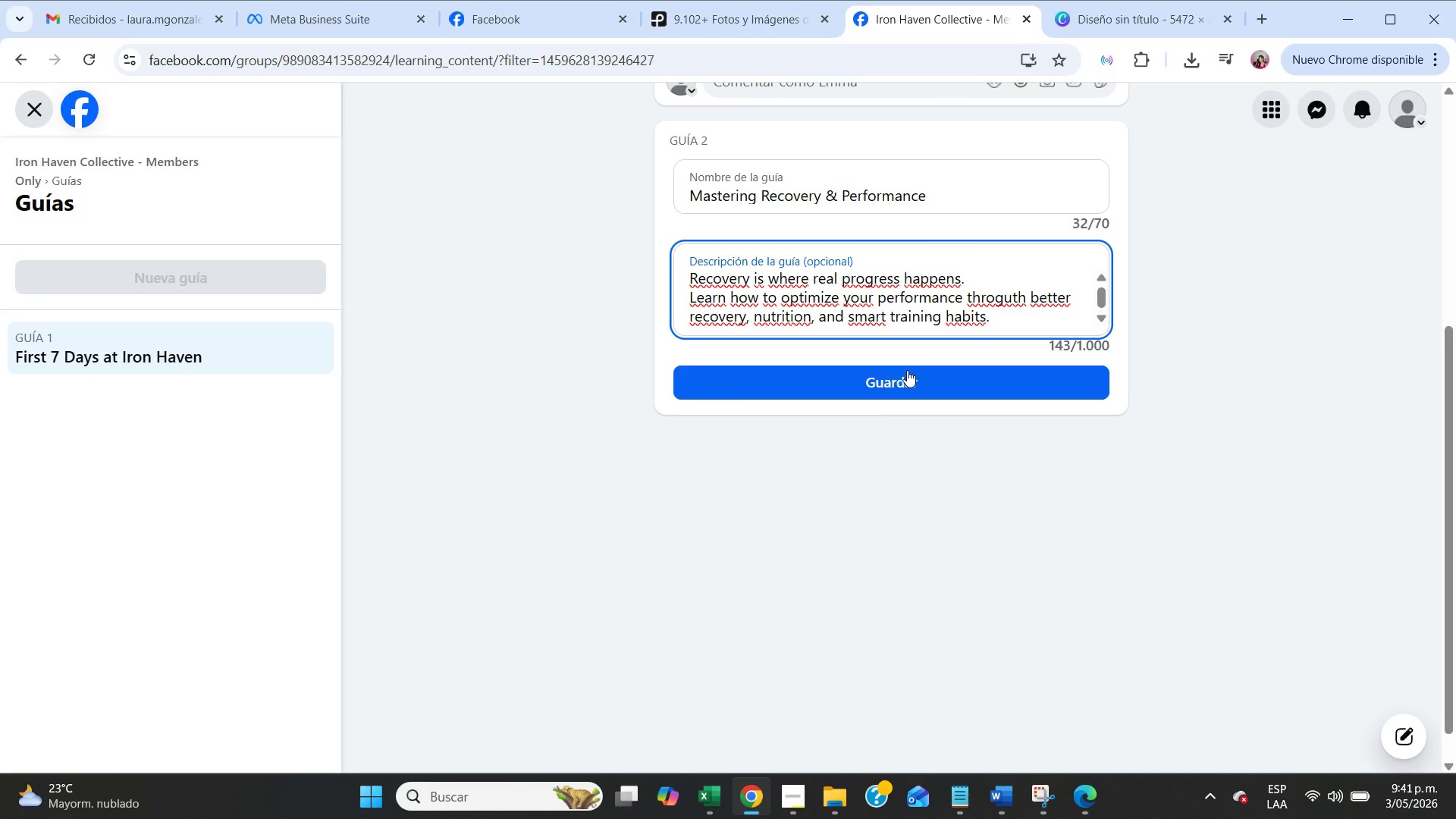 
left_click([907, 370])
 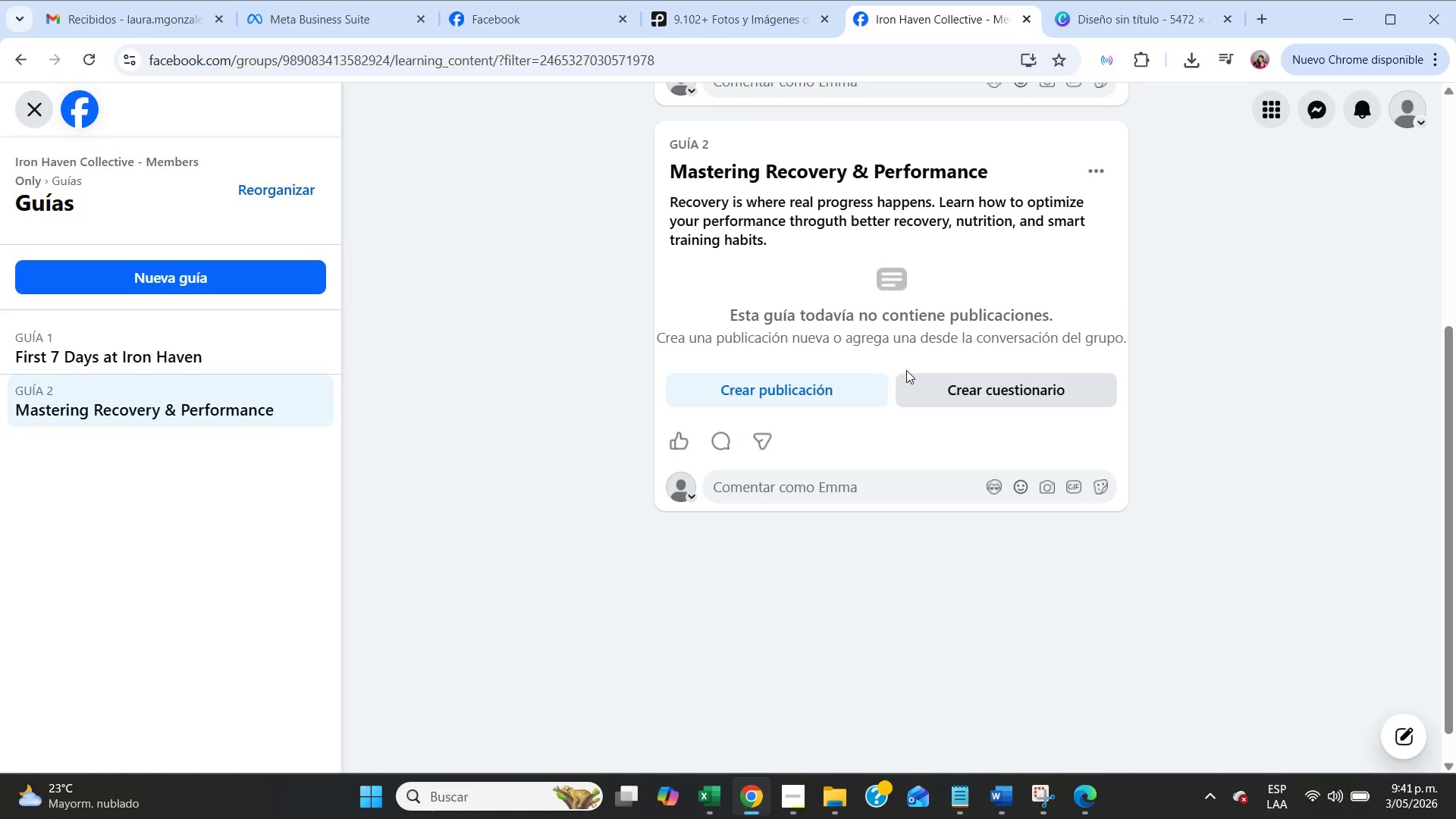 
wait(8.64)
 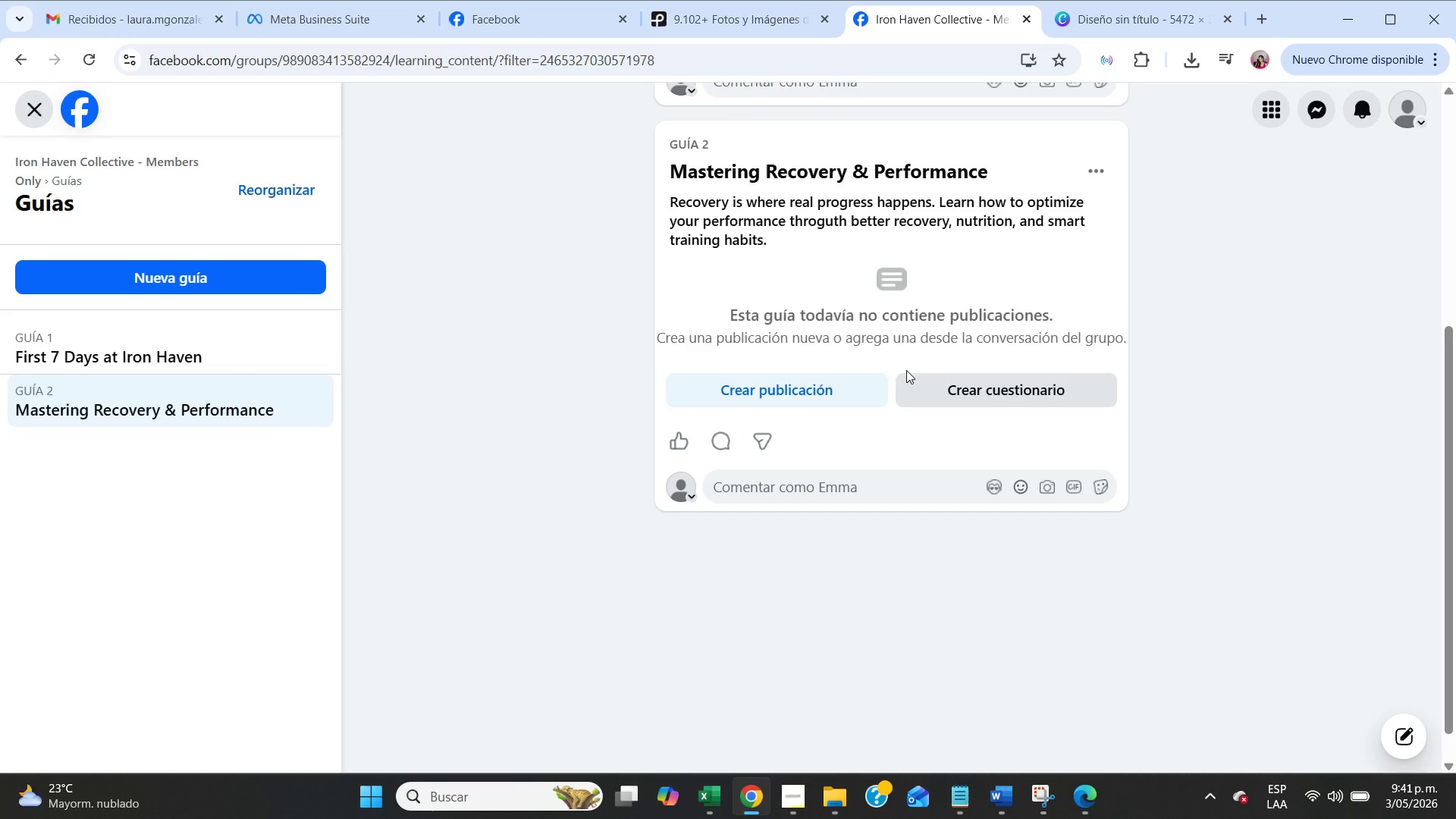 
left_click([163, 336])
 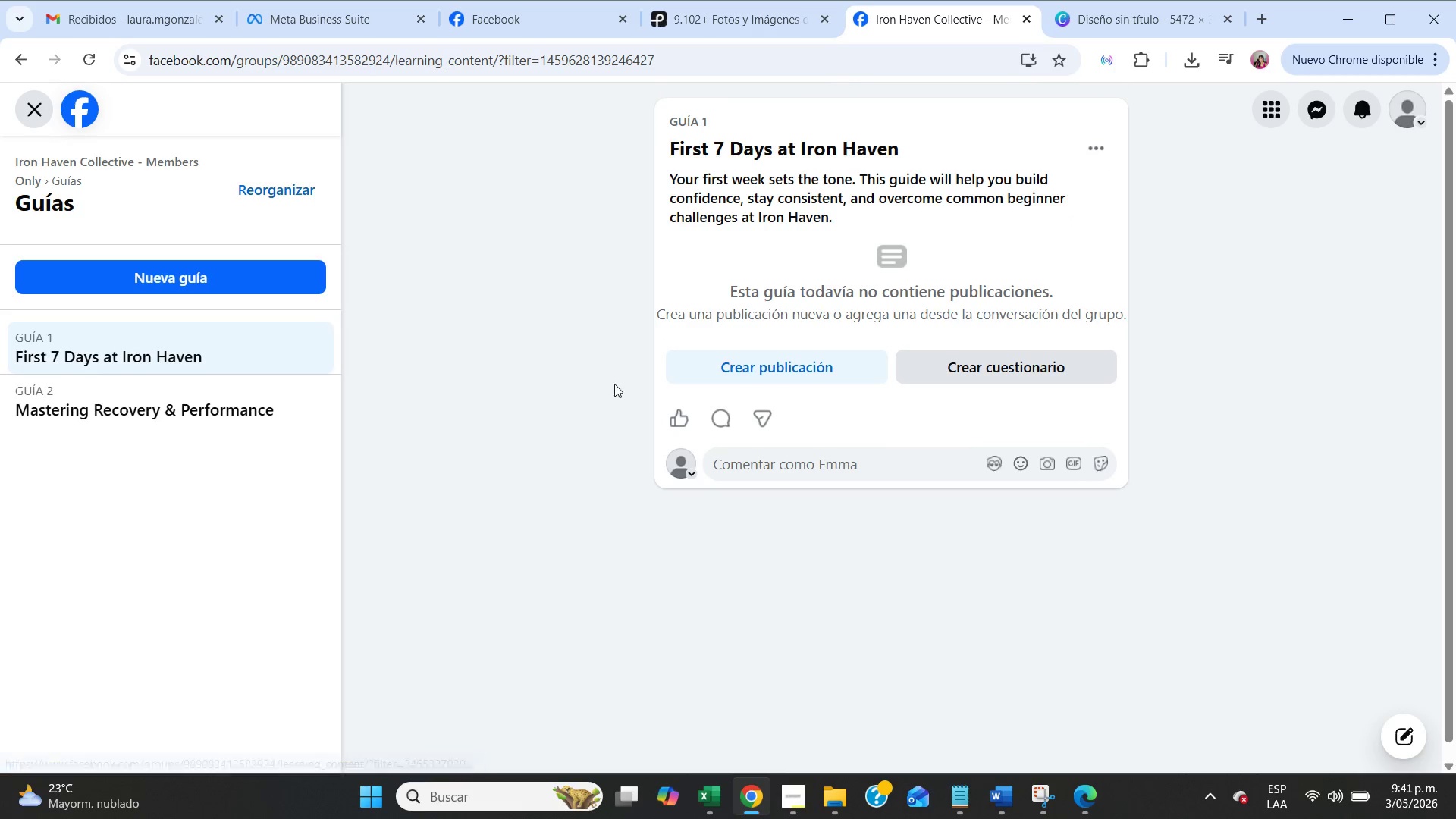 
left_click([790, 370])
 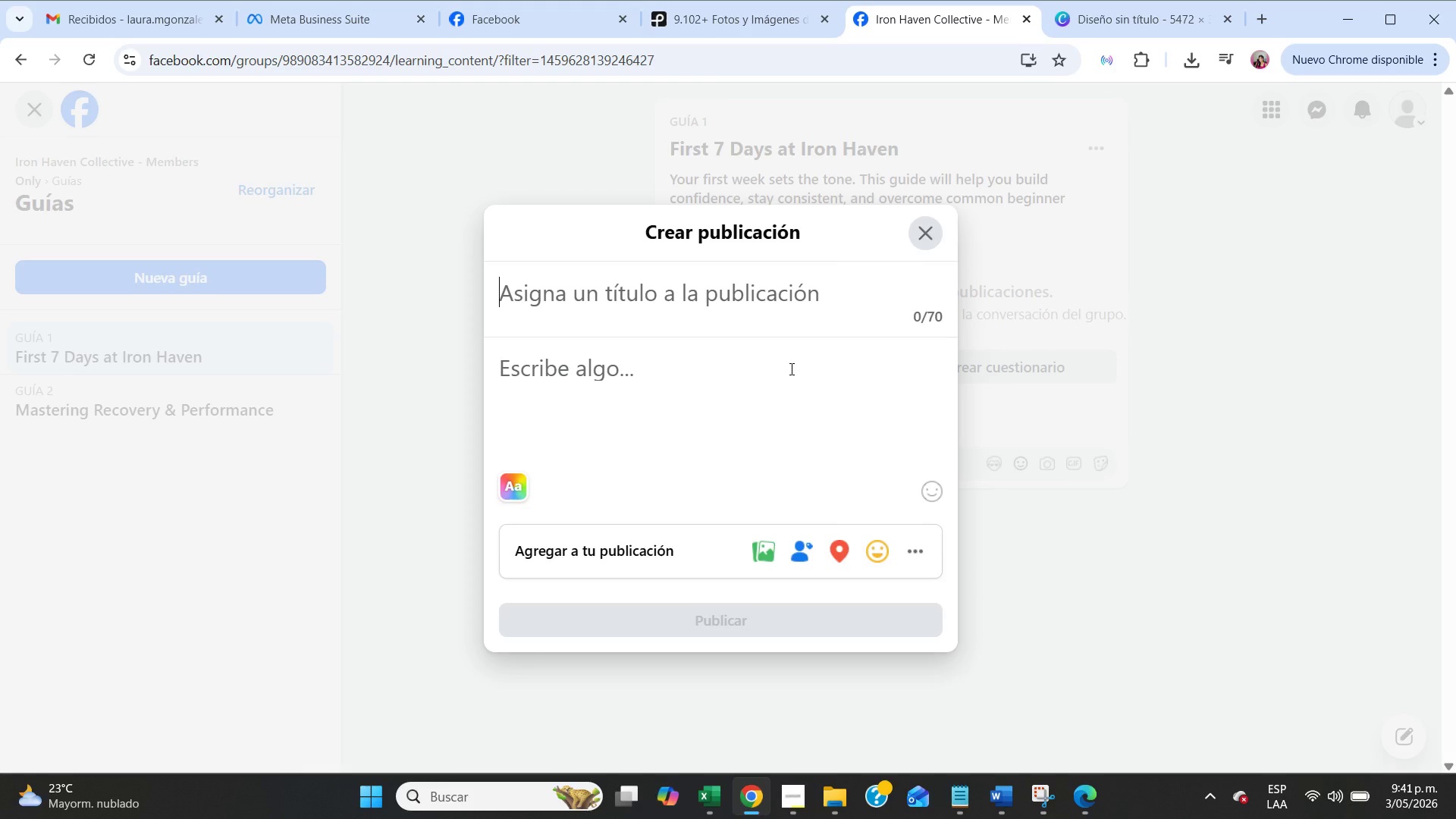 
wait(25.69)
 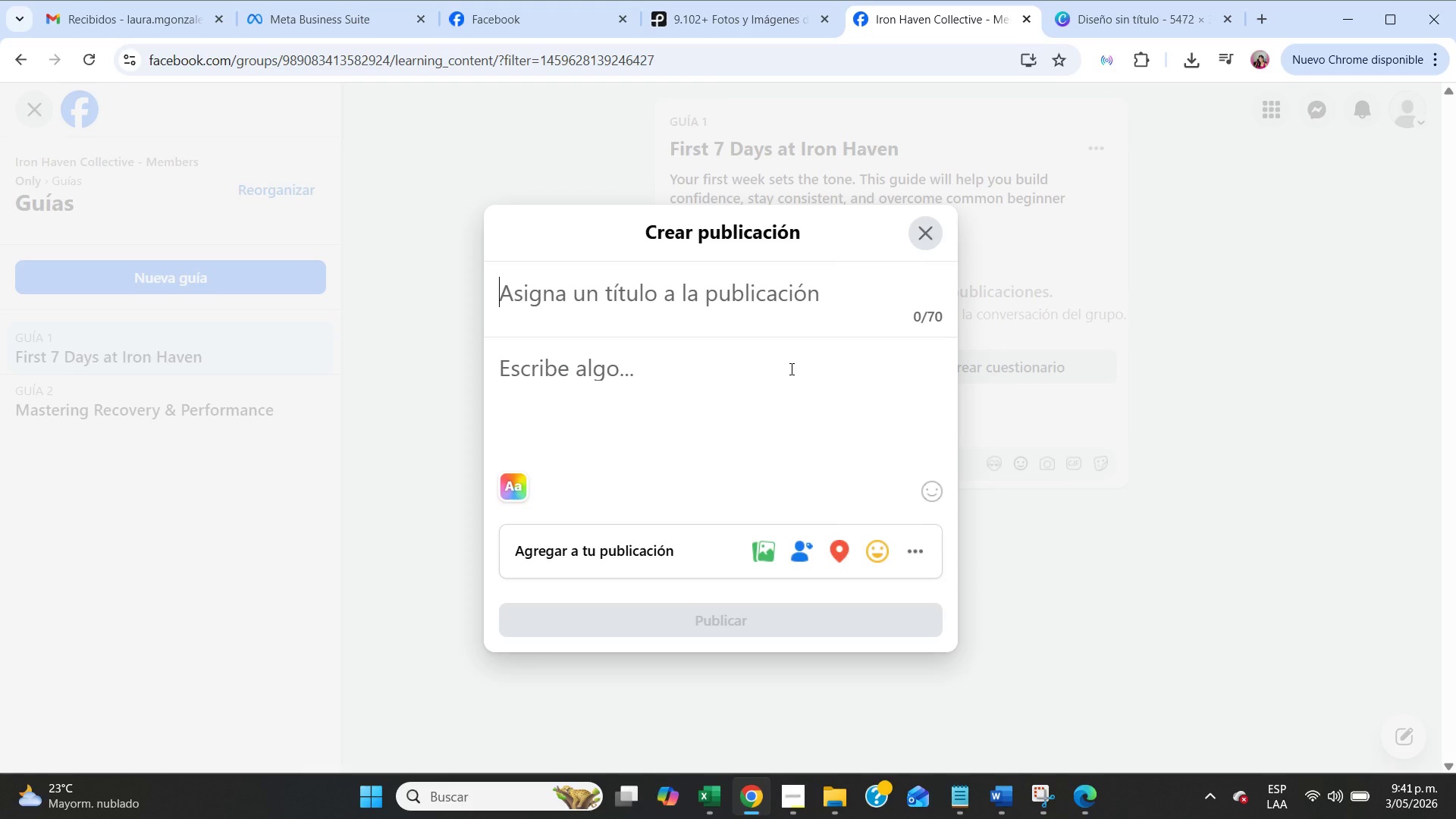 
type(Day !)
key(Backspace)
type(1> What to exper)
key(Backspace)
type(ct in your first week)
 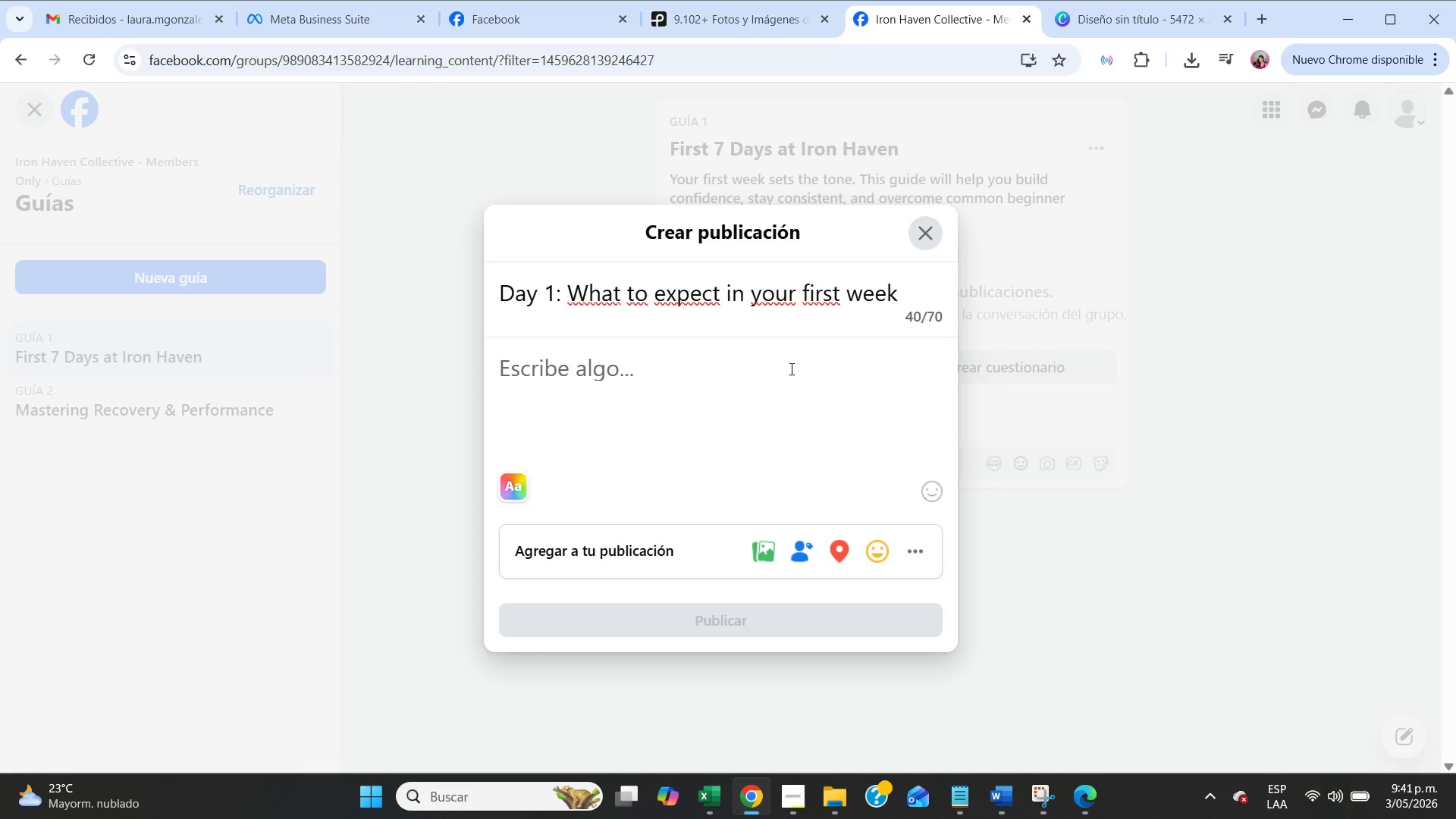 
left_click([791, 369])
 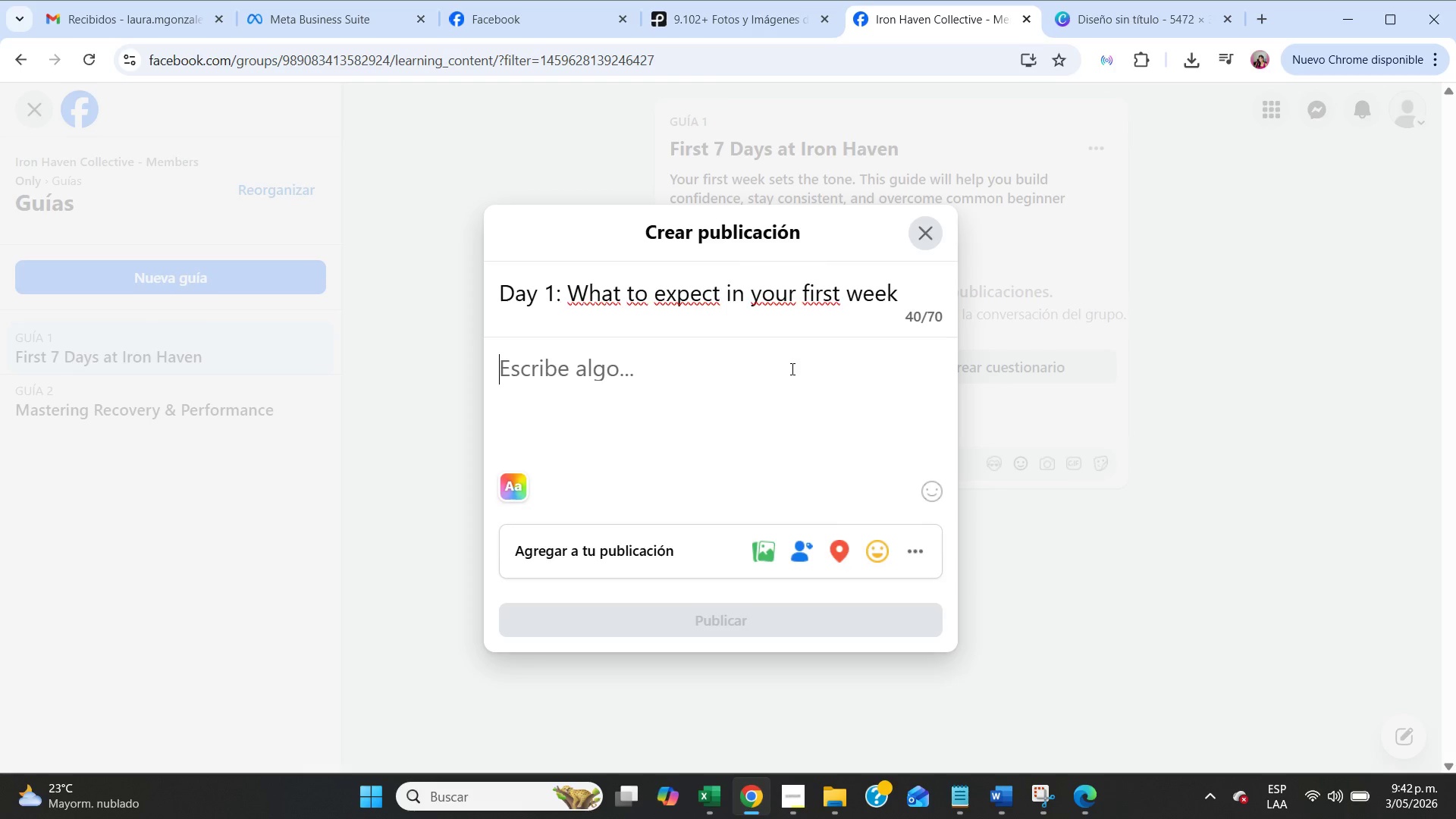 
wait(30.61)
 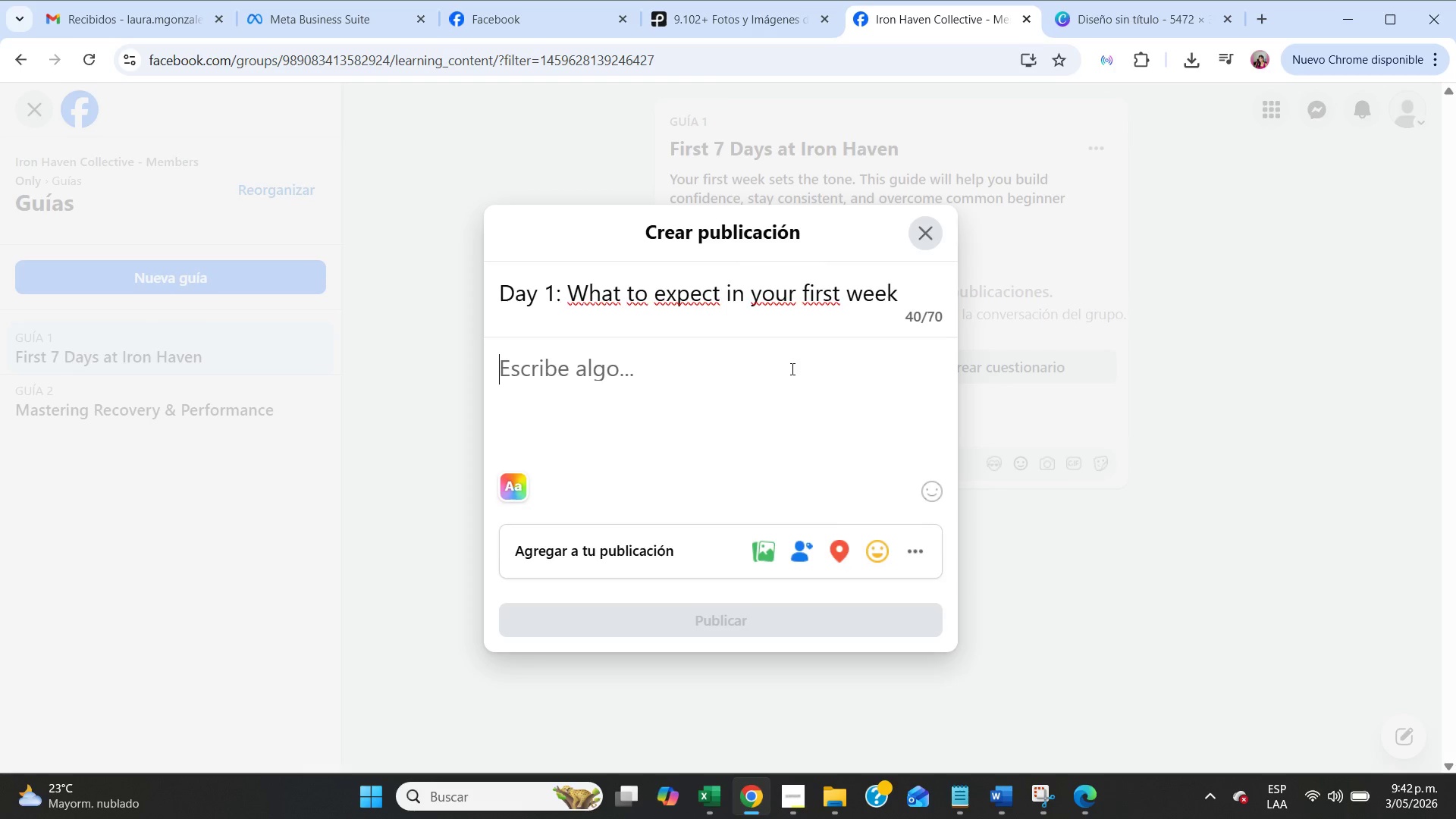 
left_click([106, 18])
 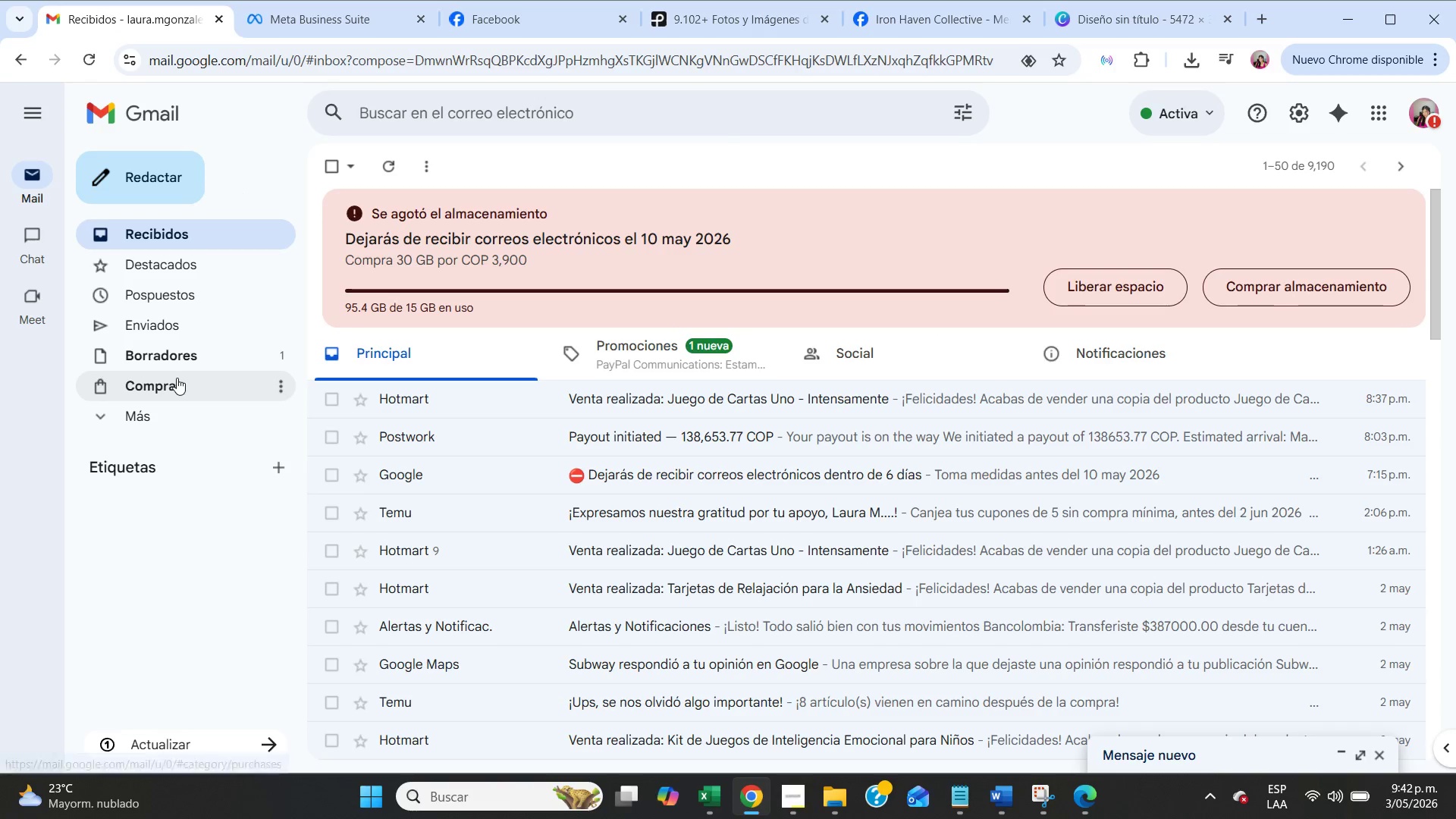 
left_click([180, 357])
 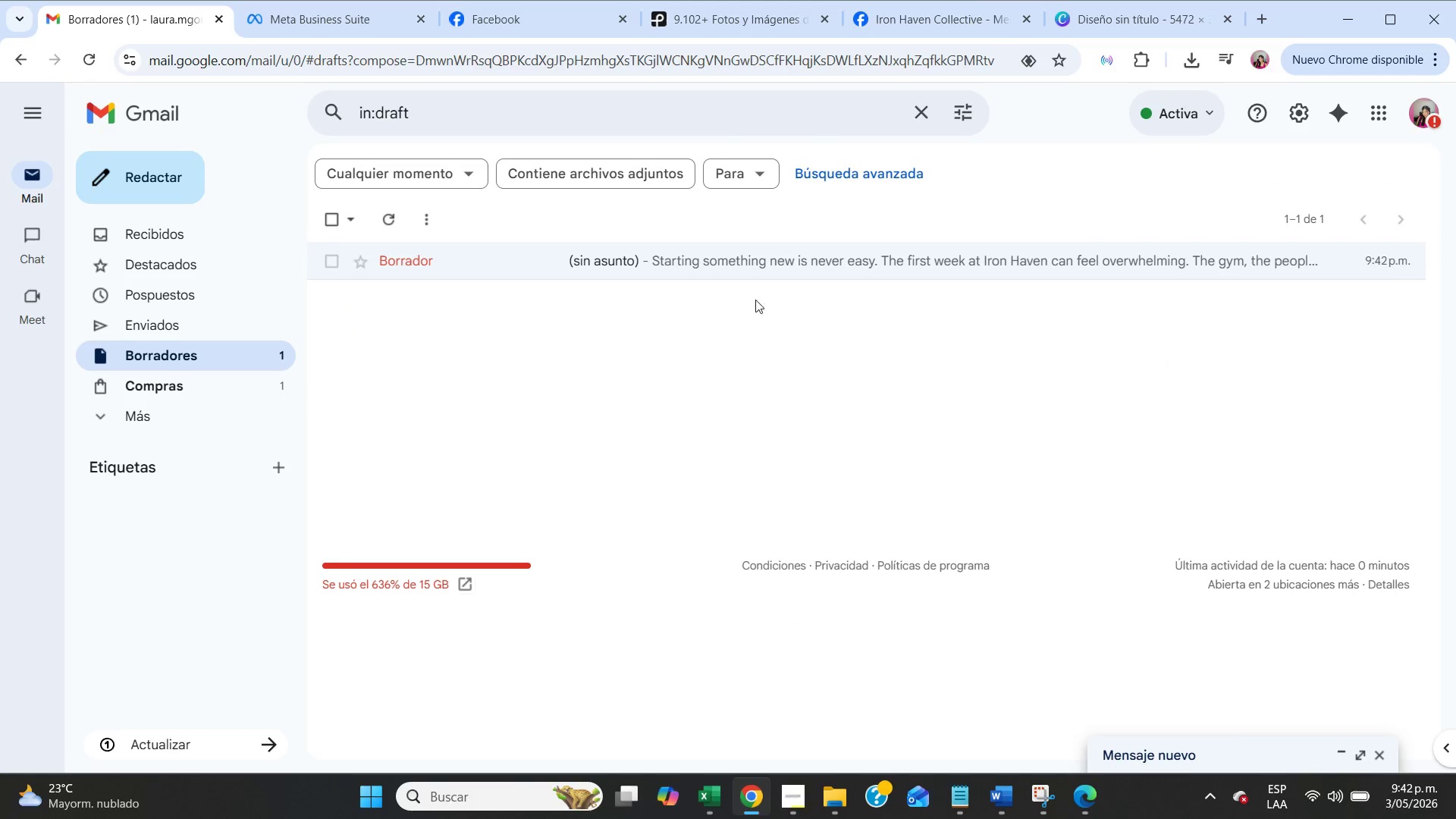 
left_click([676, 250])
 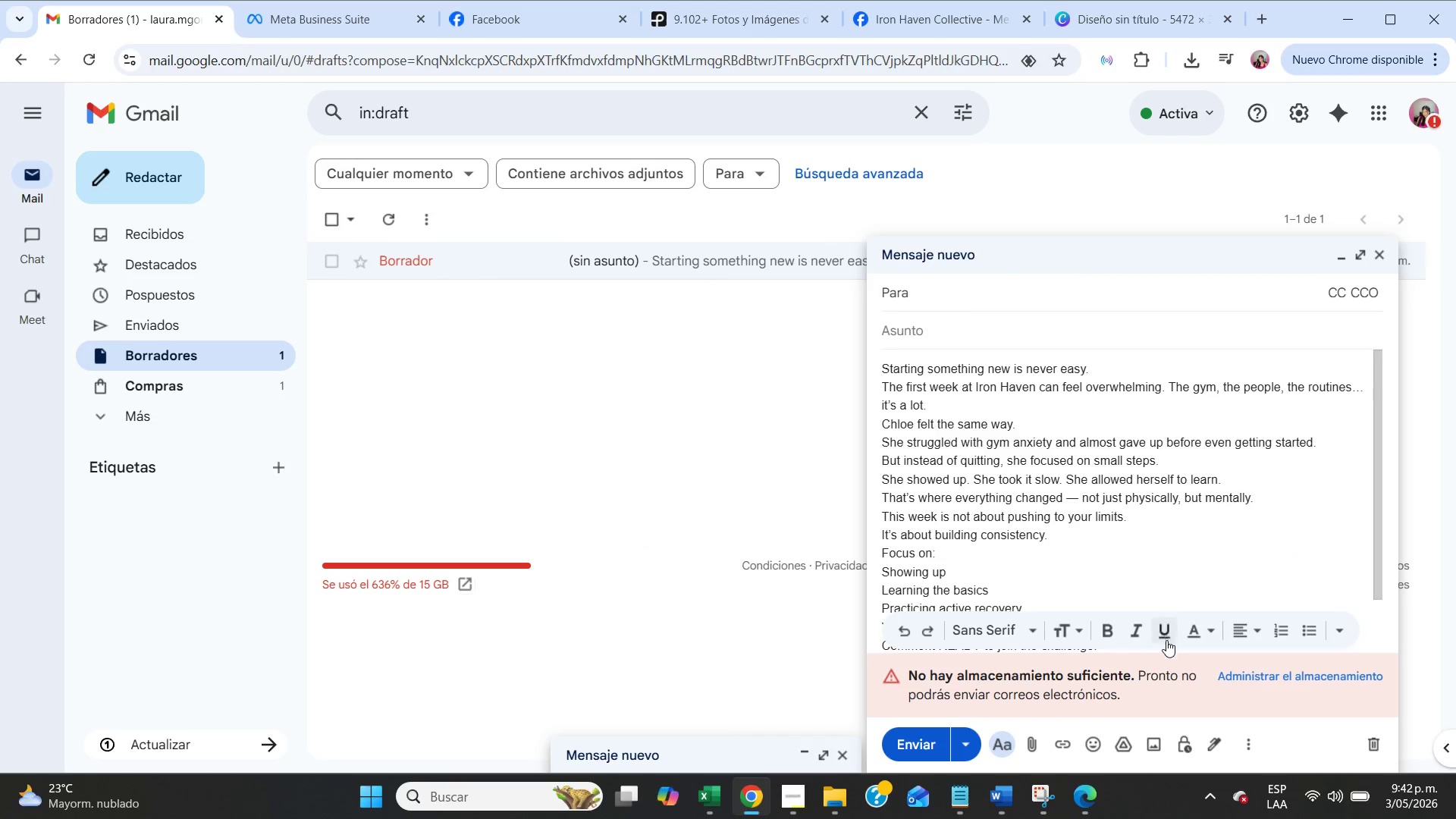 
scroll: coordinate [1116, 553], scroll_direction: down, amount: 4.0
 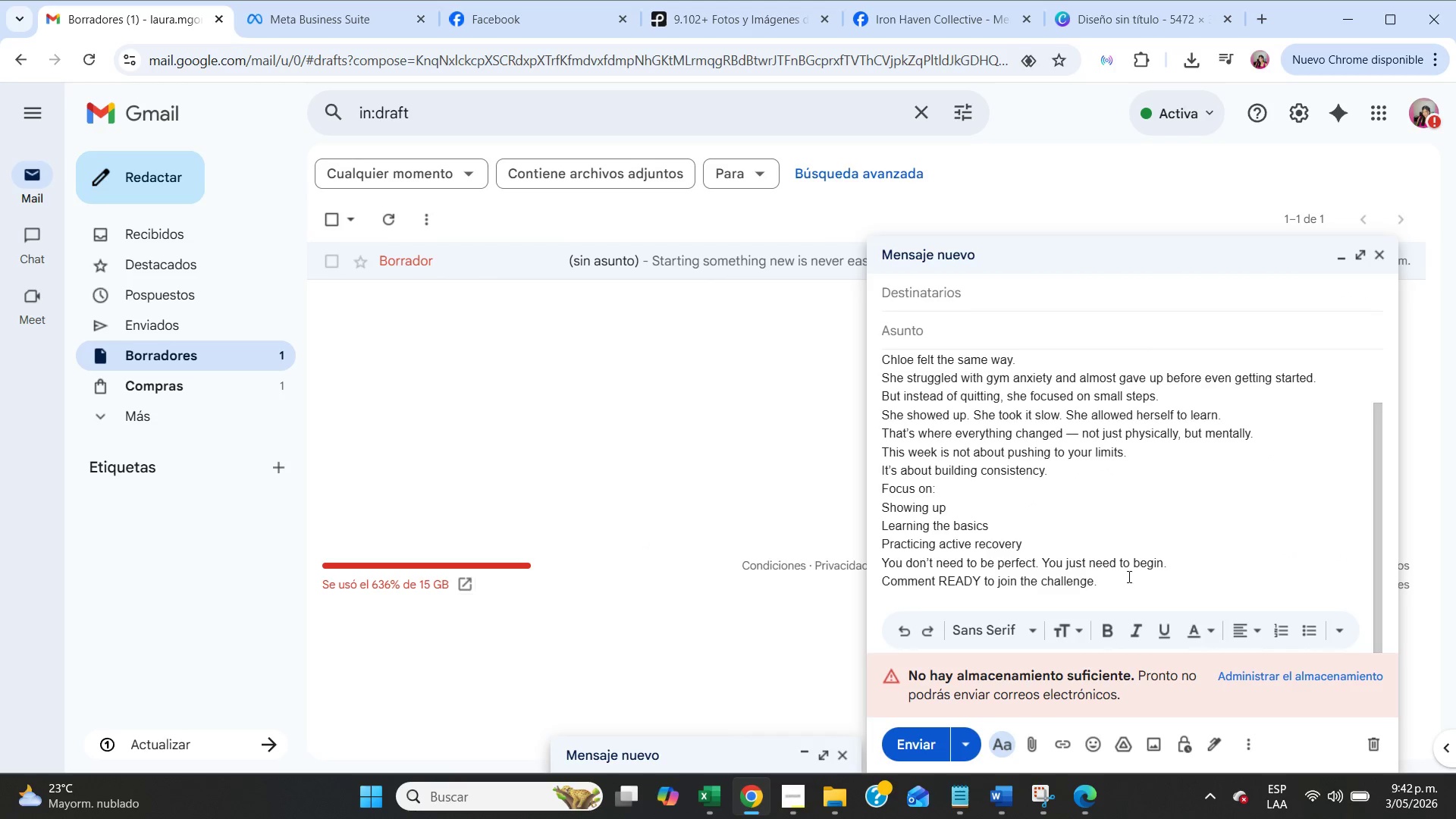 
left_click_drag(start_coordinate=[1125, 583], to_coordinate=[855, 337])
 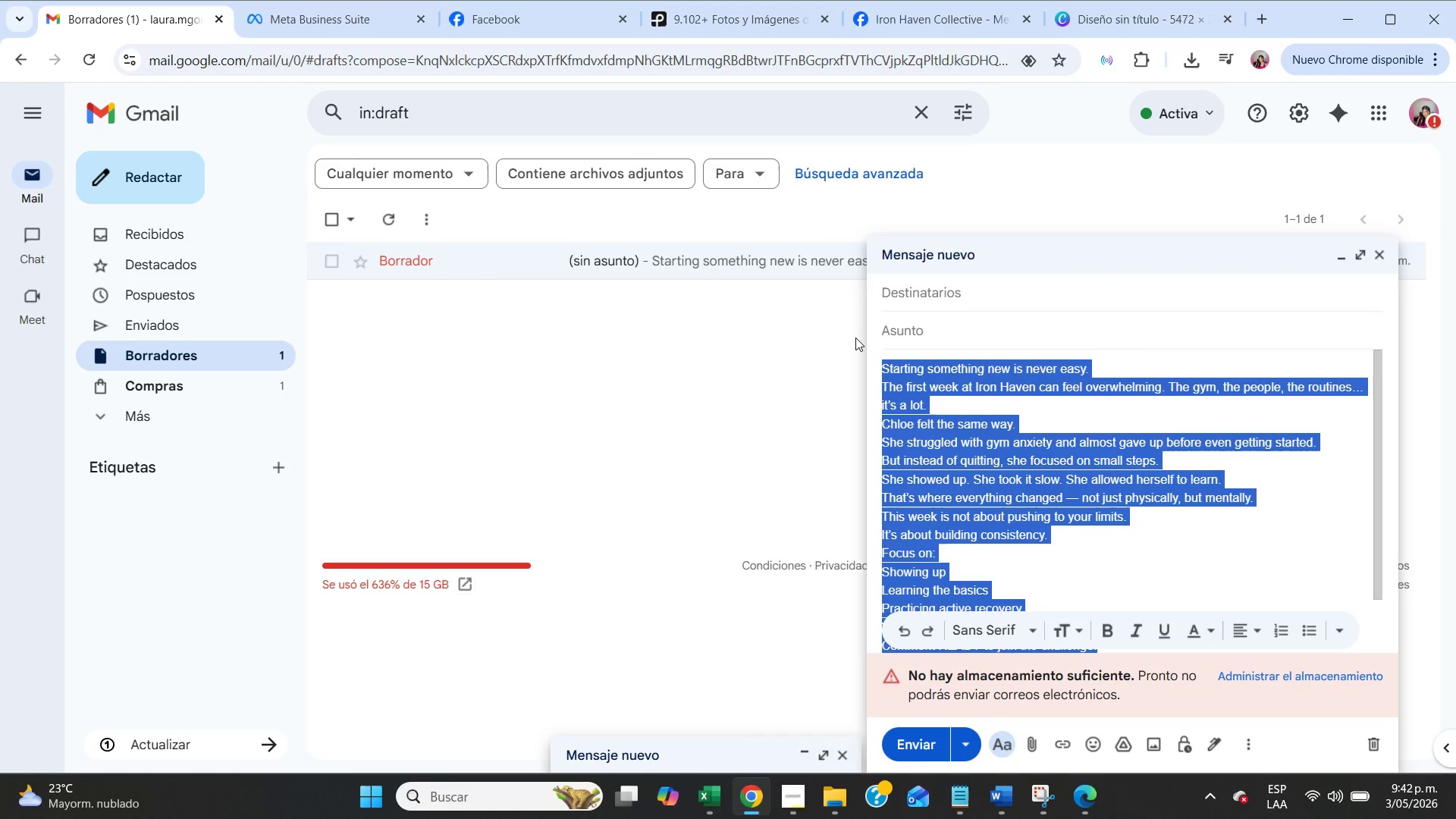 
key(Control+C)
 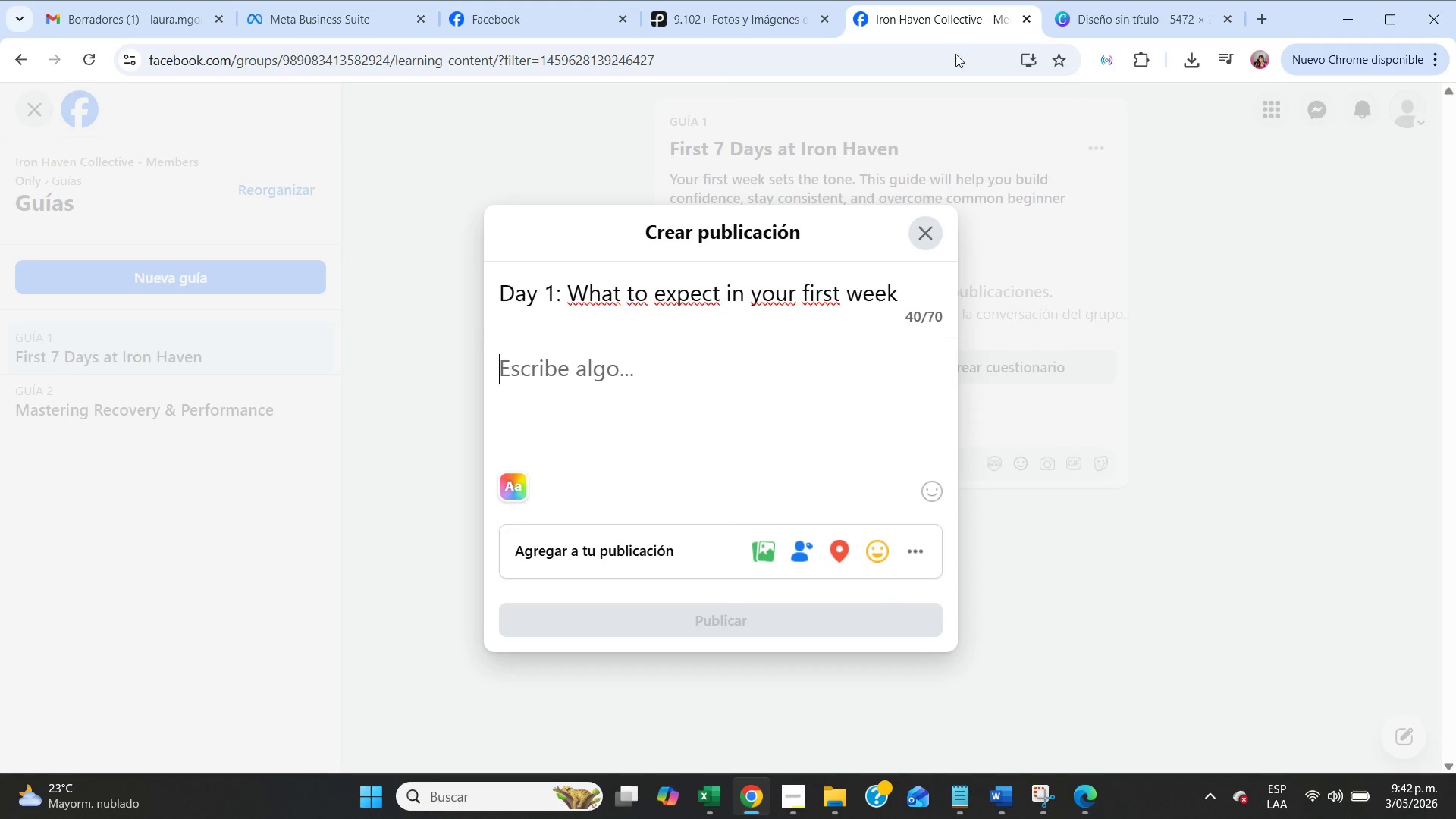 
key(Control+V)
 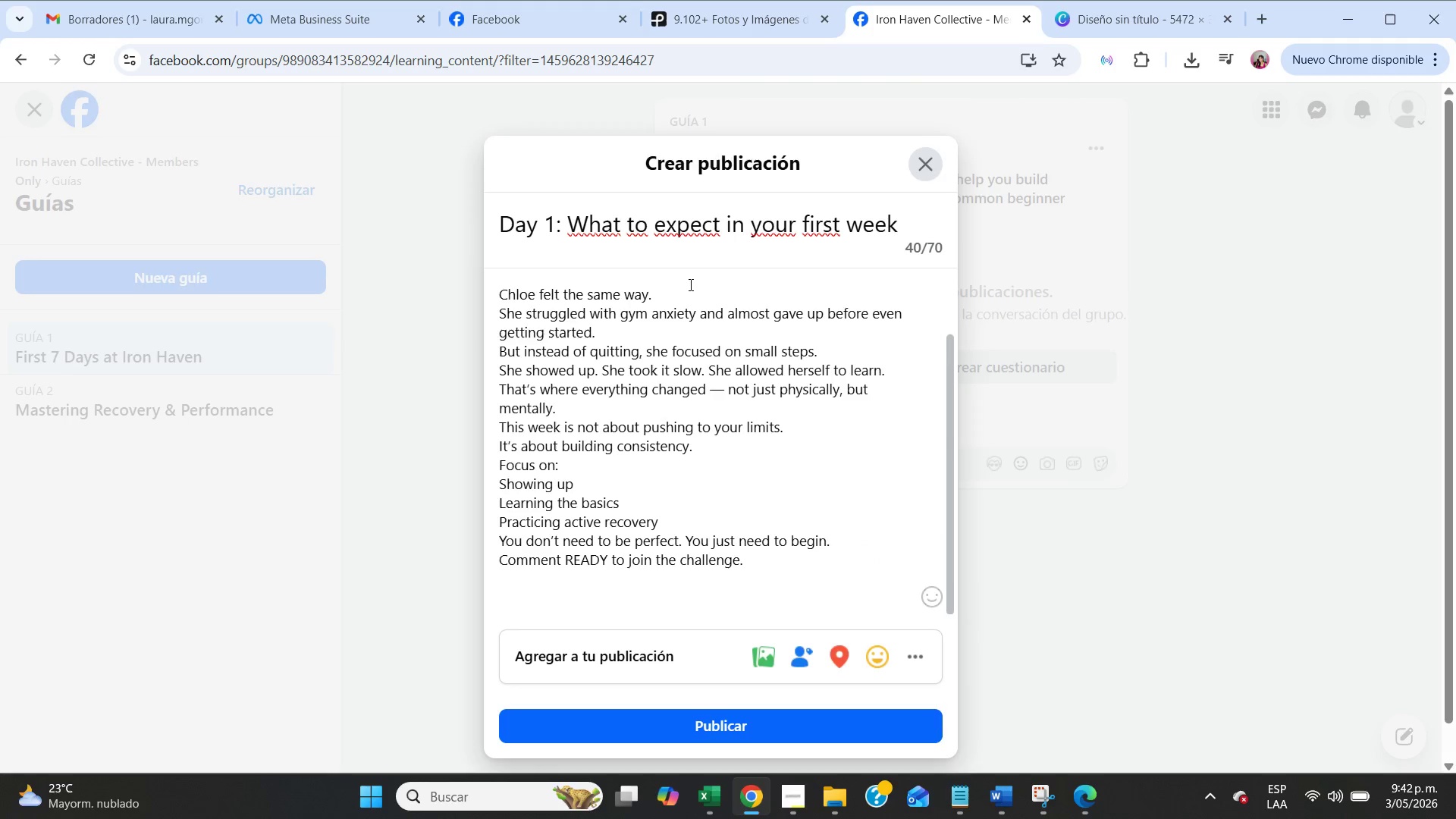 
left_click([695, 288])
 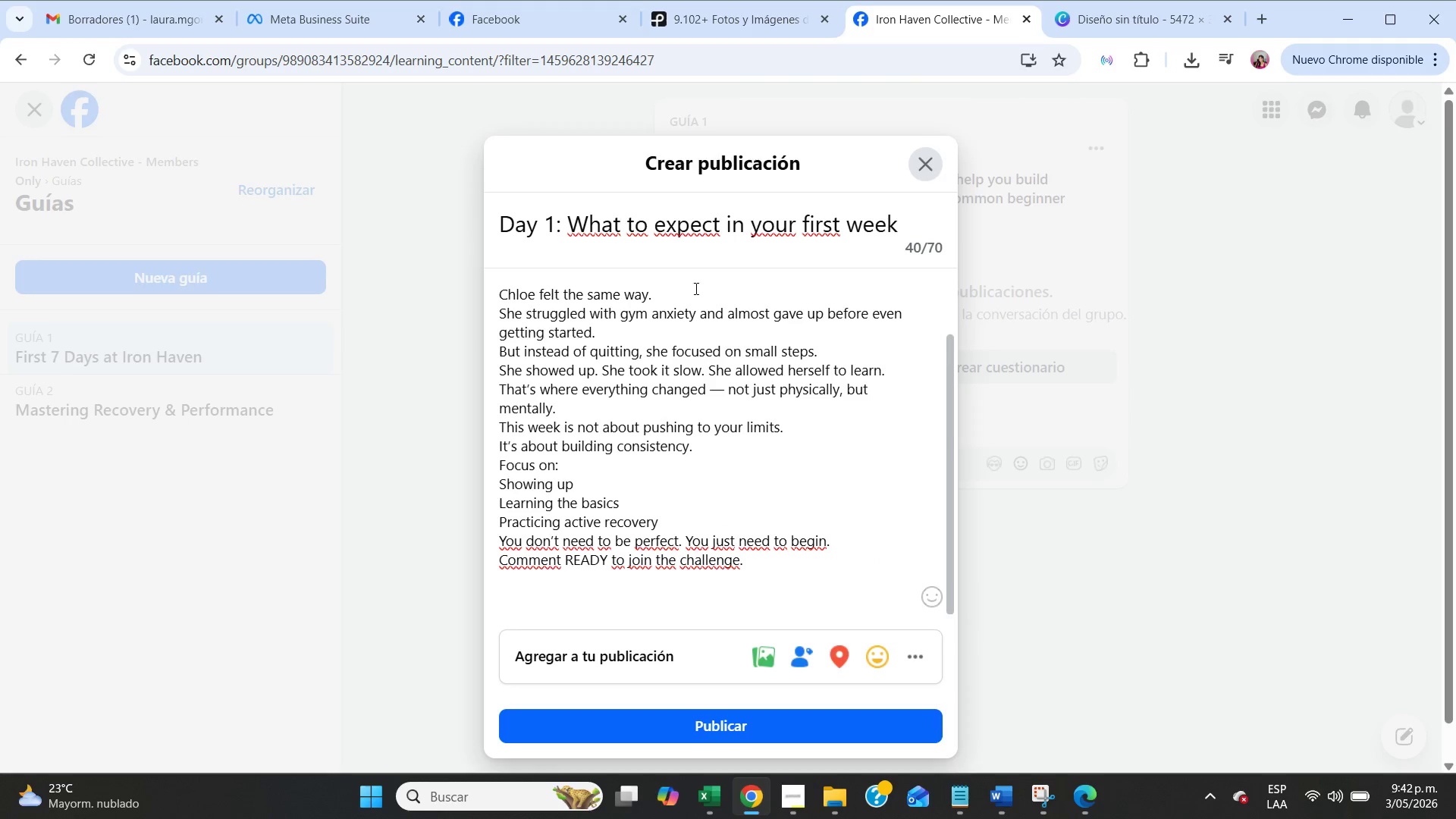 
key(Enter)
 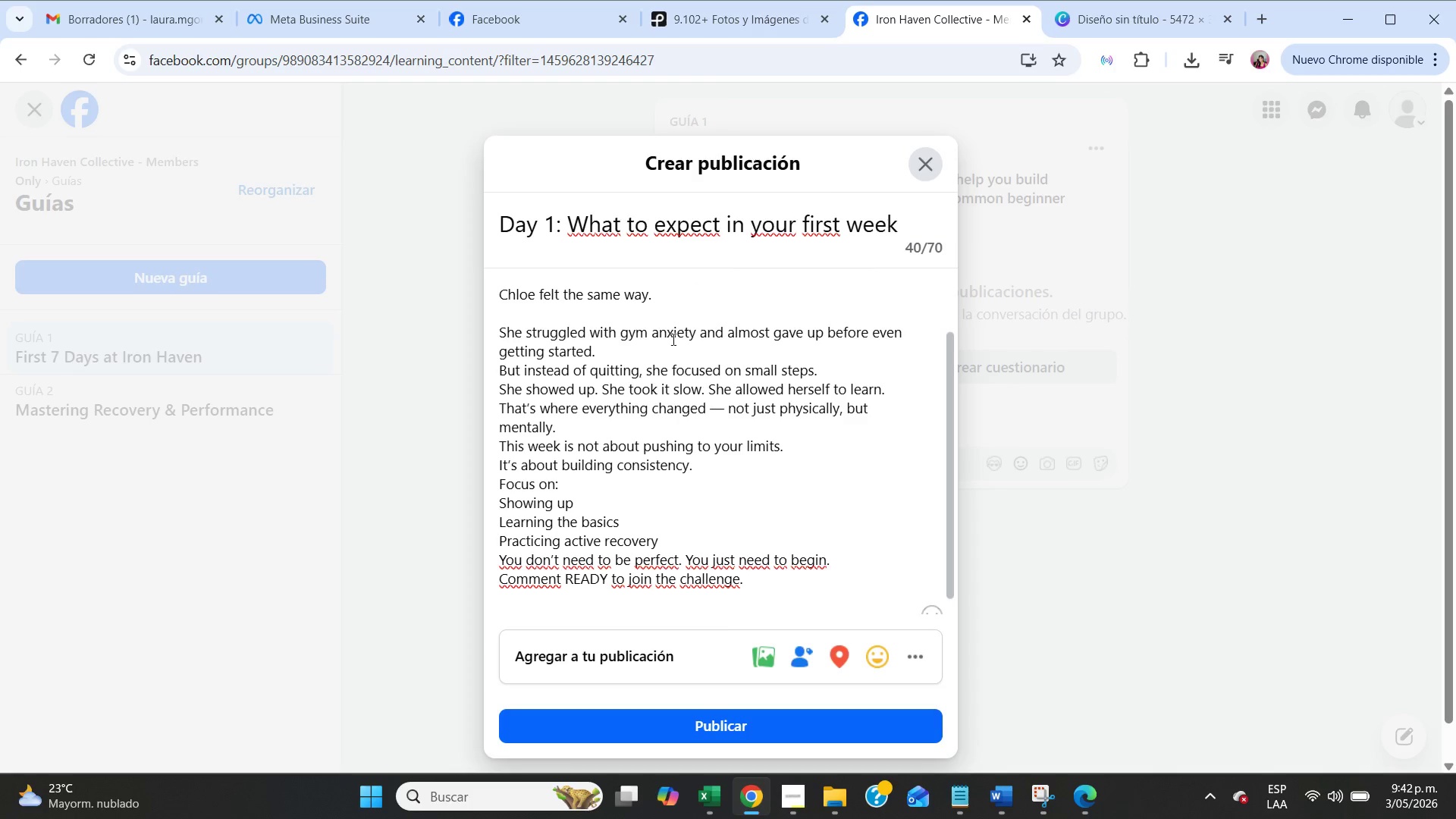 
left_click([660, 353])
 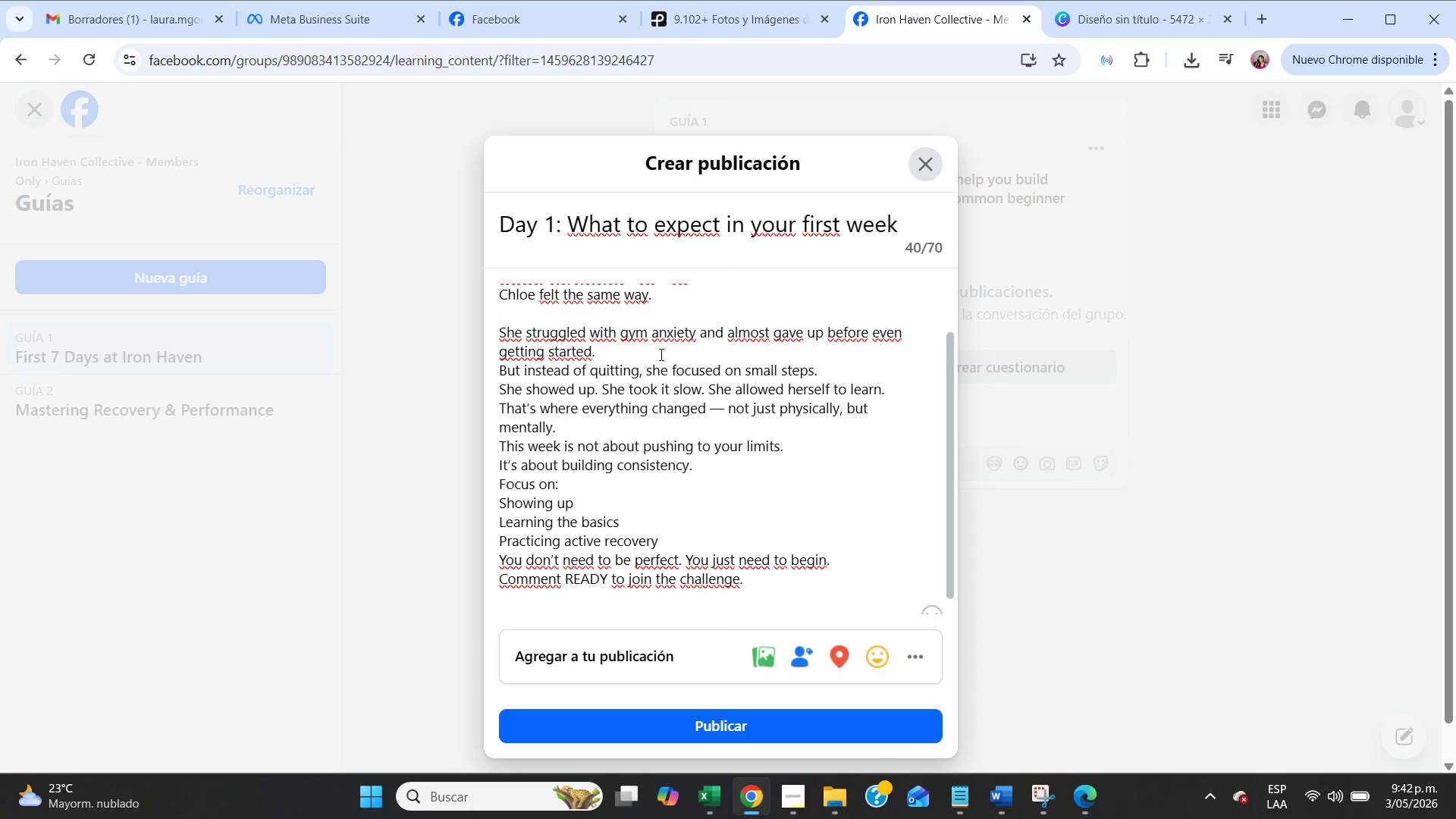 
key(Enter)
 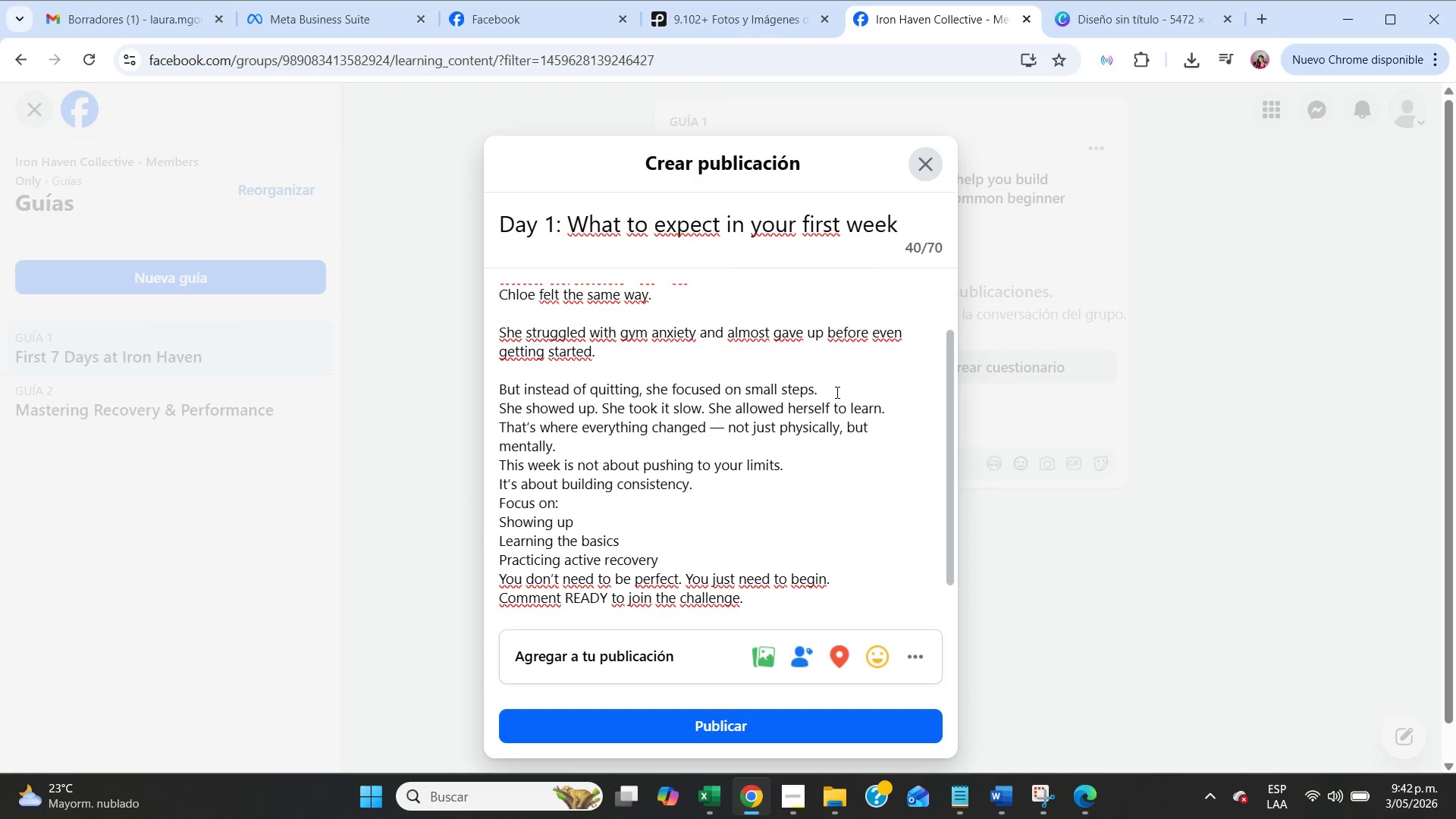 
left_click([836, 388])
 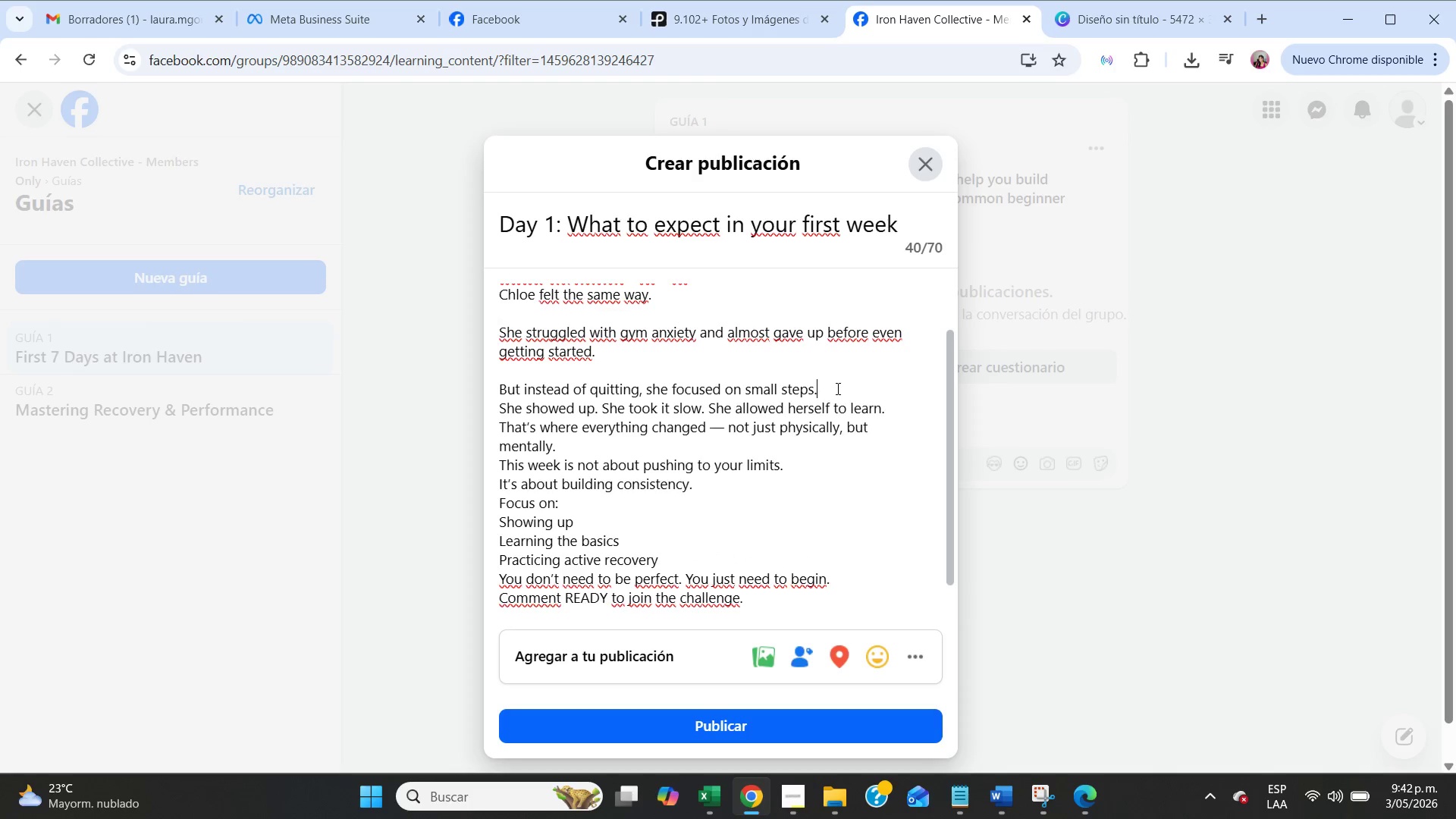 
key(Enter)
 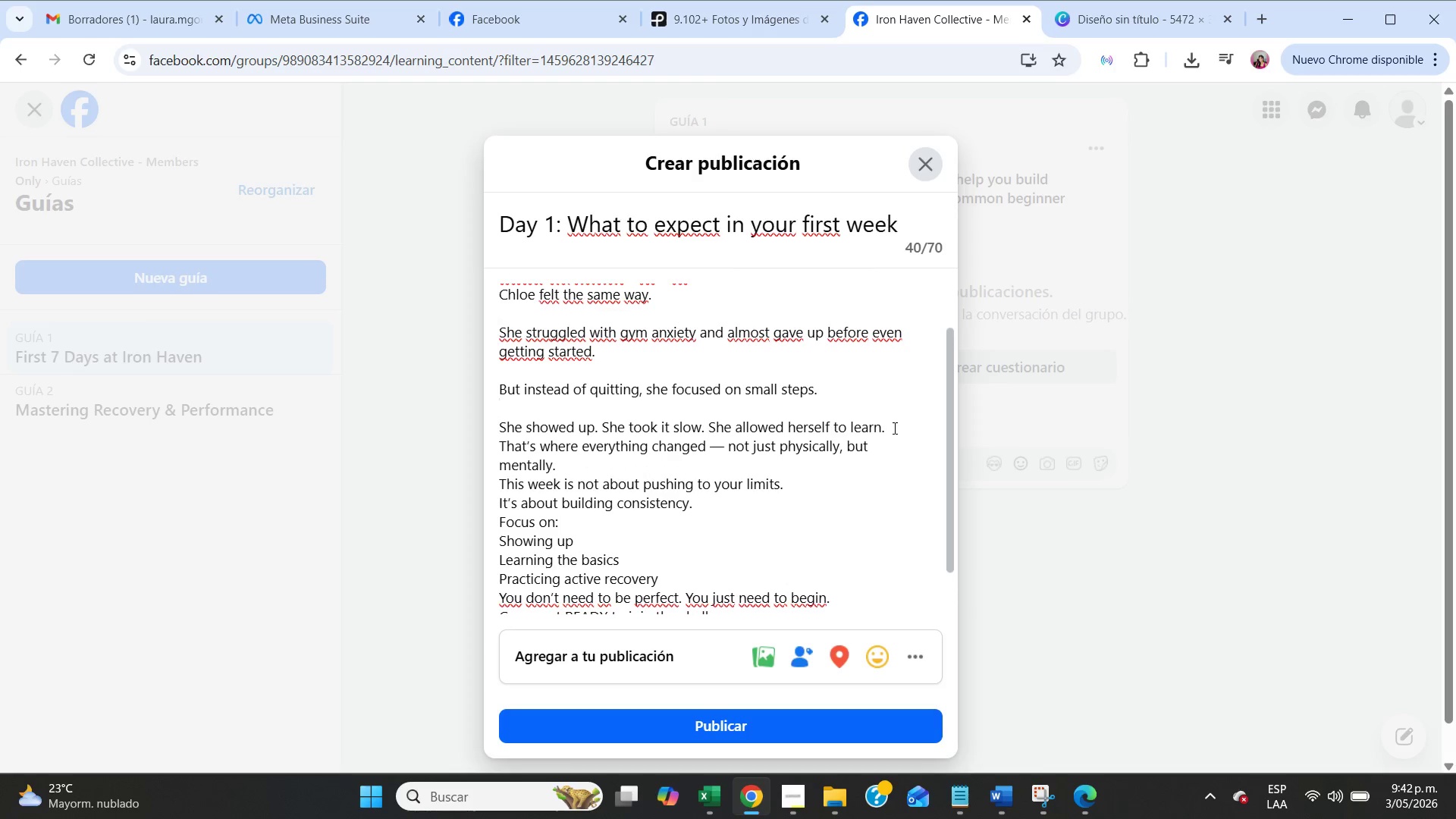 
left_click([893, 428])
 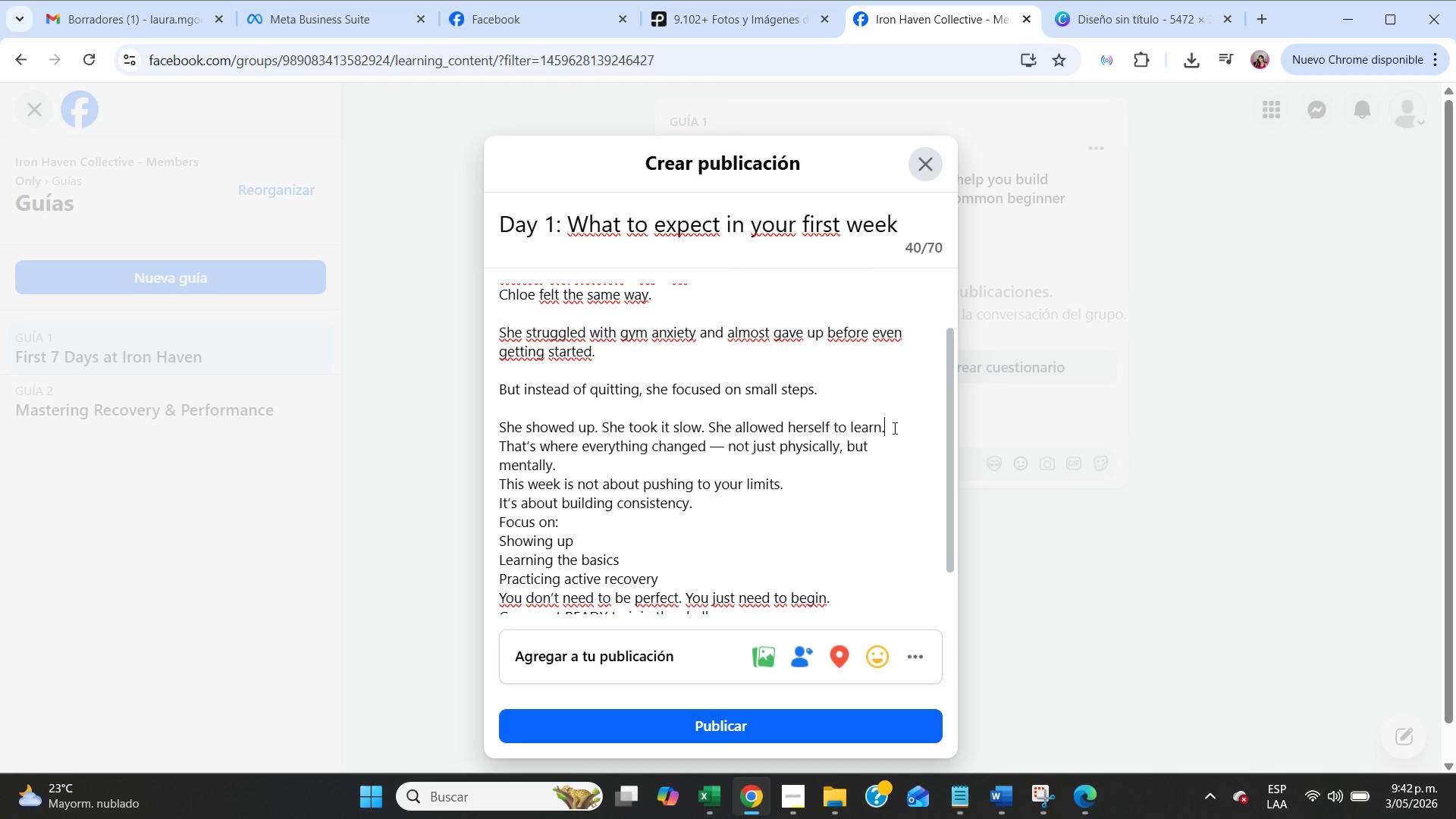 
key(Enter)
 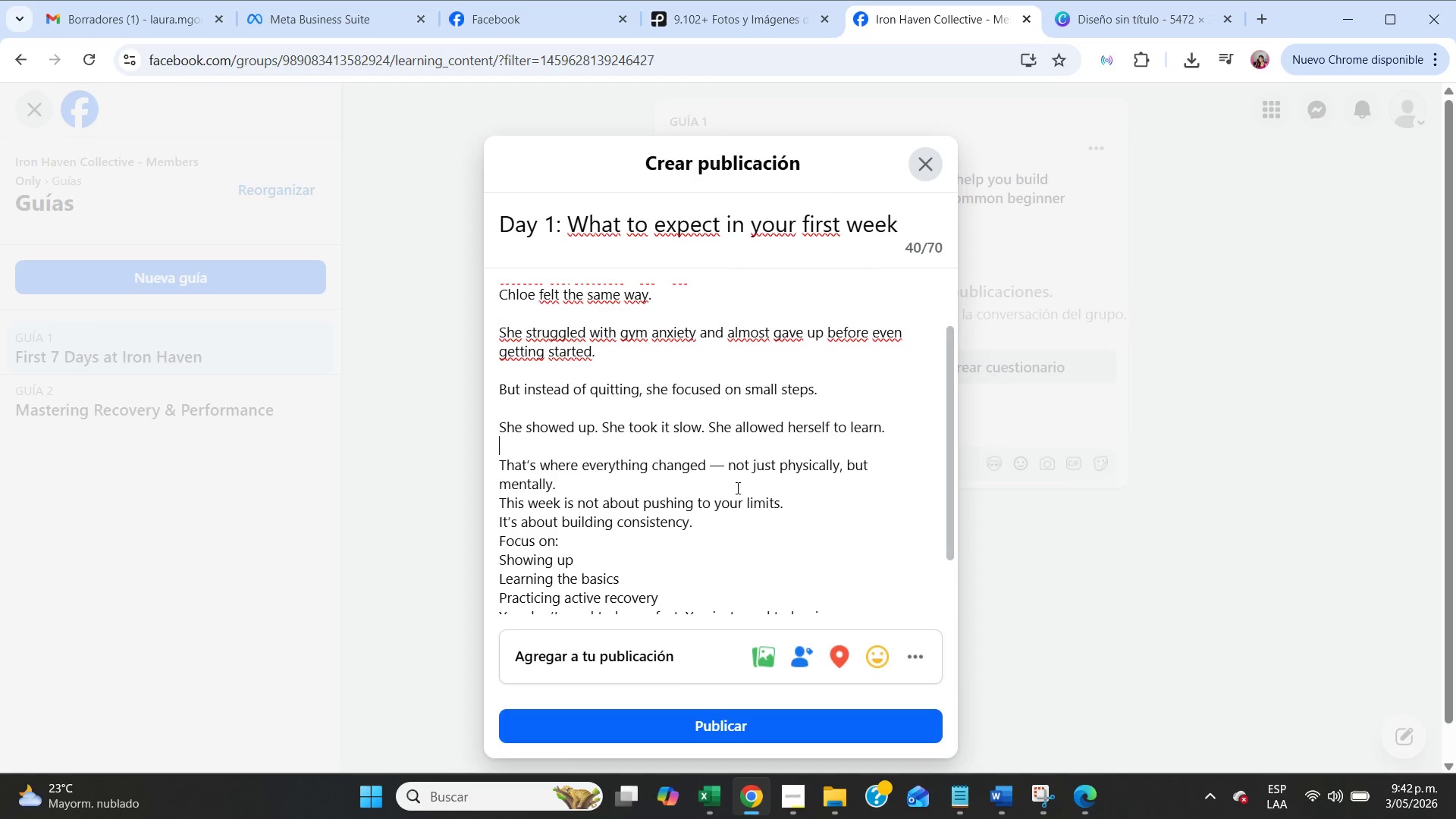 
left_click([733, 488])
 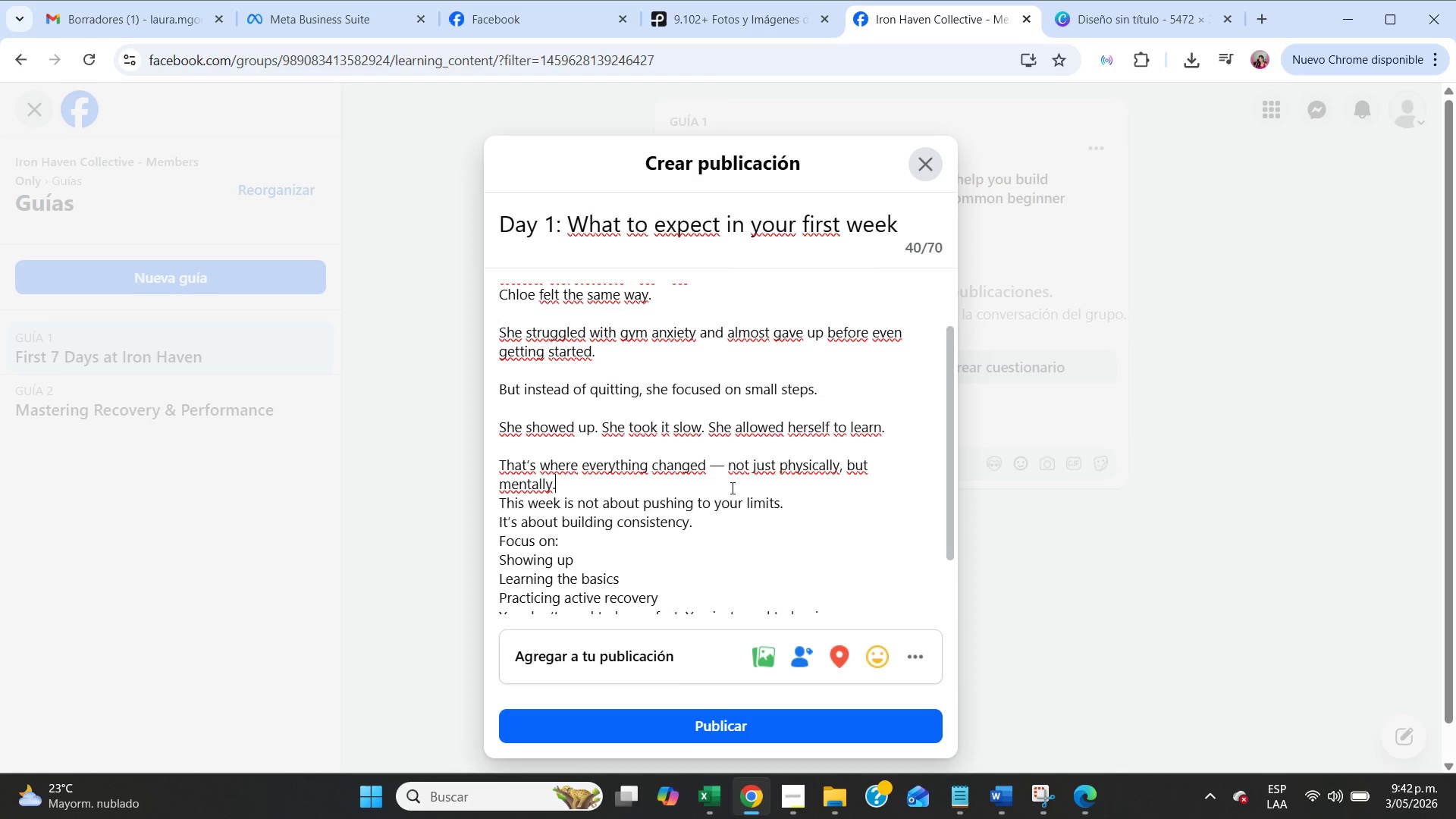 
key(Enter)
 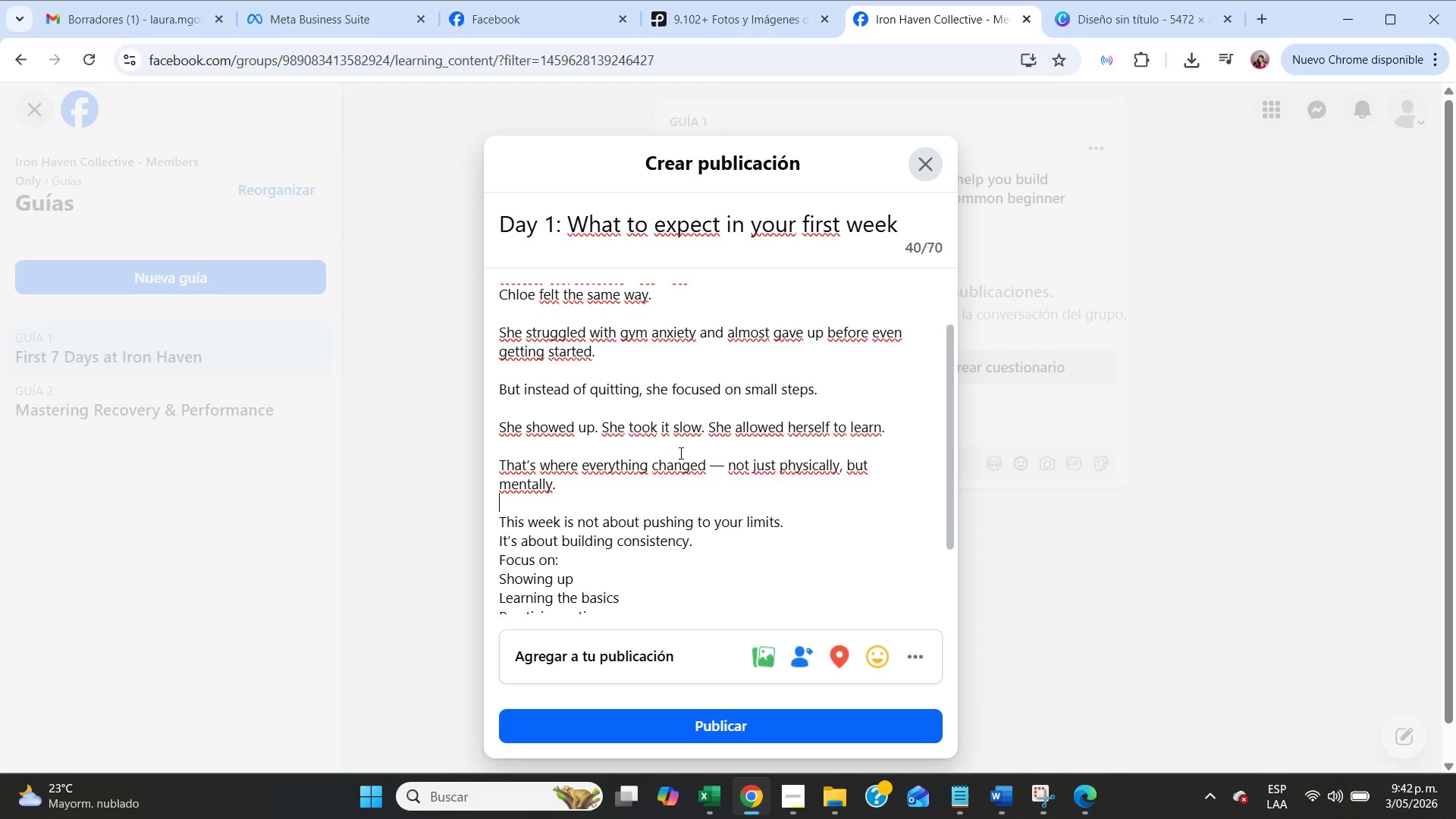 
scroll: coordinate [679, 452], scroll_direction: up, amount: 3.0
 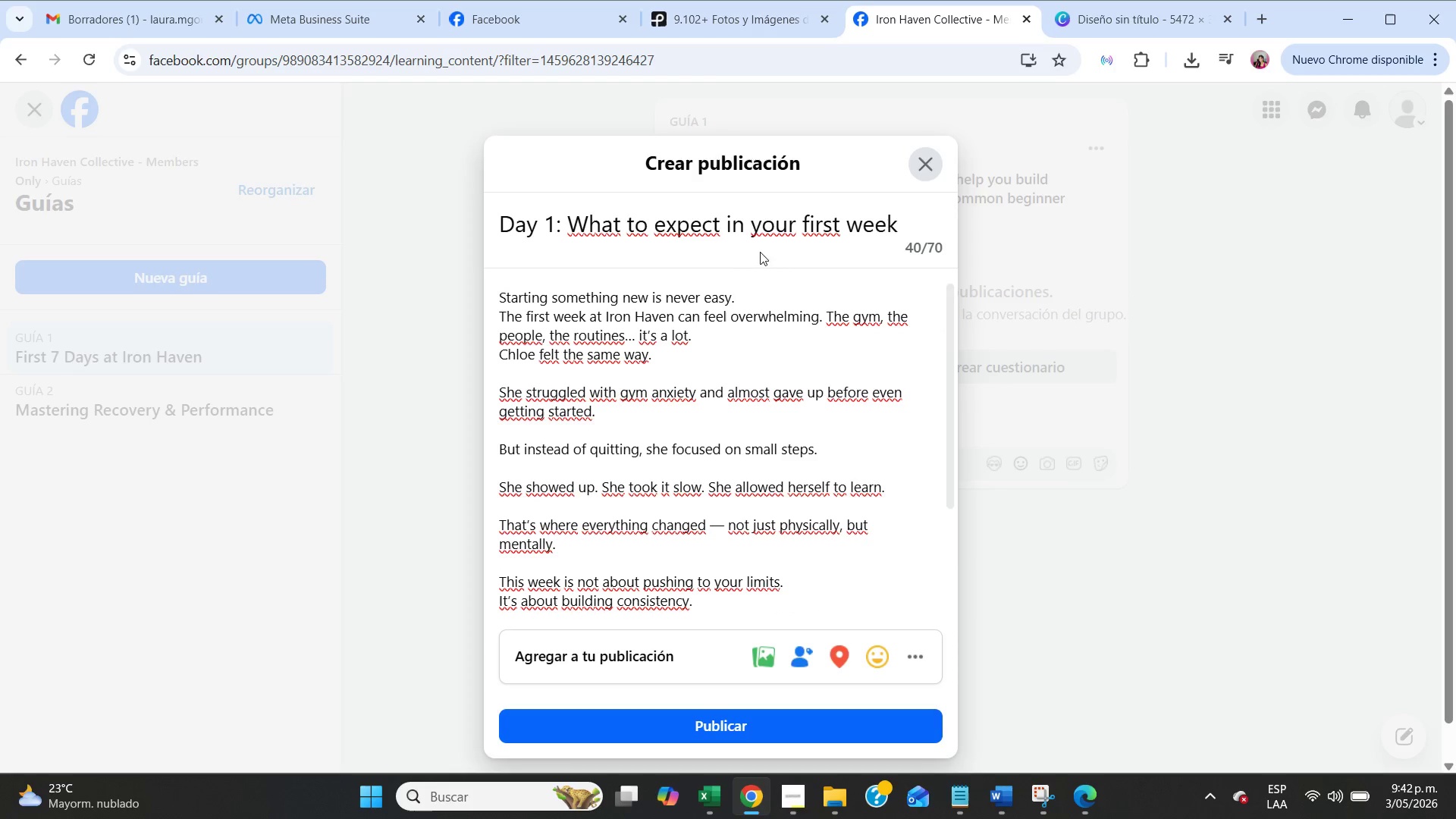 
left_click([777, 299])
 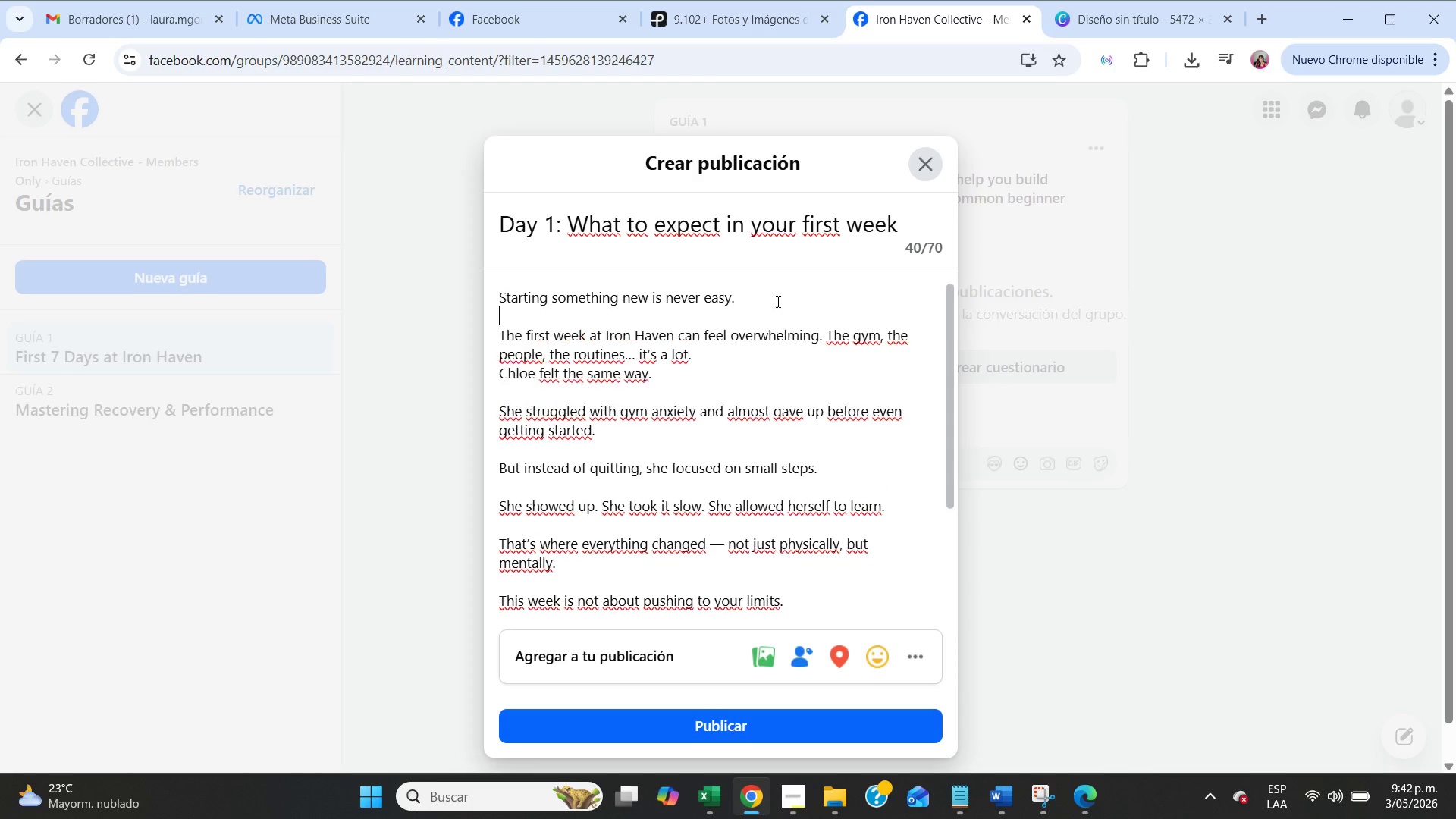 
key(Enter)
 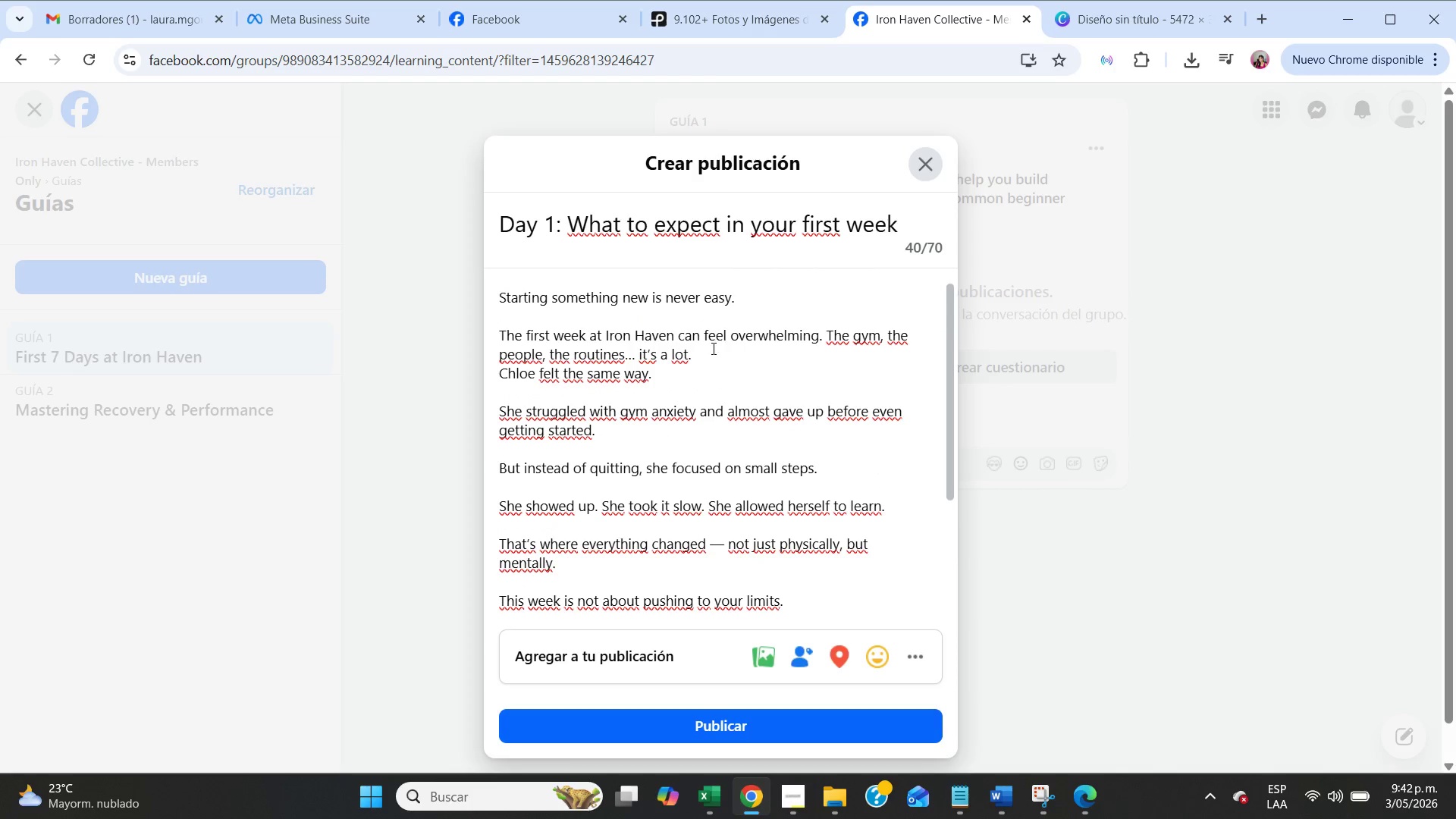 
left_click([711, 351])
 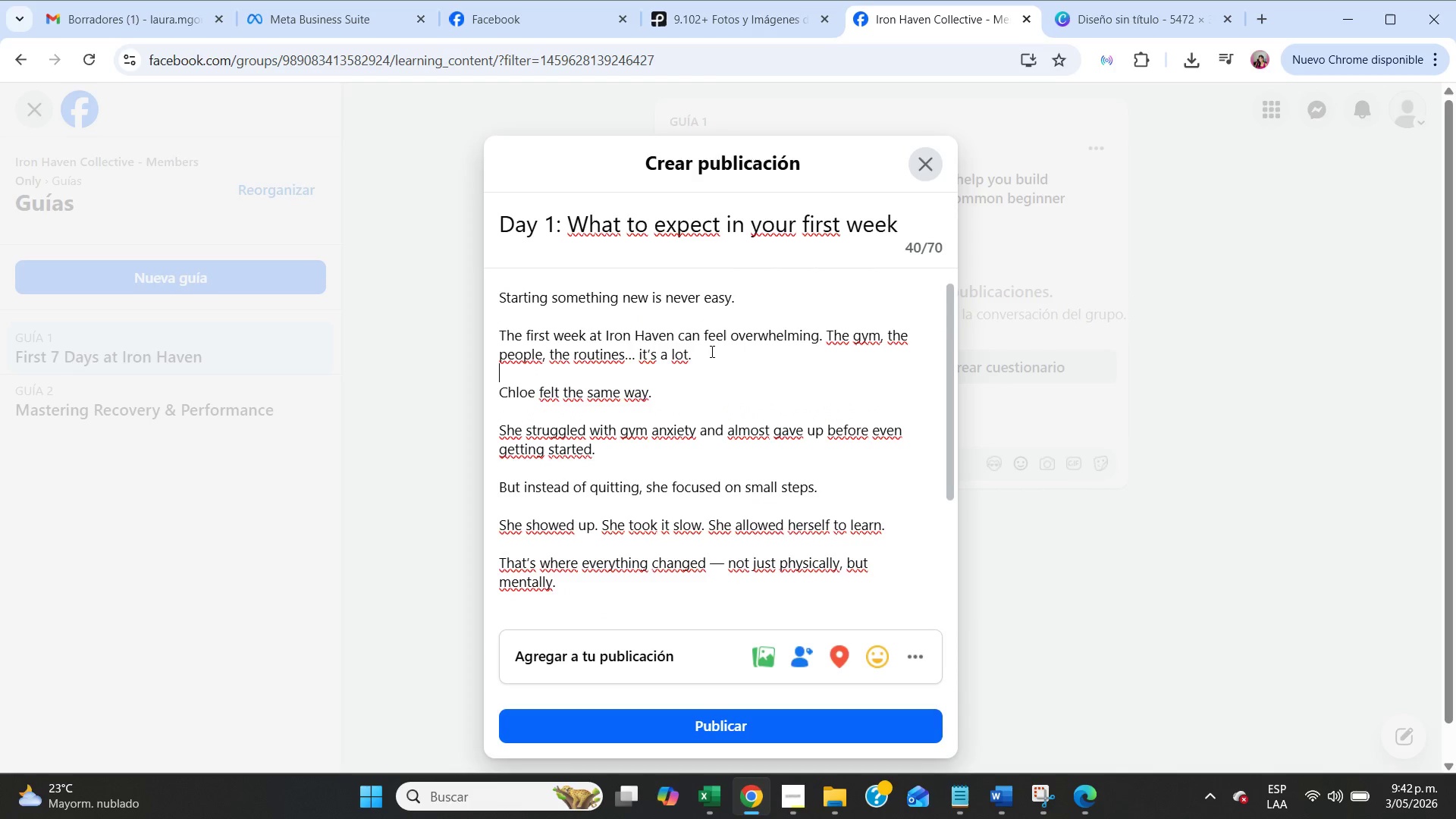 
key(Enter)
 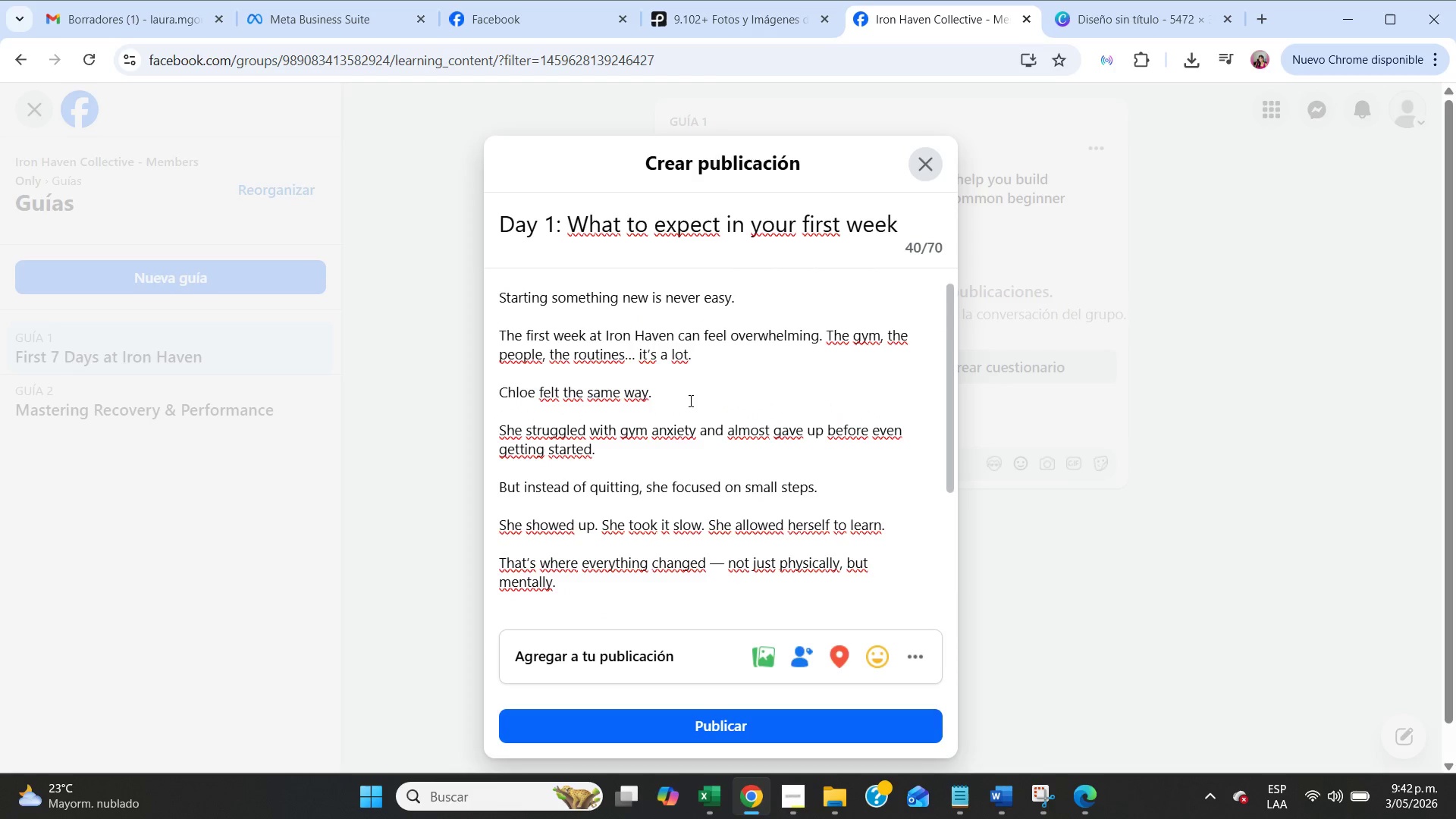 
scroll: coordinate [689, 400], scroll_direction: down, amount: 3.0
 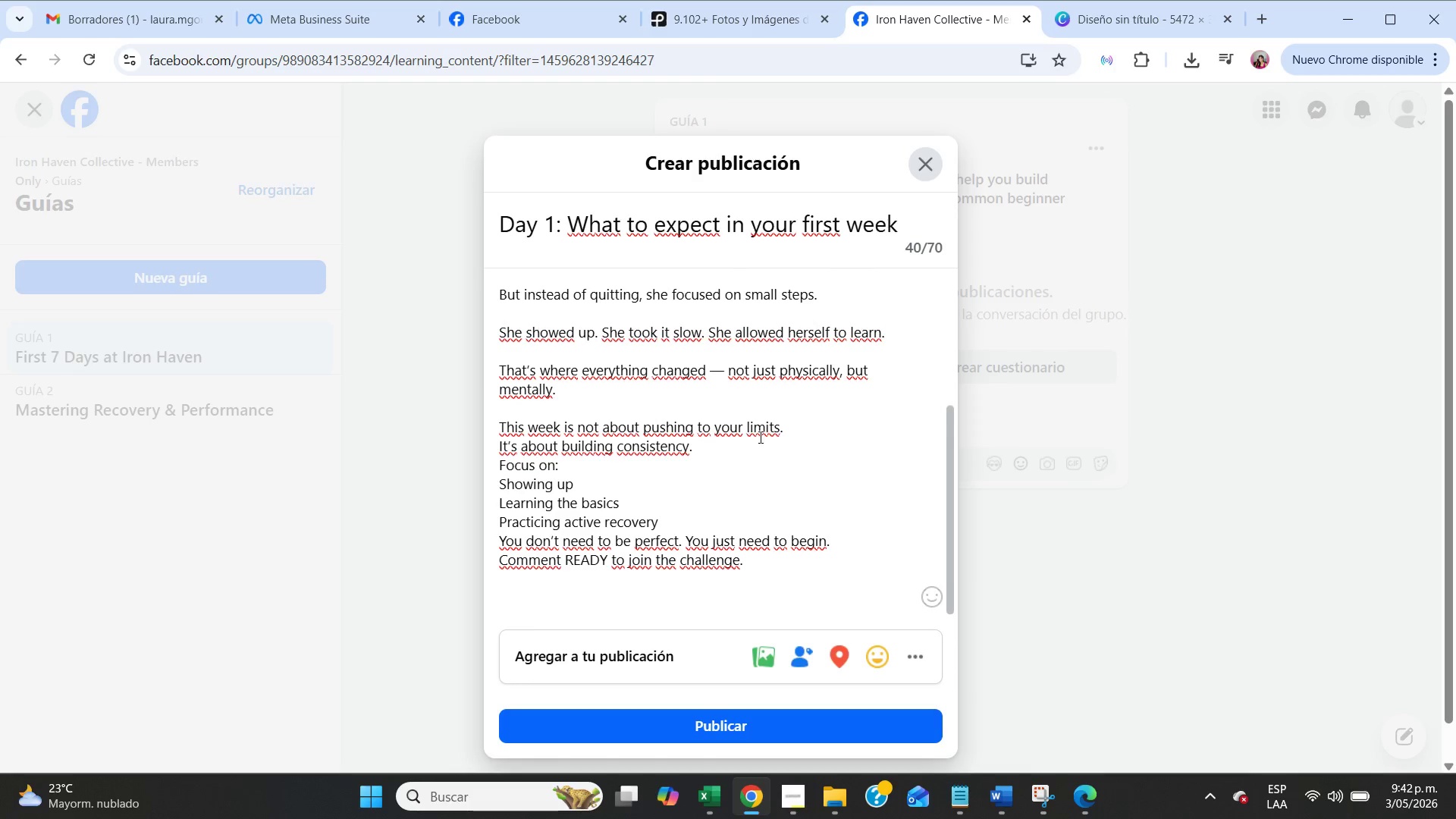 
left_click([786, 427])
 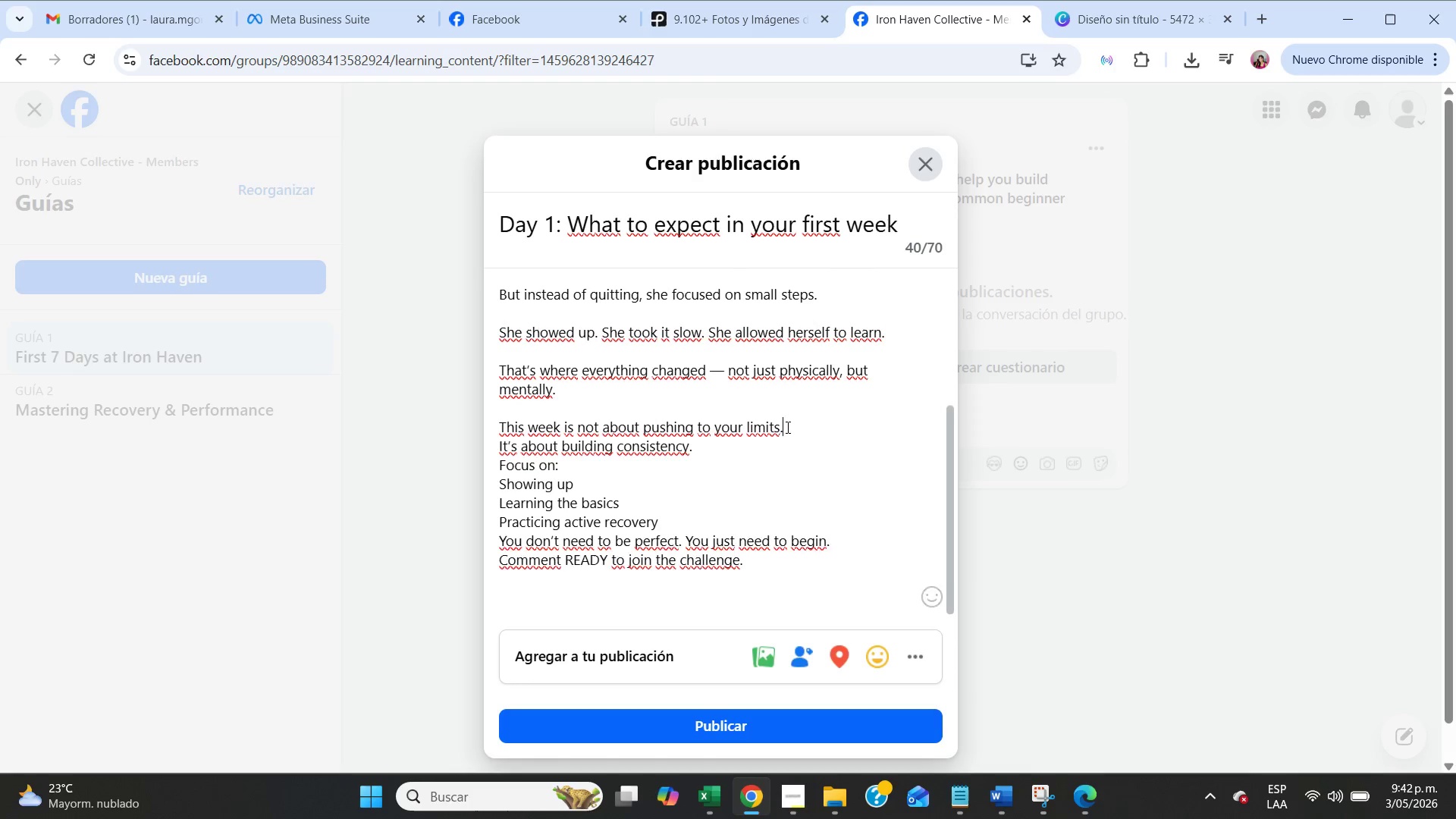 
key(Enter)
 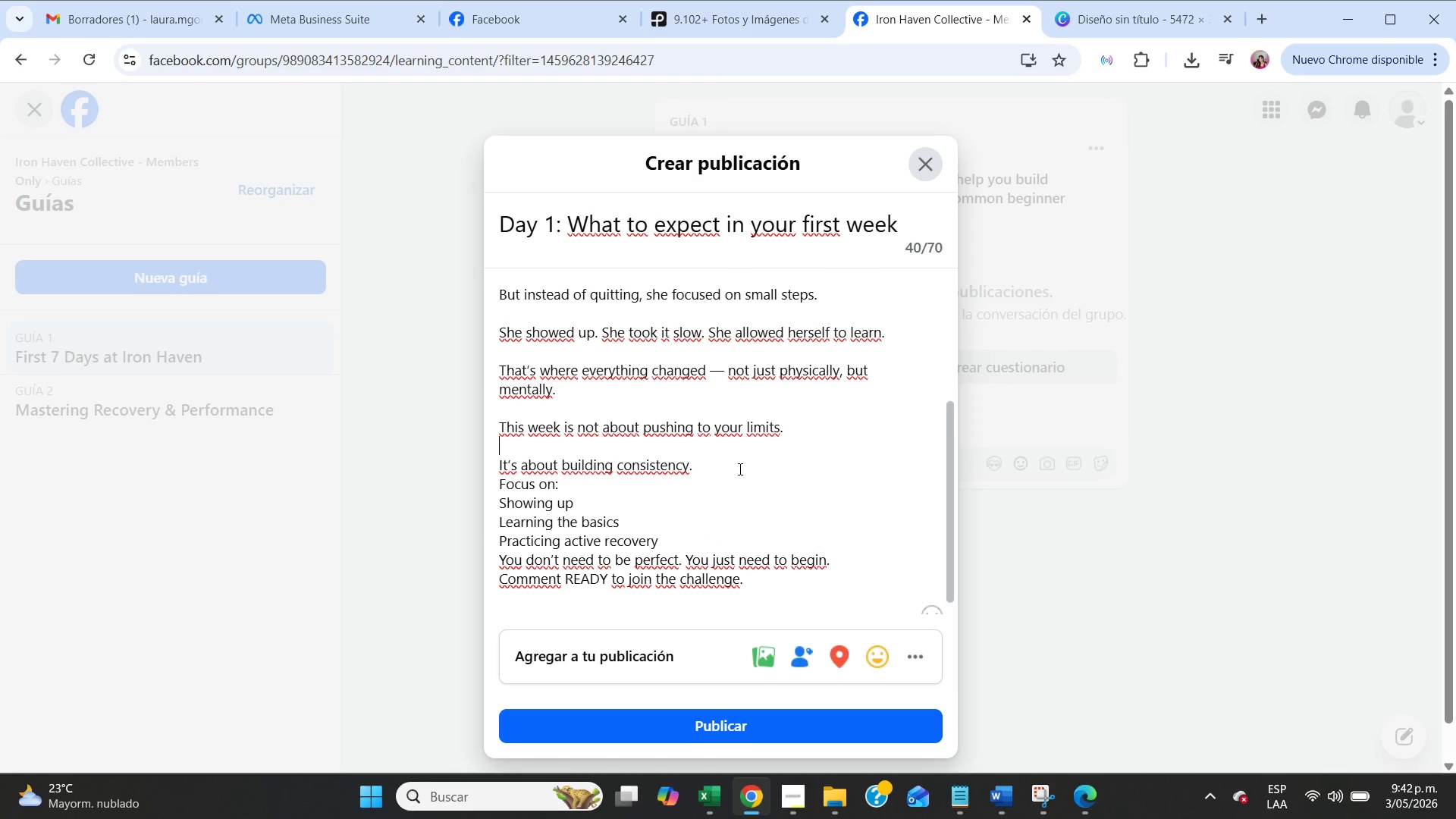 
left_click([739, 469])
 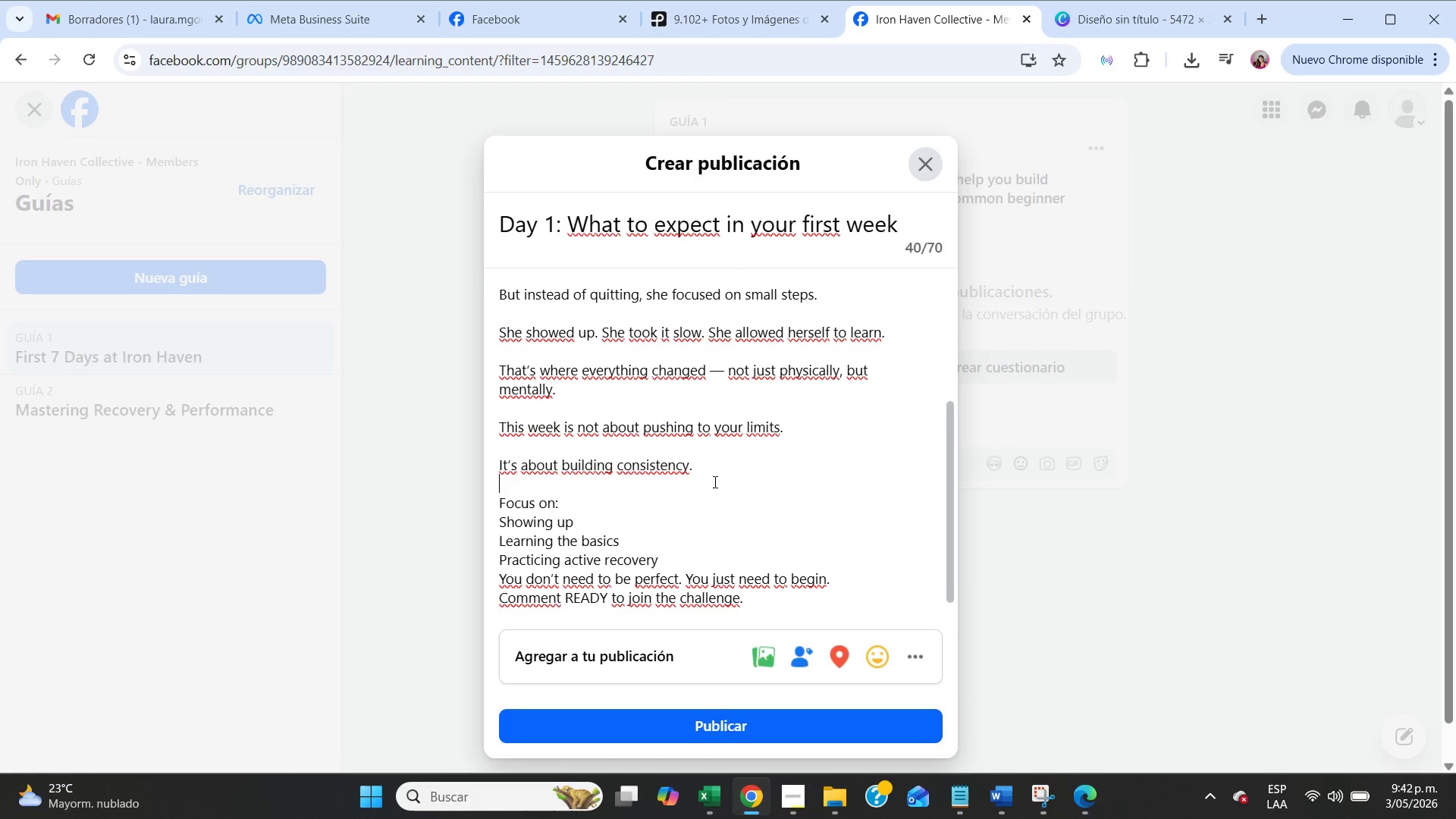 
key(Enter)
 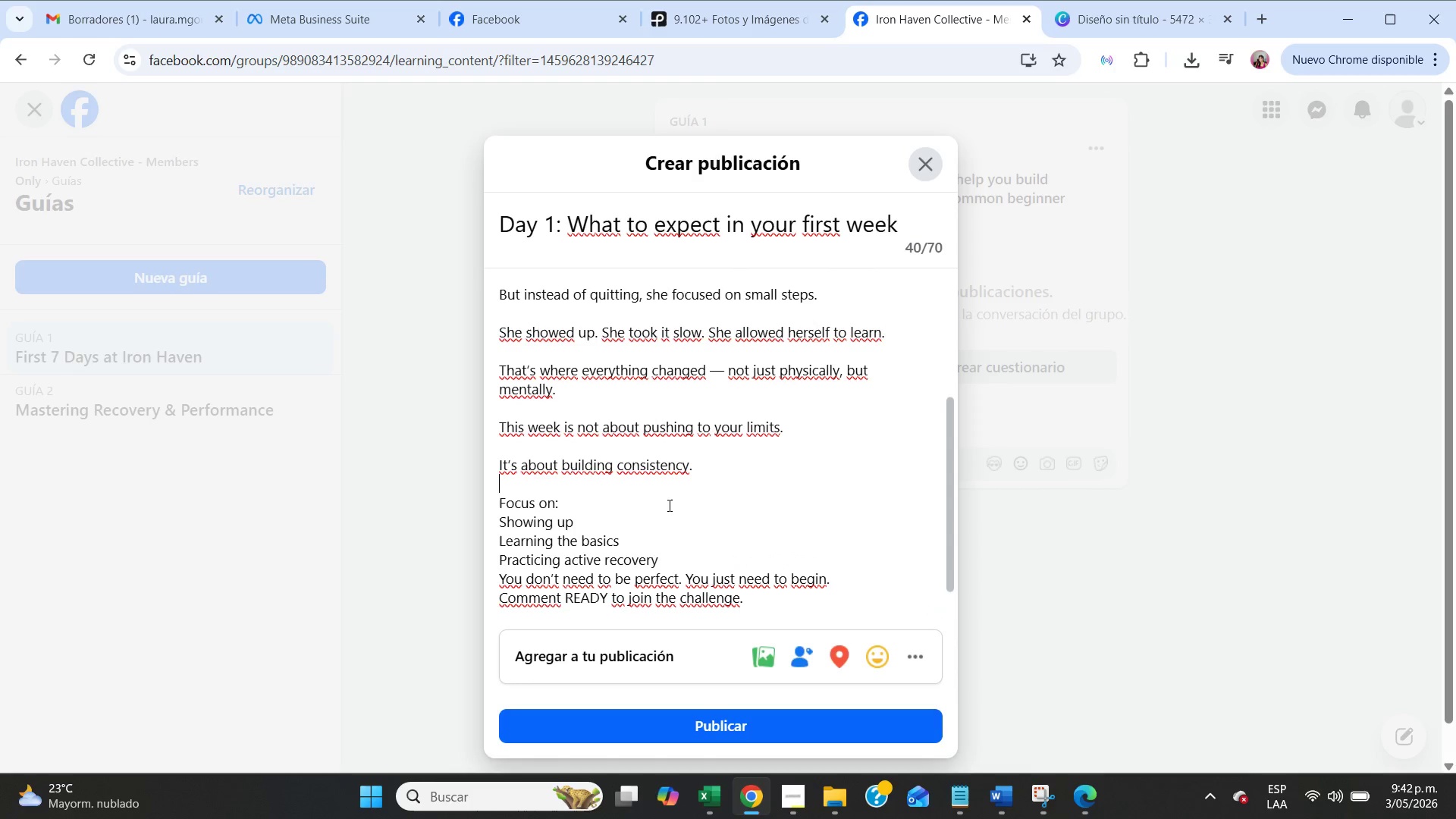 
scroll: coordinate [667, 506], scroll_direction: down, amount: 2.0
 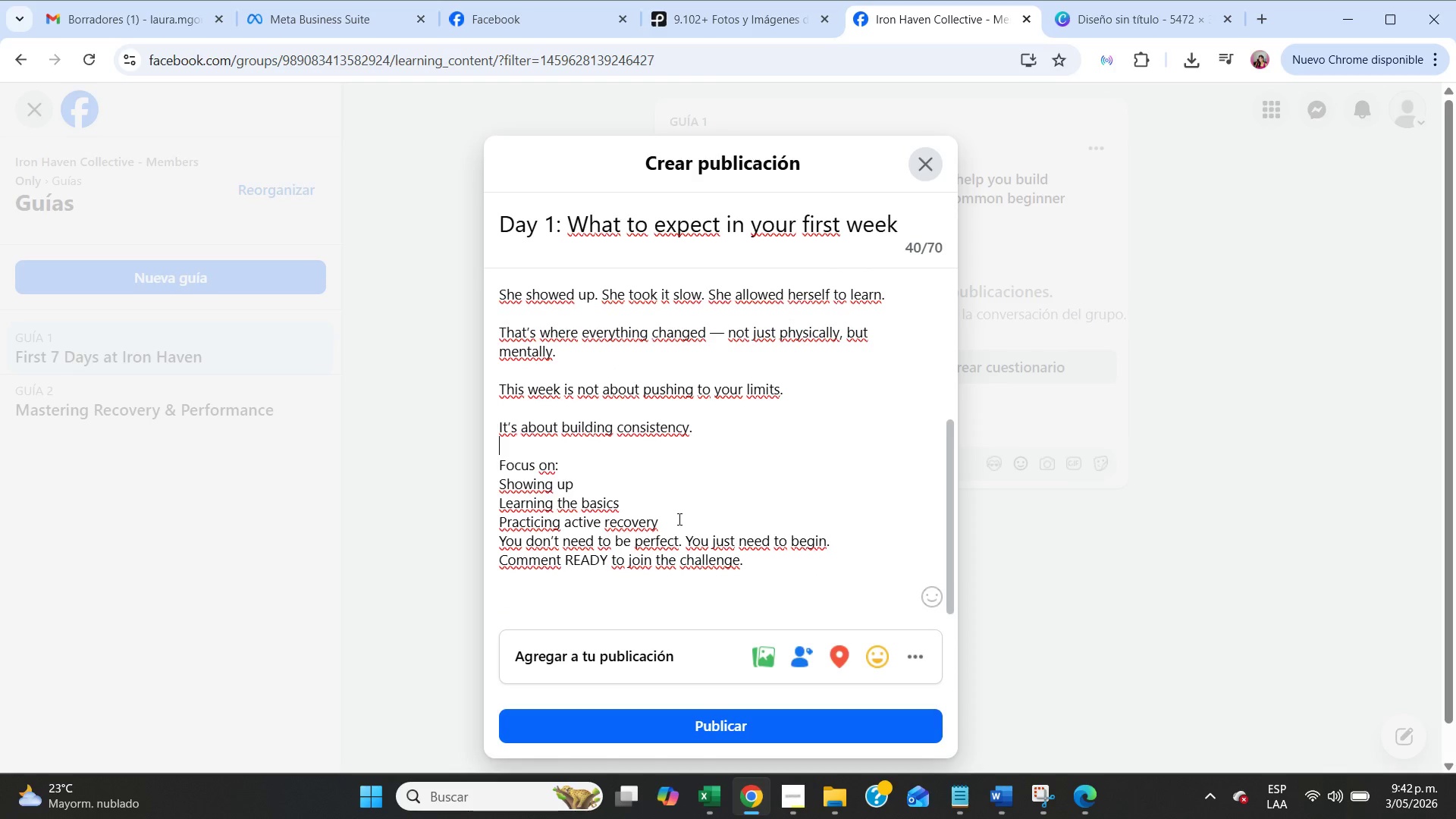 
left_click([686, 527])
 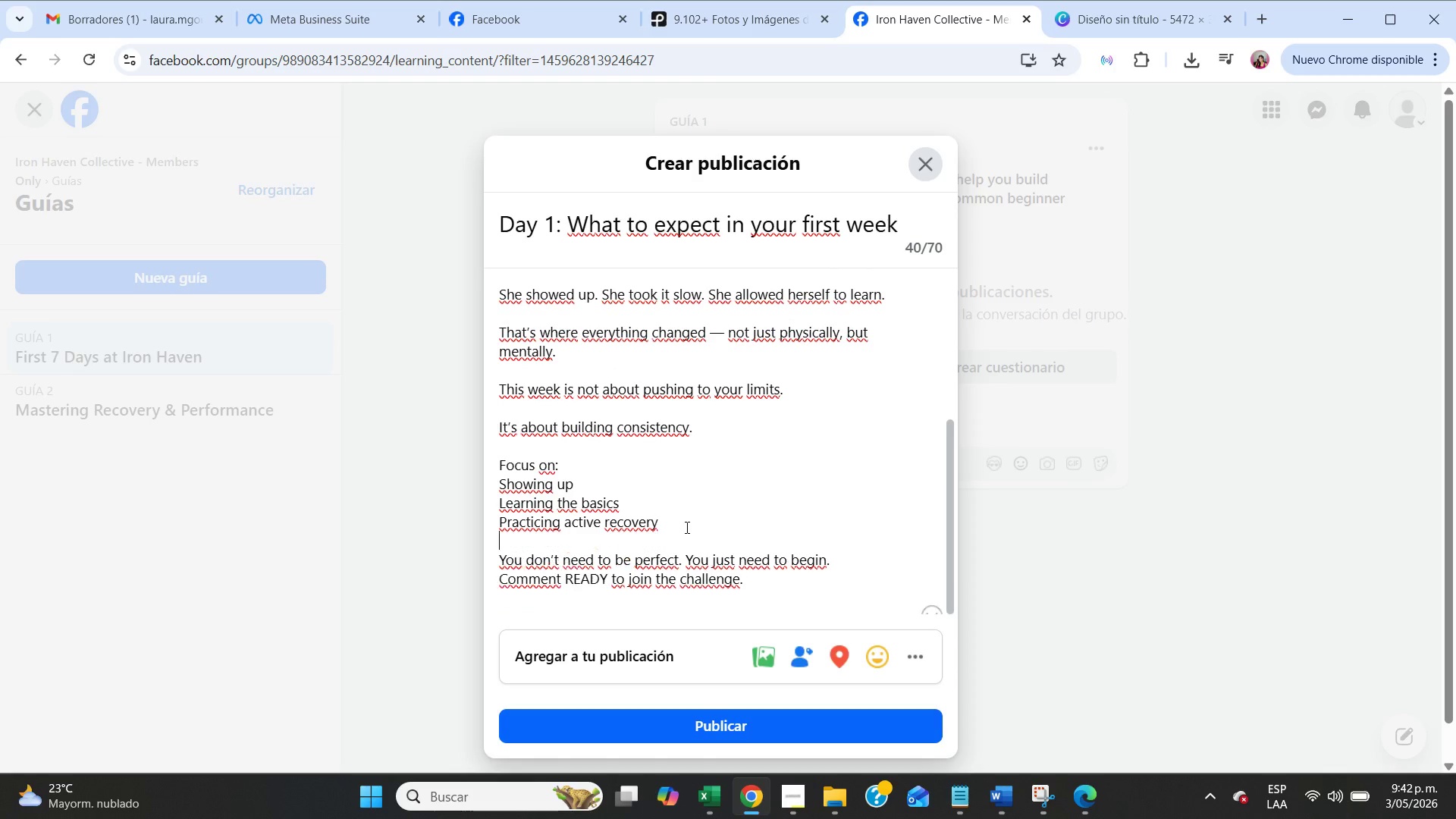 
key(Enter)
 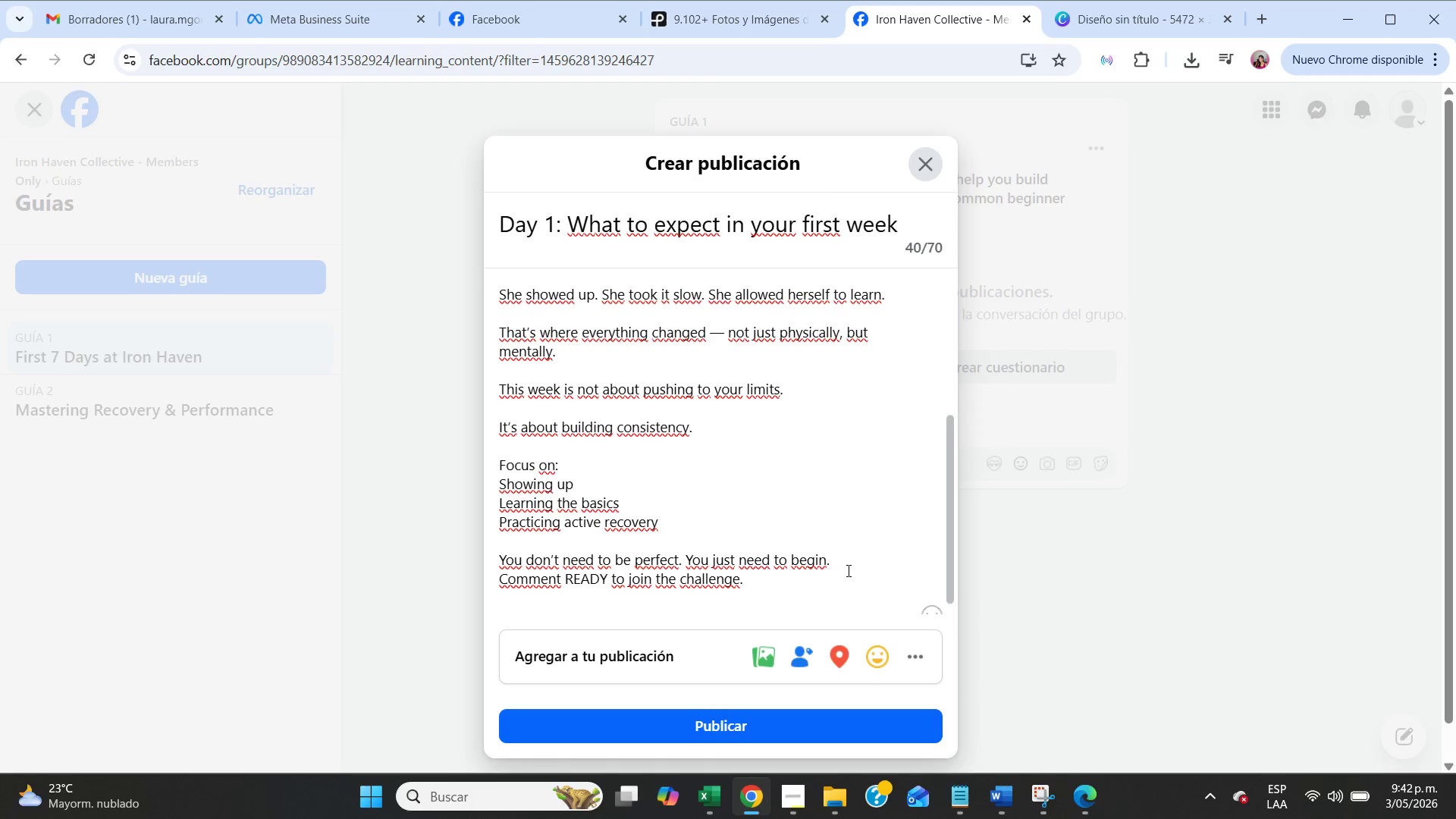 
left_click([847, 570])
 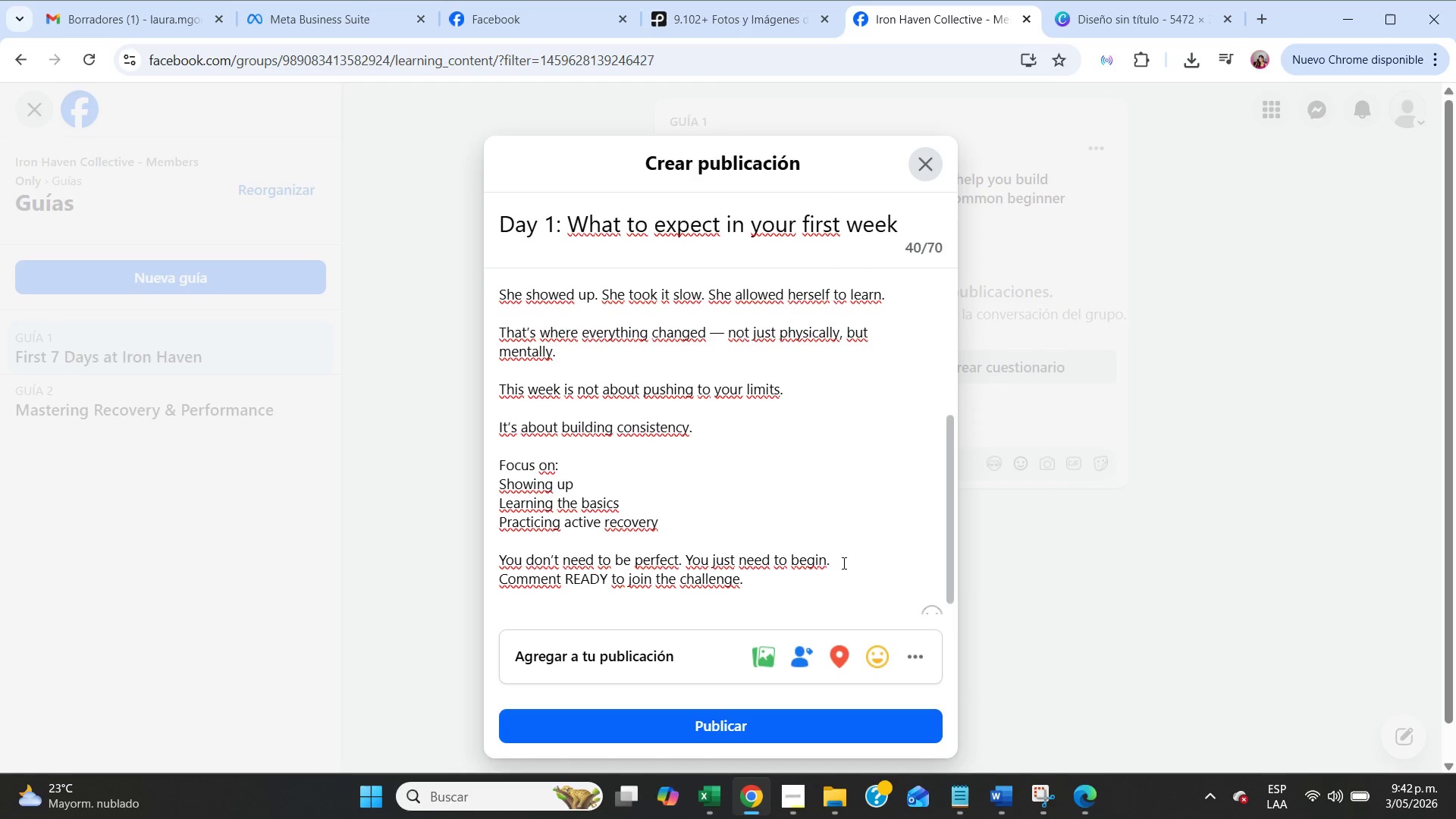 
left_click([840, 560])
 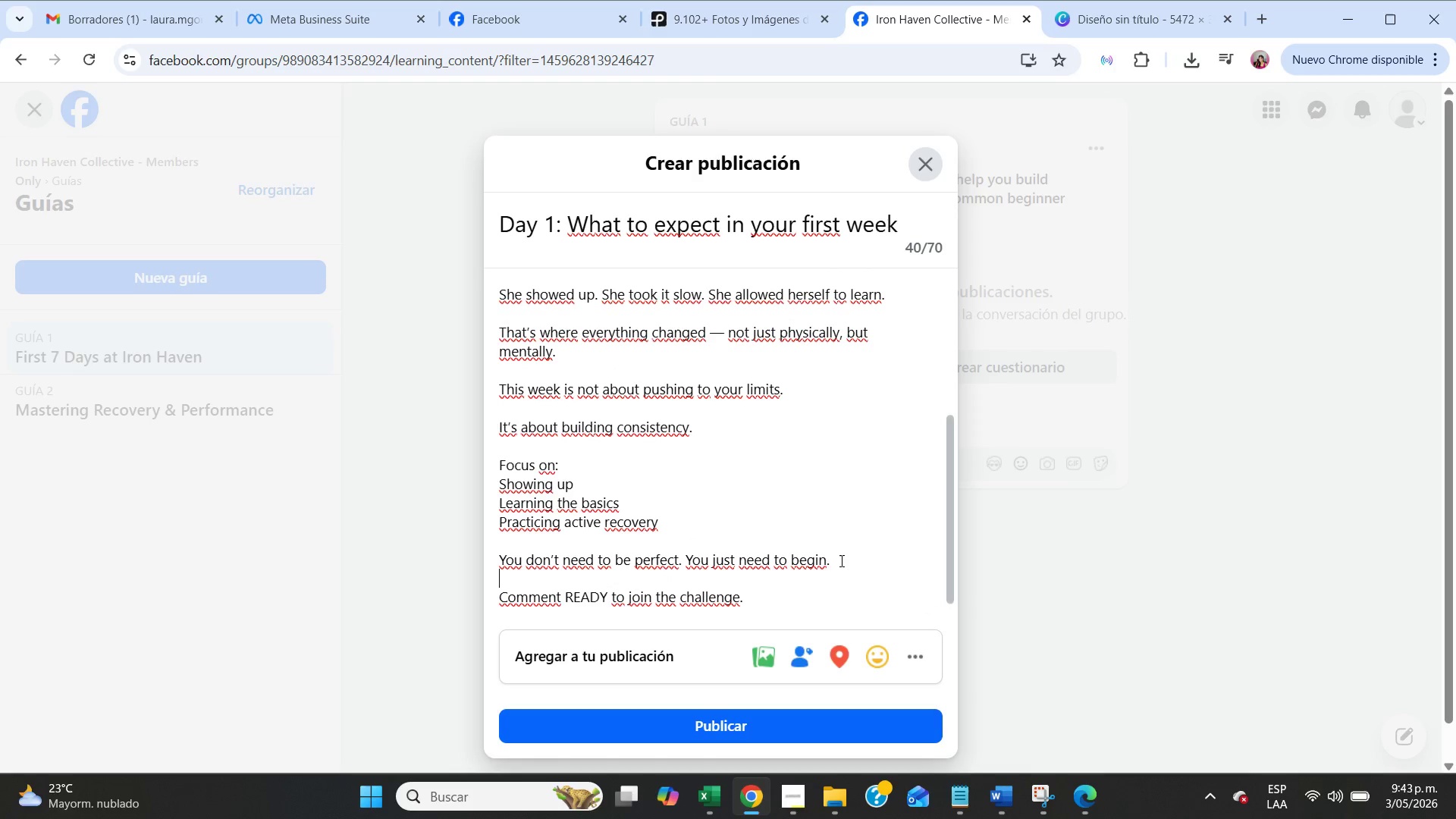 
key(Enter)
 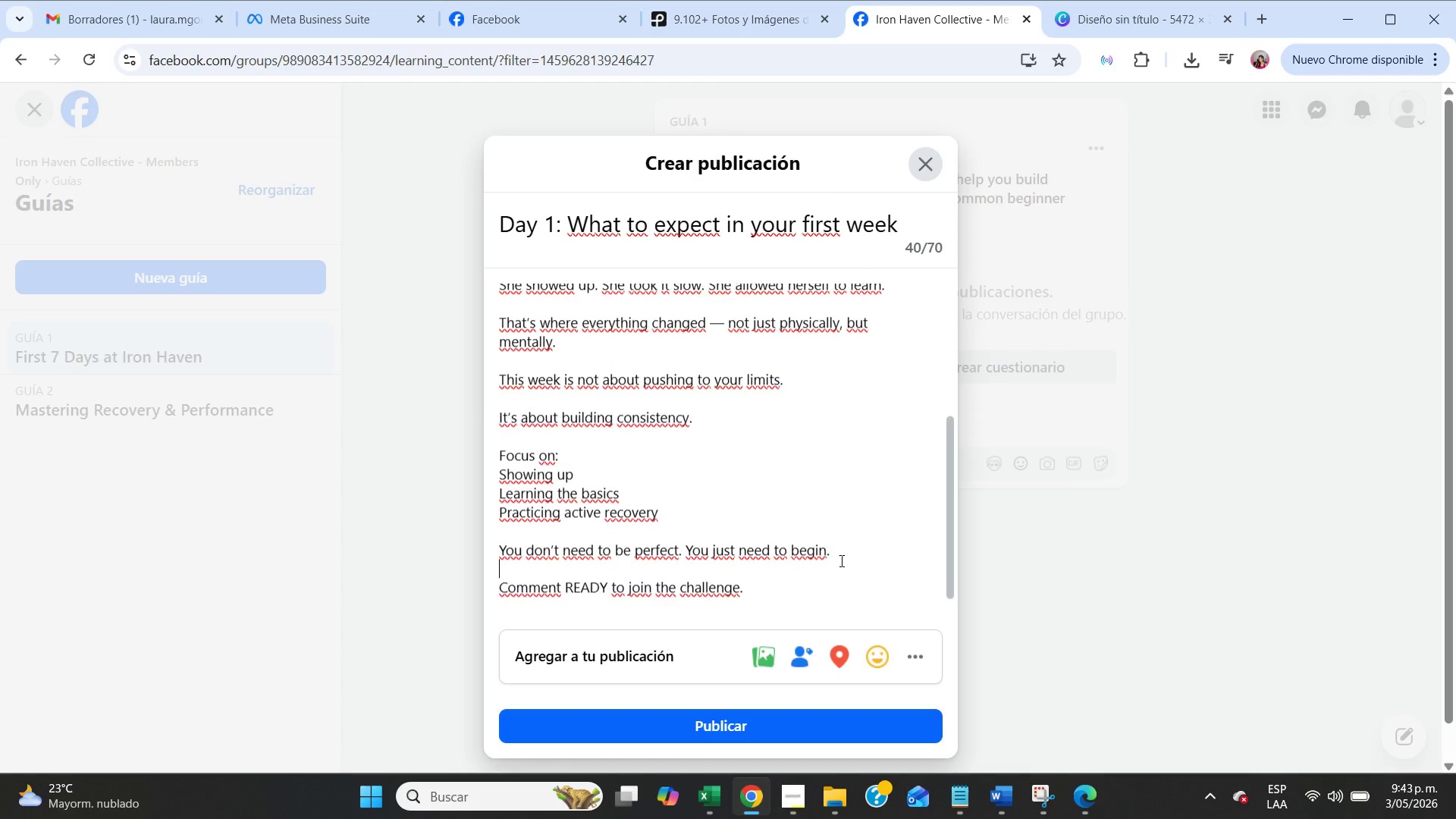 
scroll: coordinate [823, 552], scroll_direction: down, amount: 12.0
 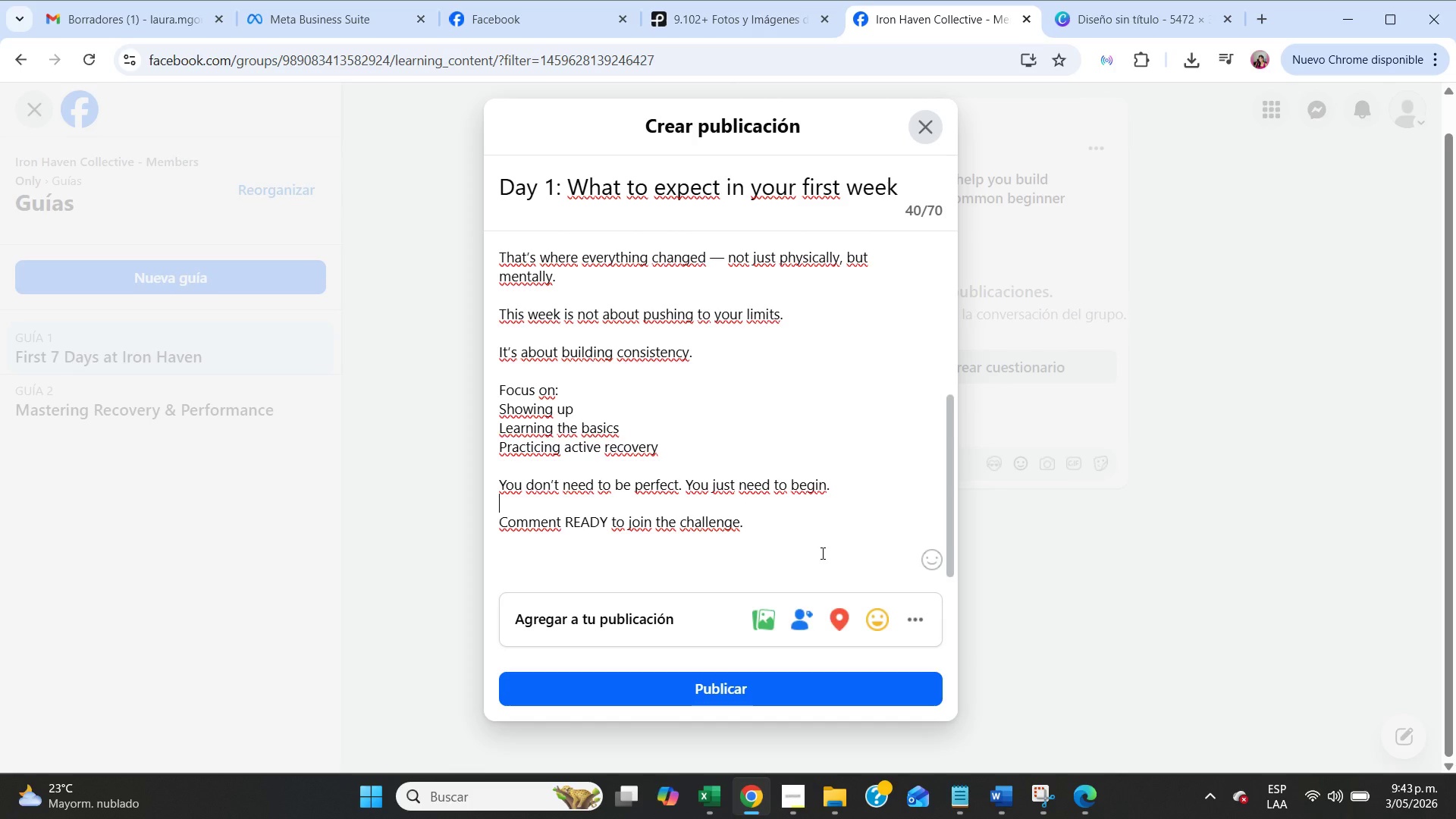 
wait(10.25)
 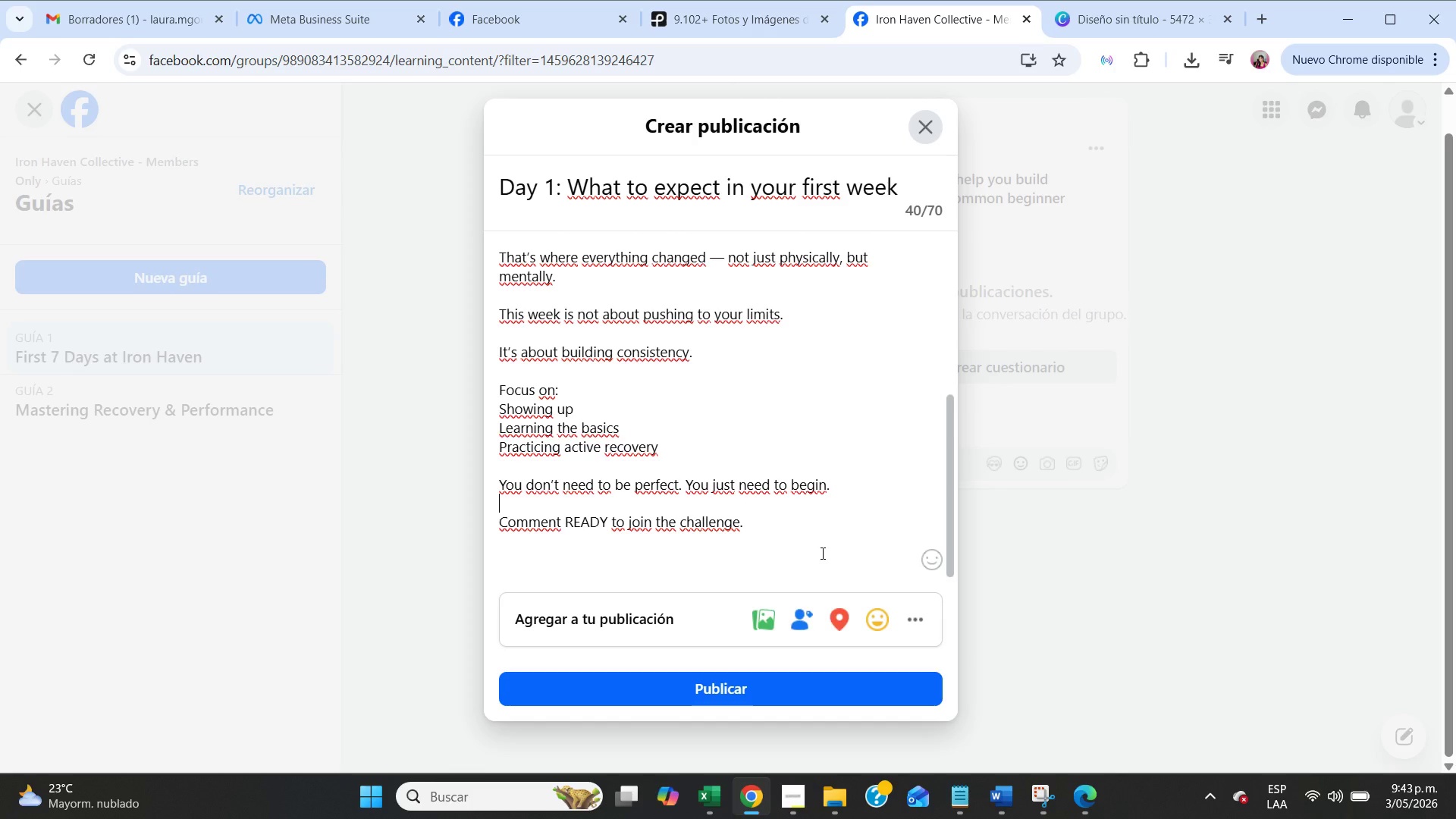 
left_click([781, 684])
 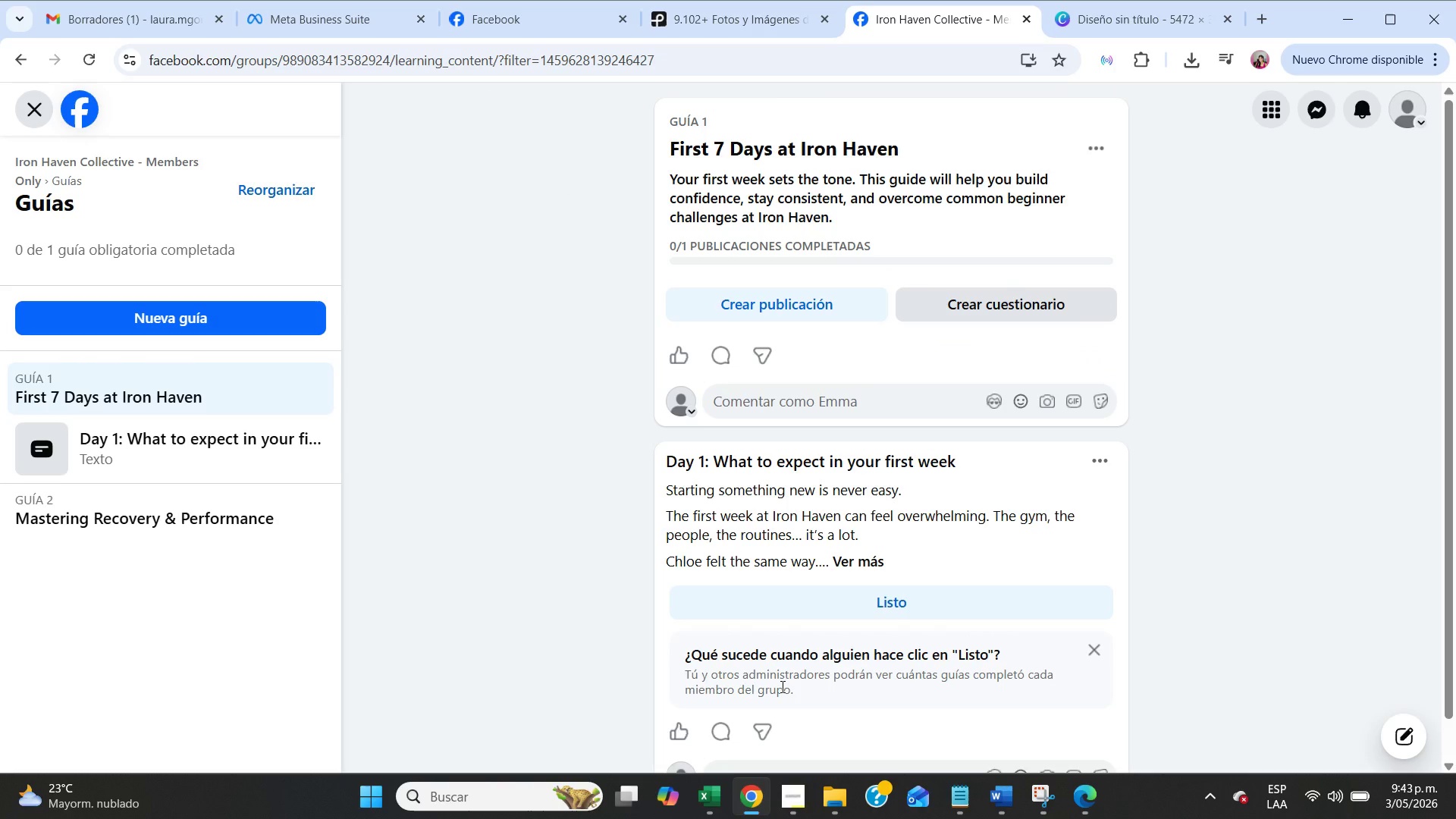 
wait(7.16)
 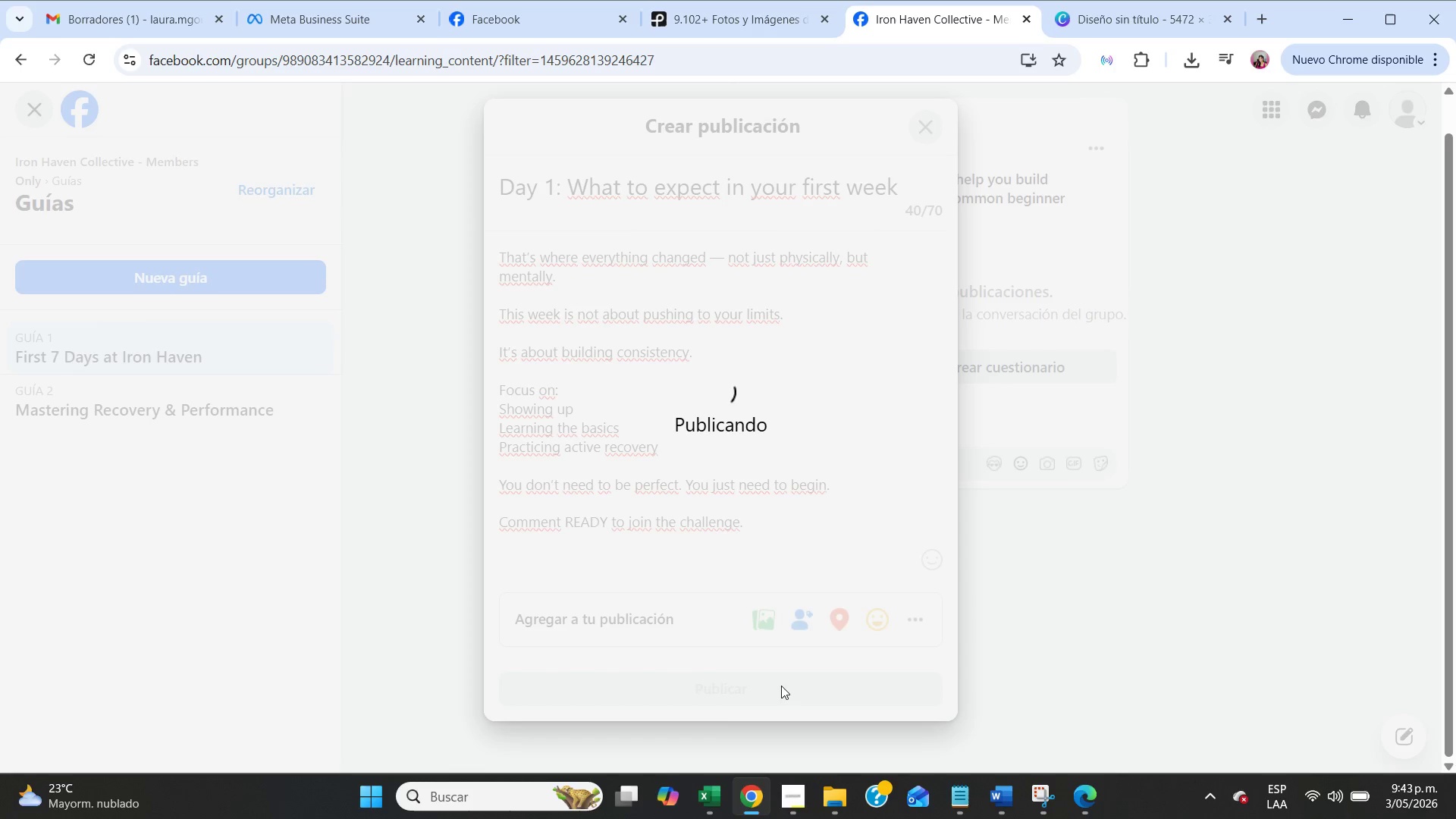 
left_click([60, 12])
 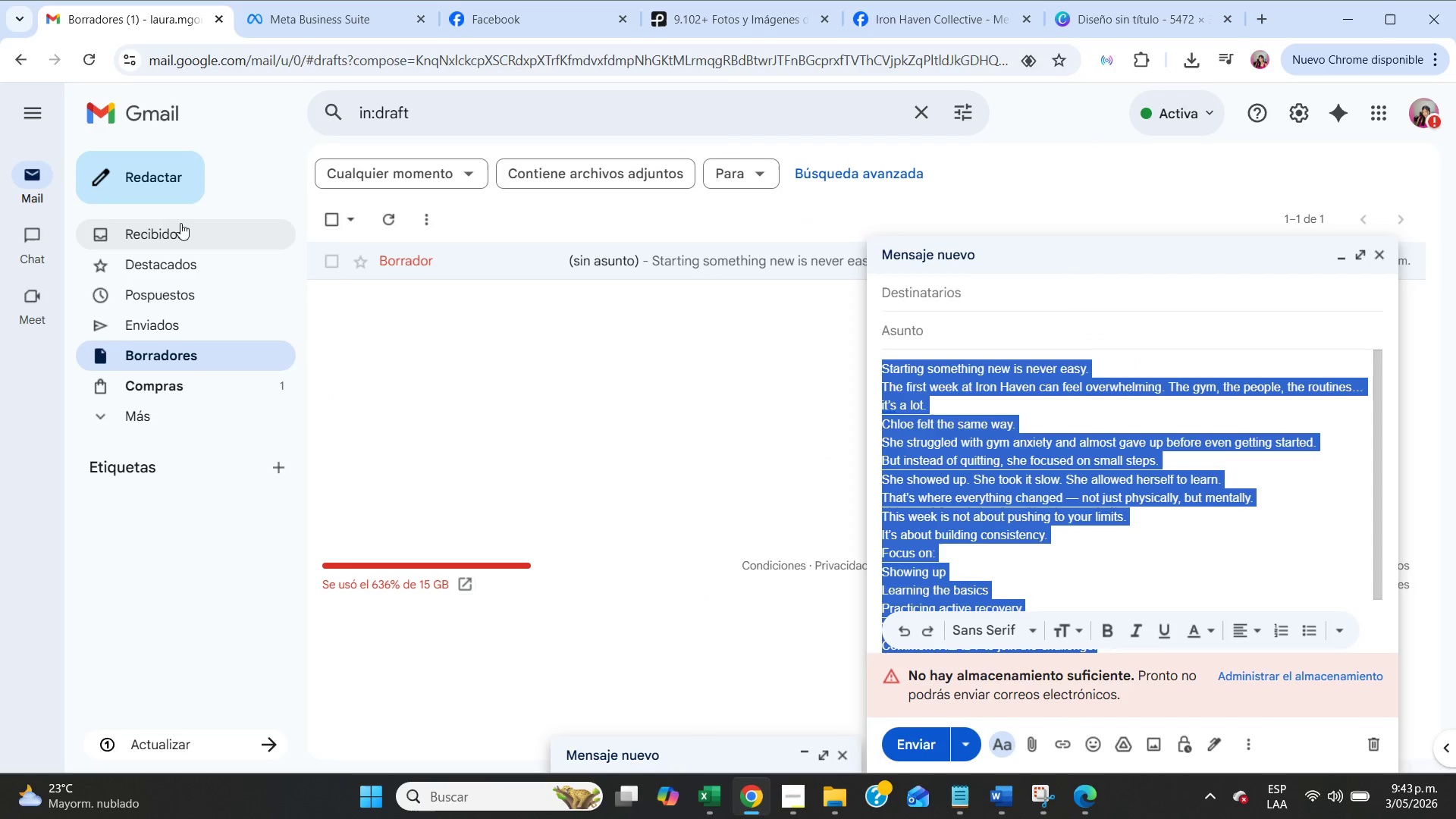 
left_click([182, 224])
 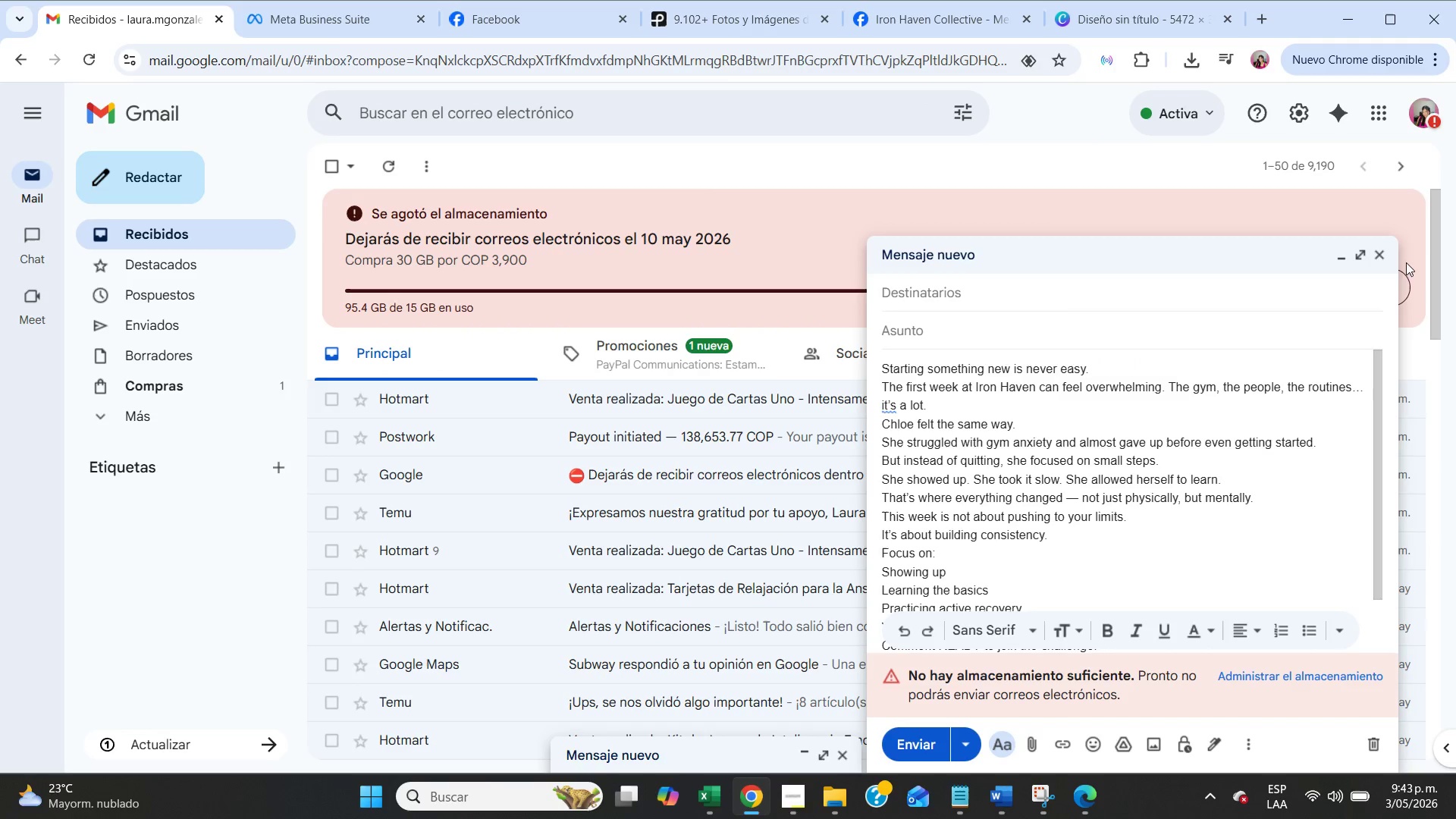 
left_click([1388, 253])
 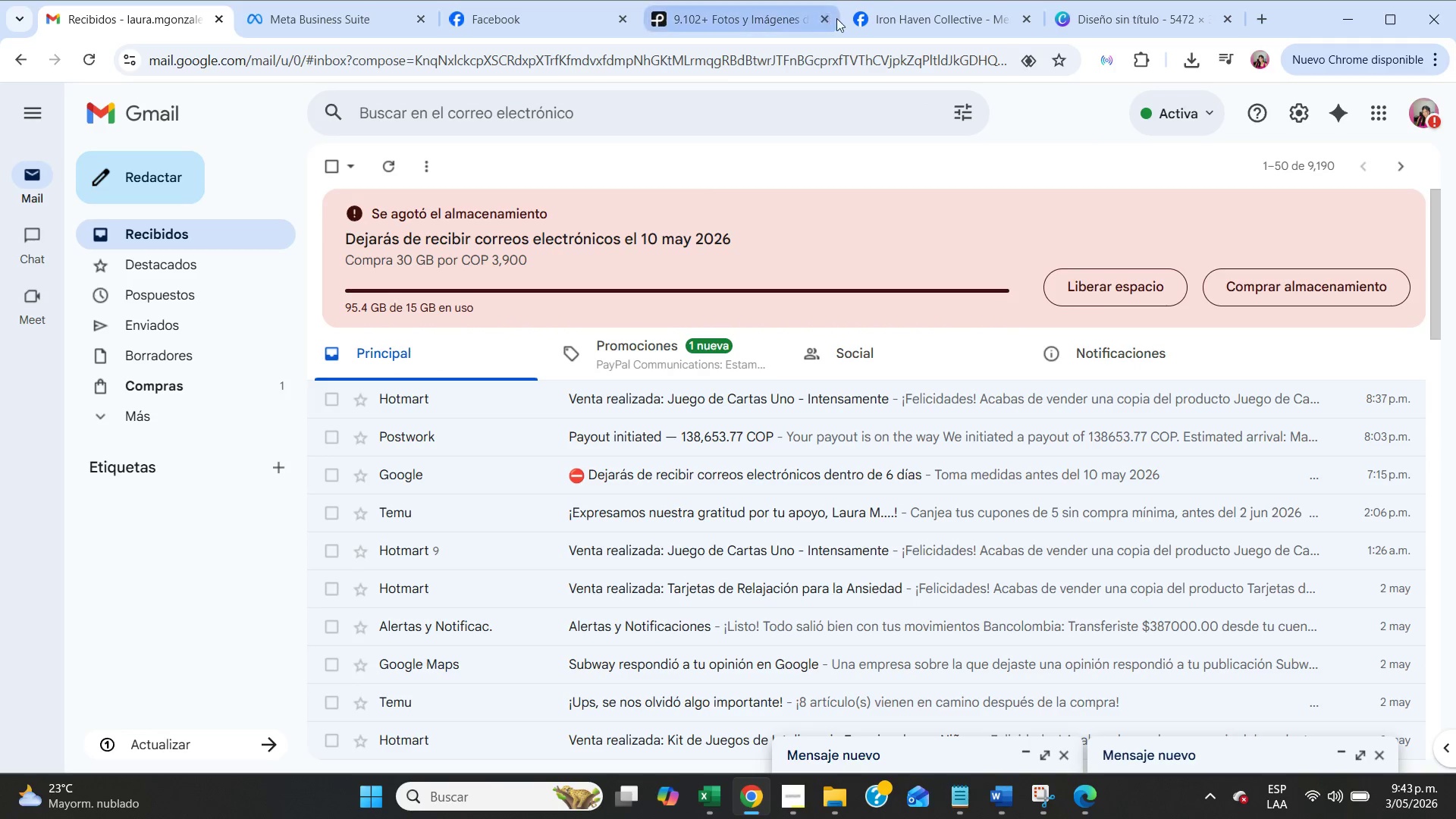 
left_click([886, 20])
 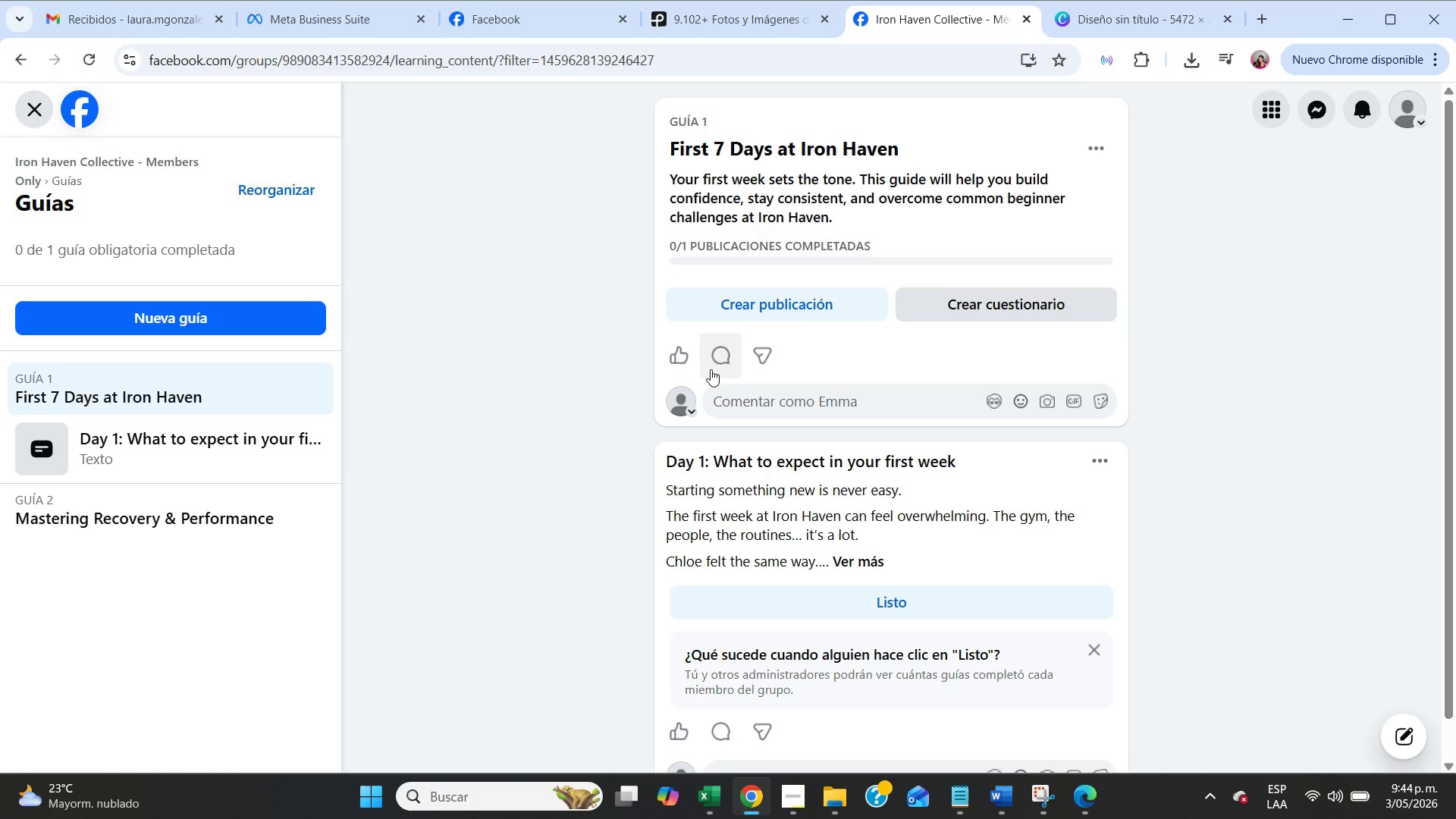 
wait(80.86)
 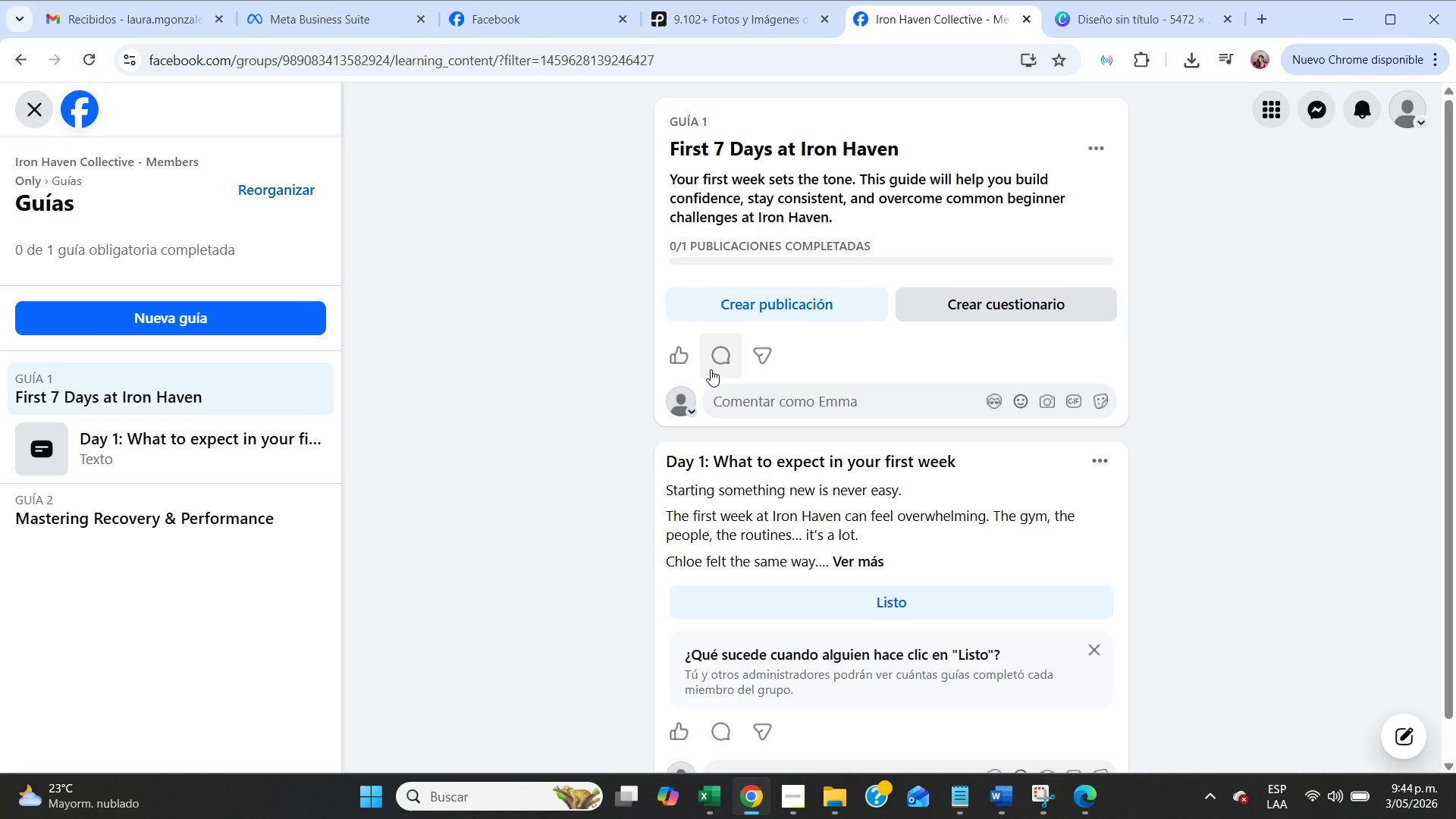 
scroll: coordinate [971, 410], scroll_direction: down, amount: 6.0
 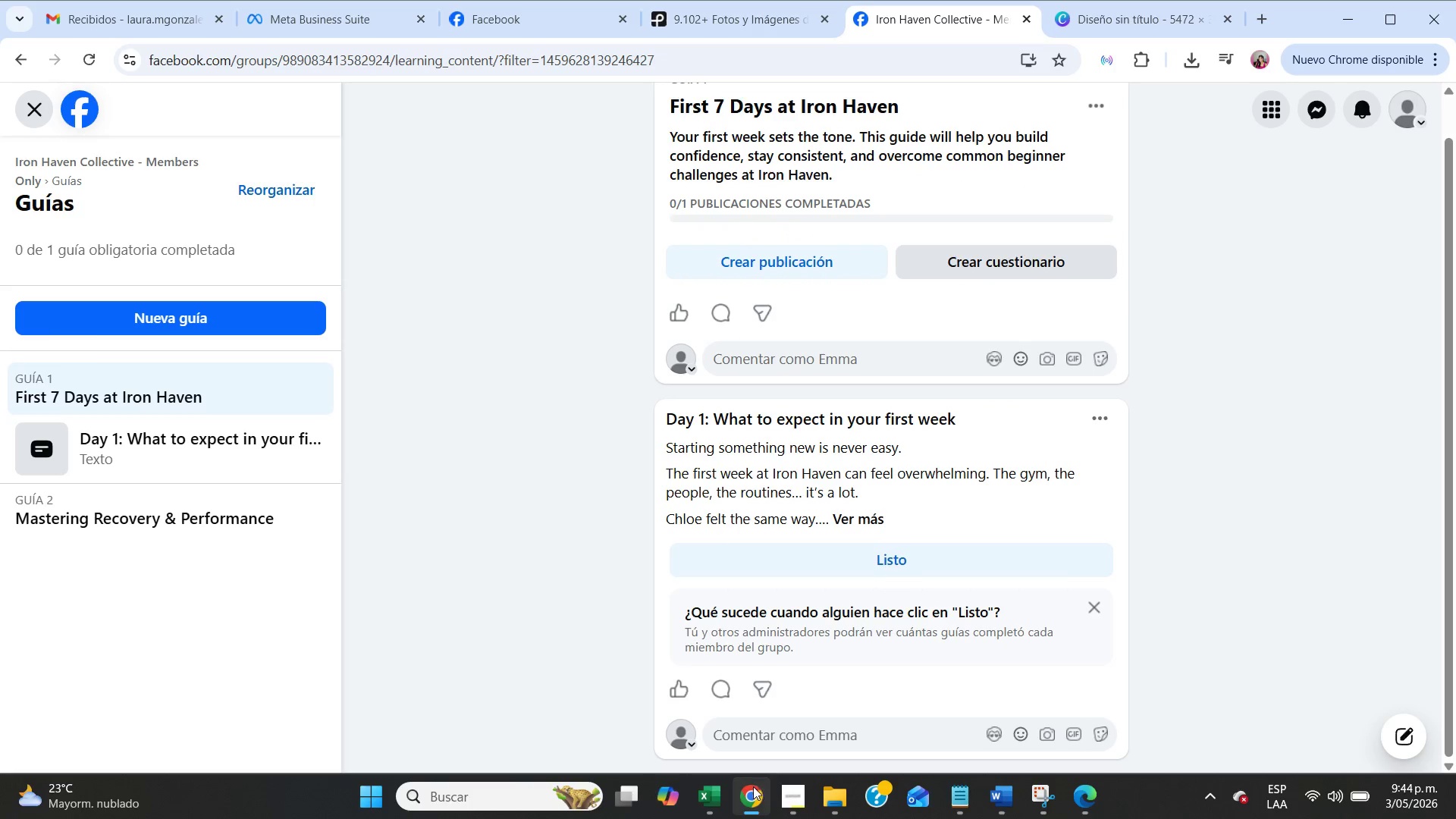 
left_click([715, 805])
 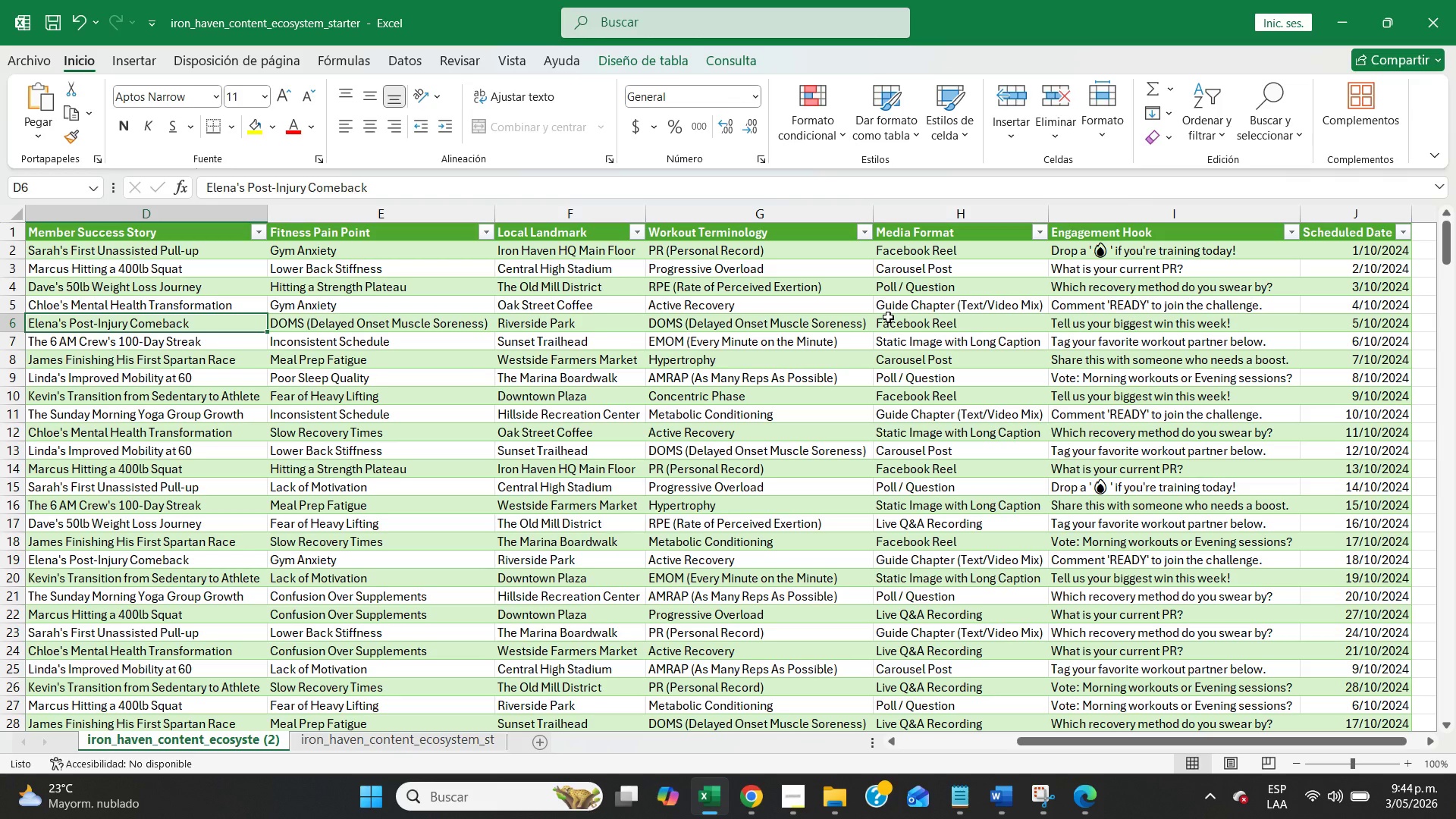 
wait(10.16)
 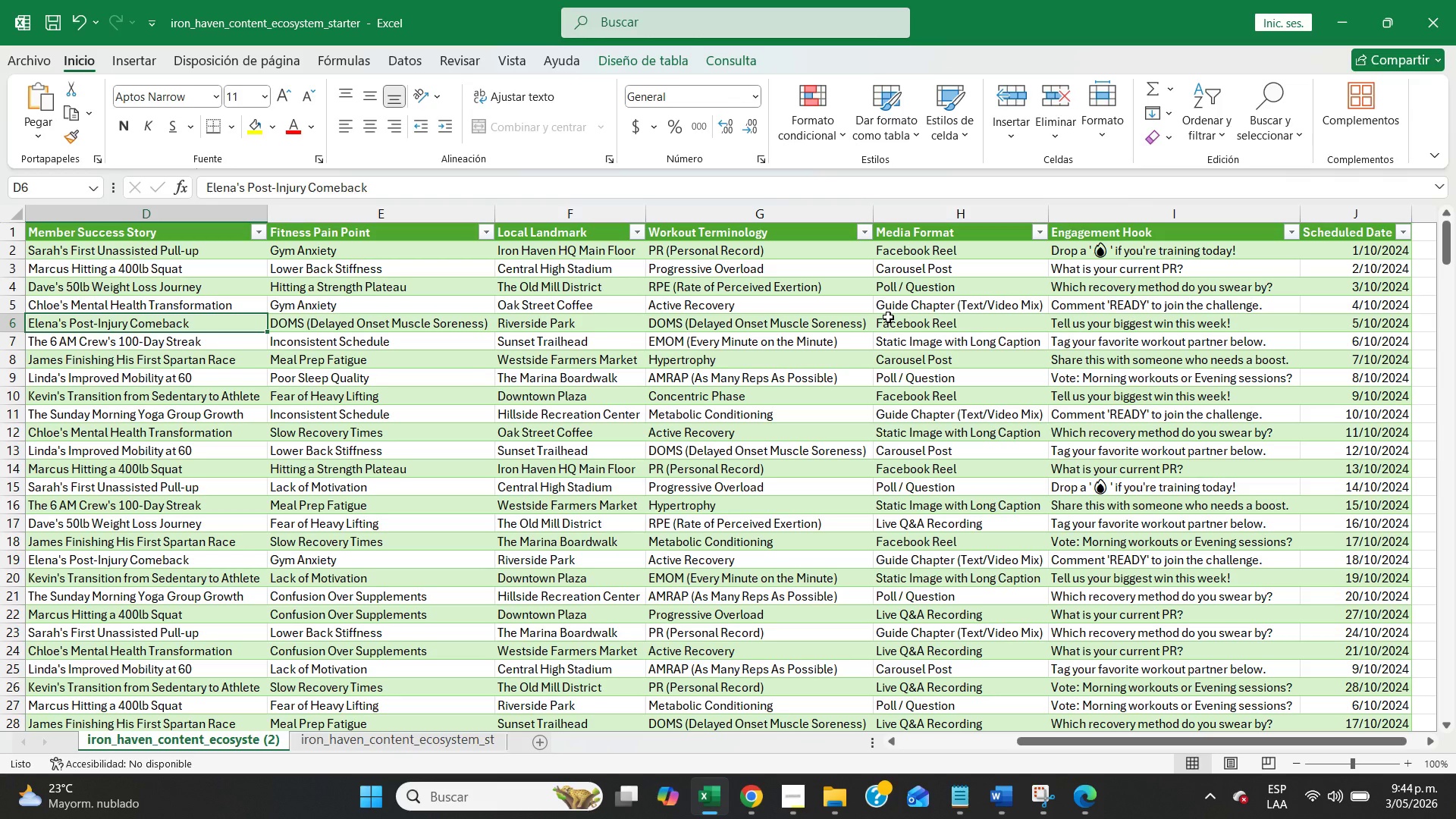 
left_click([898, 301])
 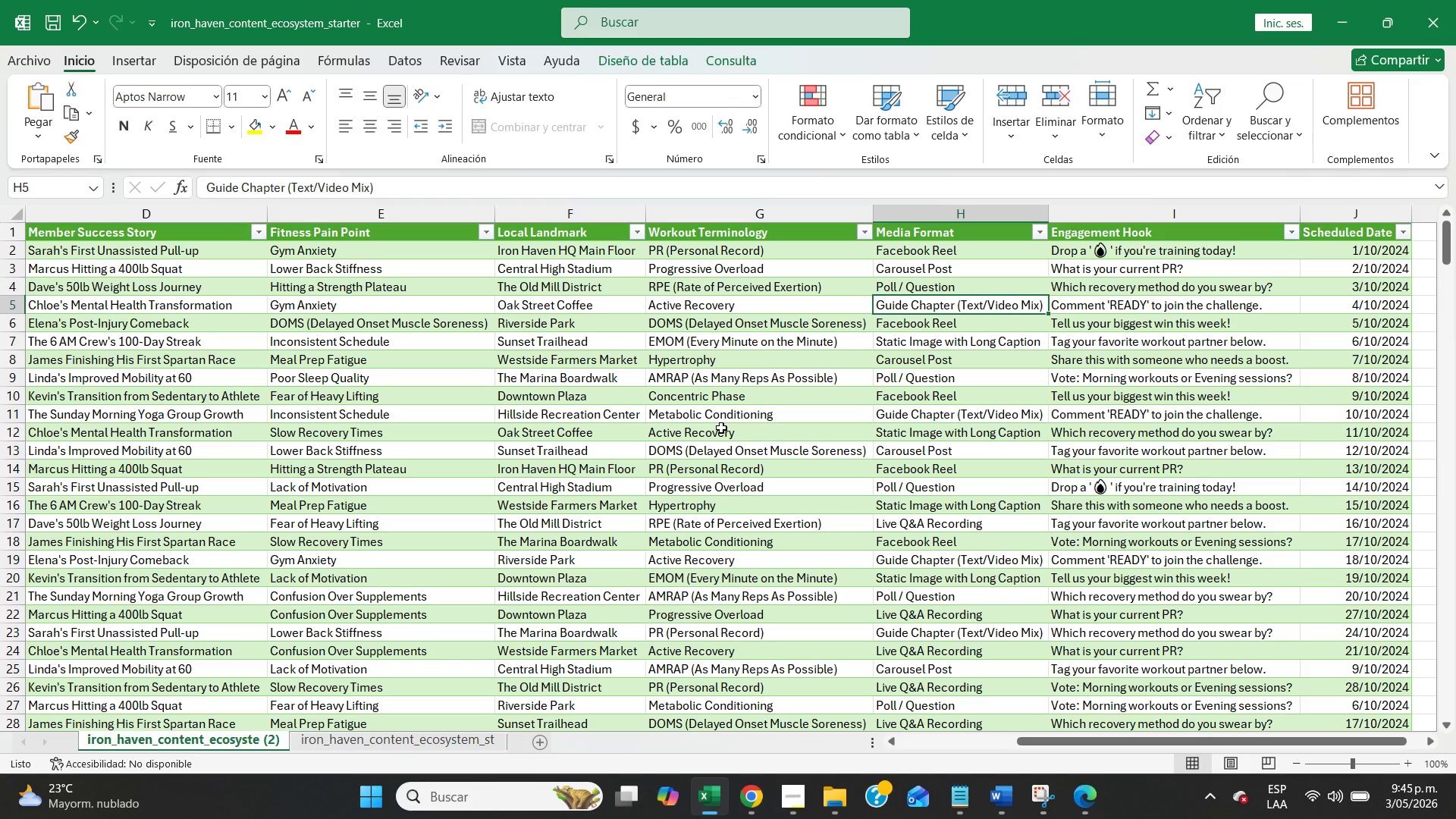 
wait(5.95)
 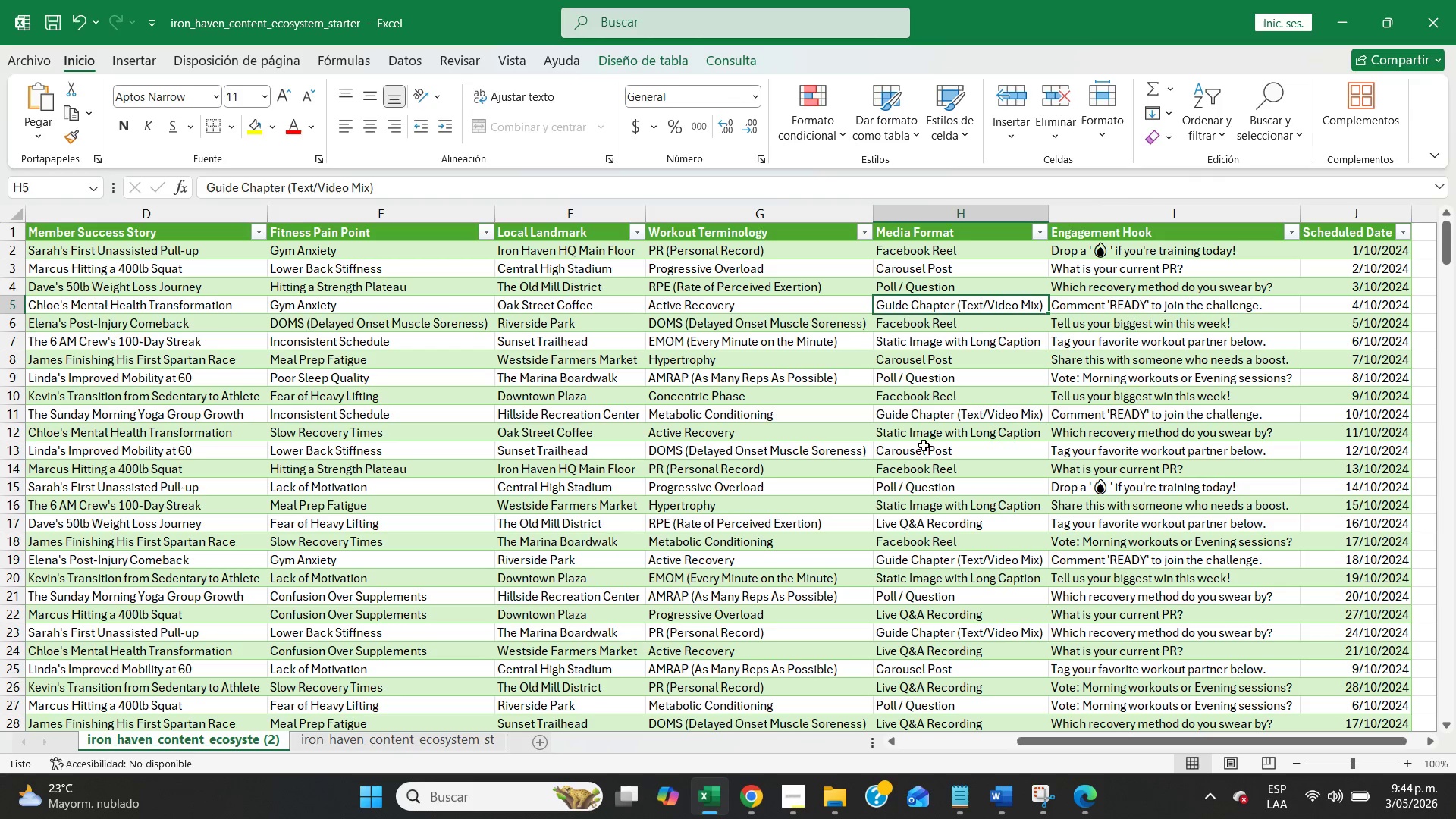 
left_click([743, 810])
 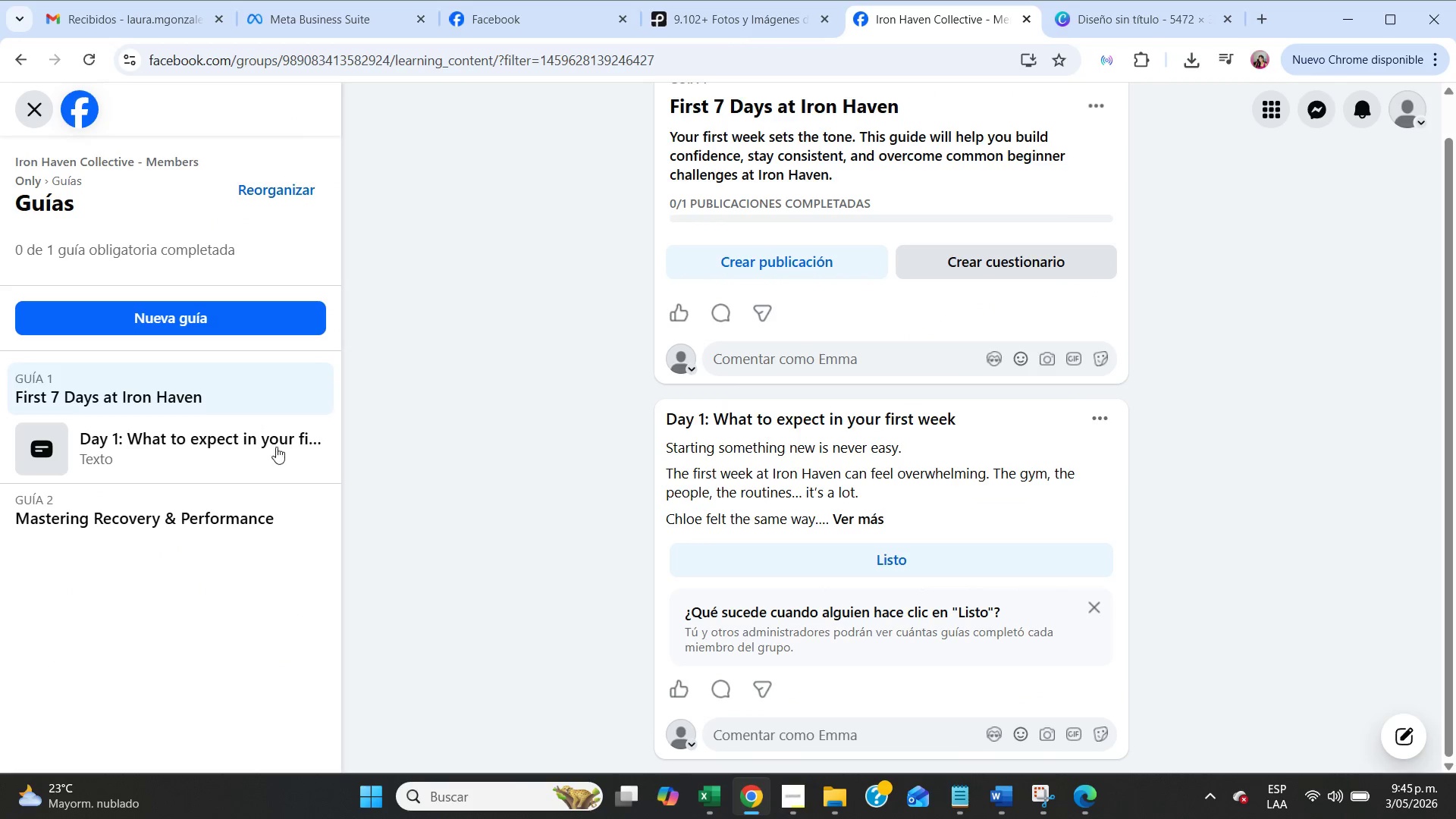 
left_click([26, 113])
 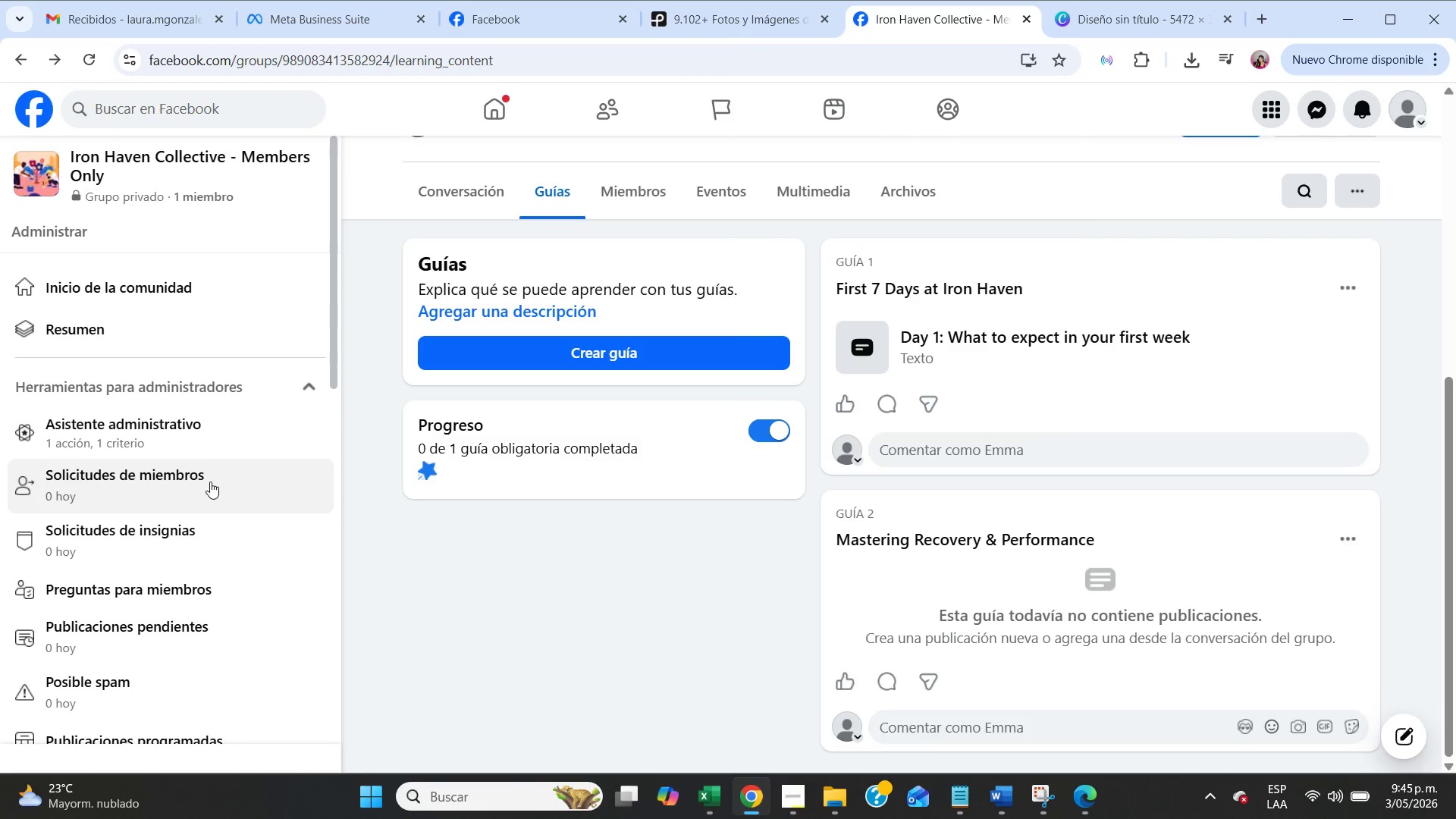 
left_click([181, 422])
 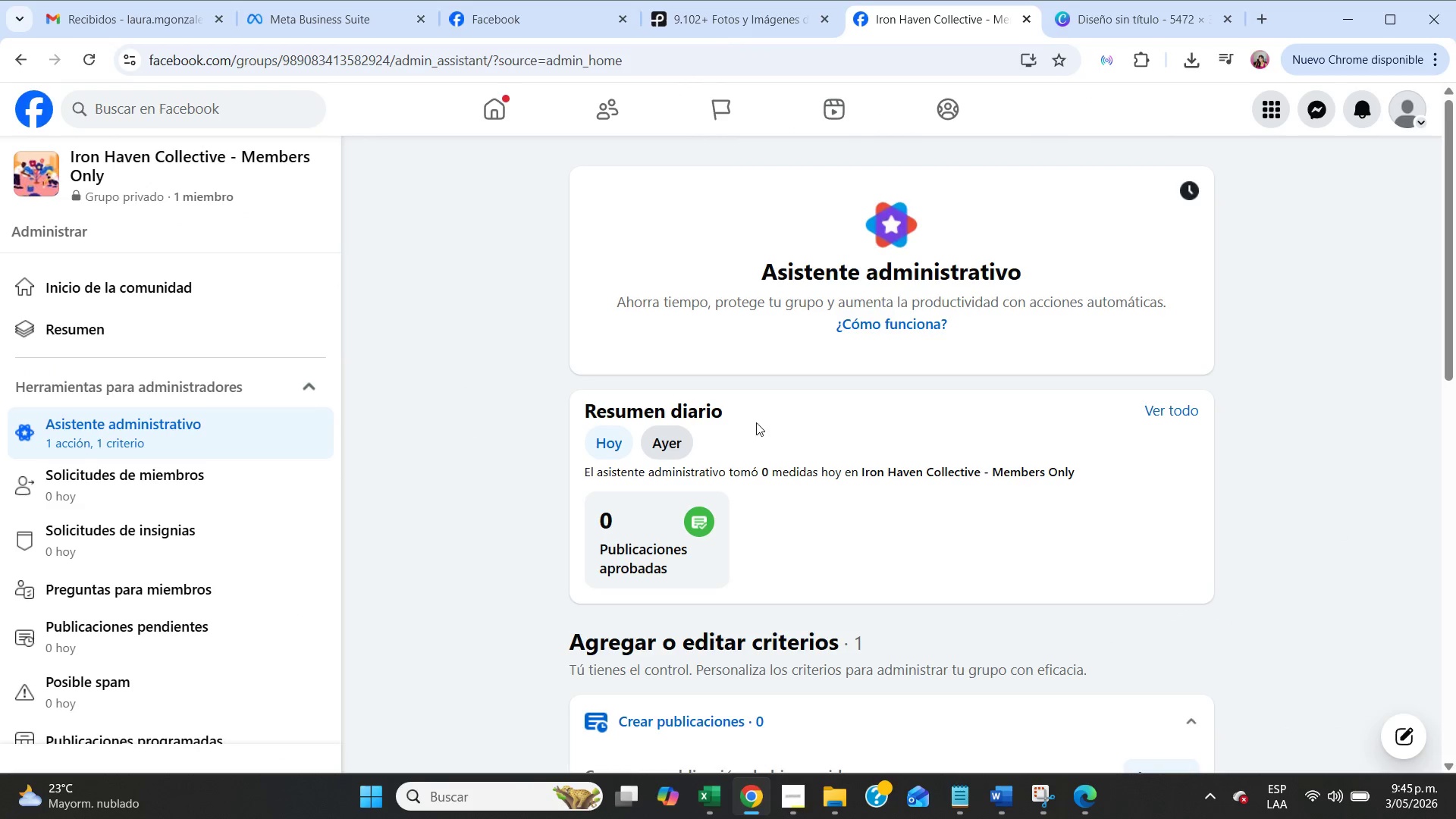 
scroll: coordinate [211, 576], scroll_direction: down, amount: 10.0
 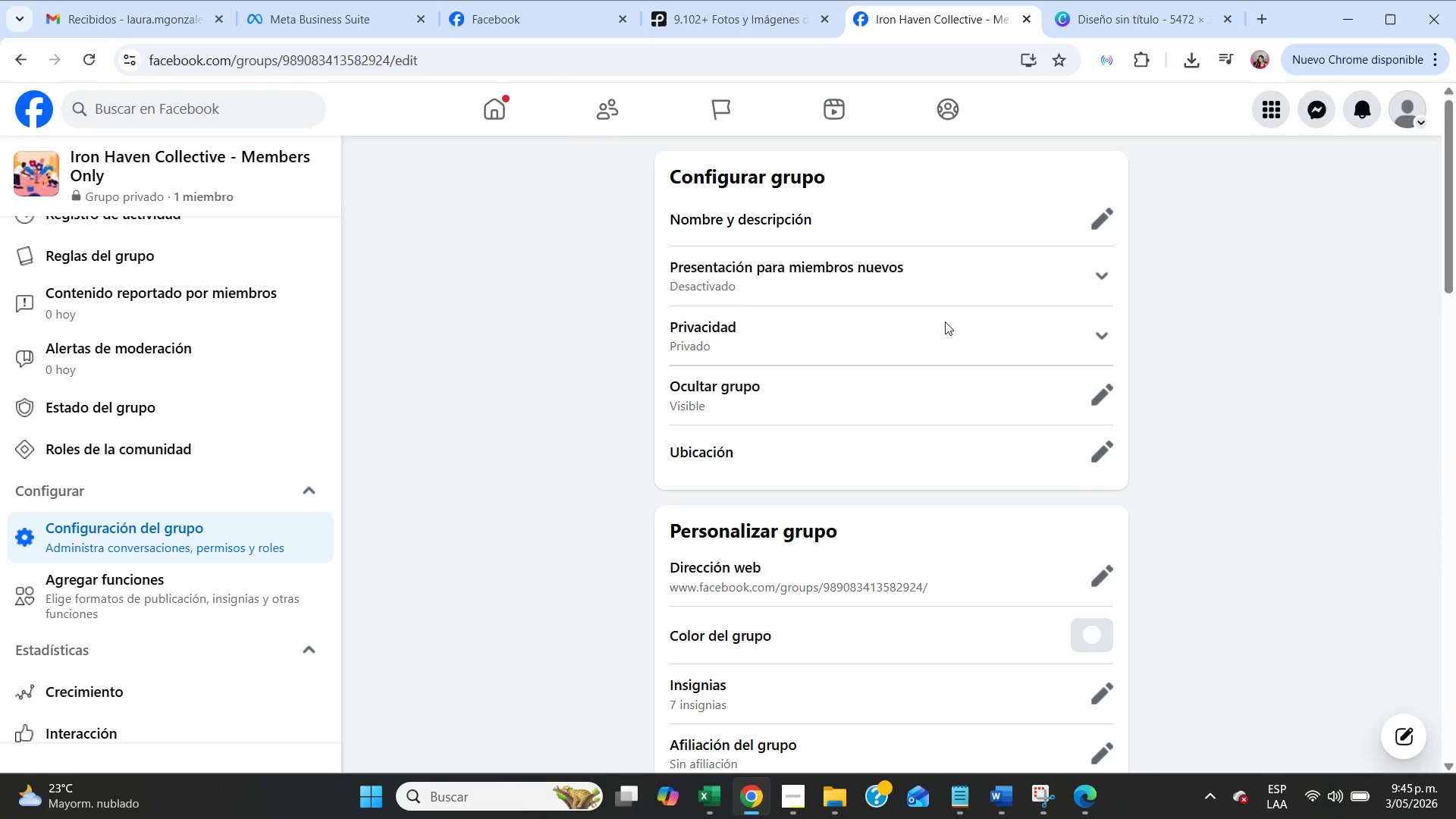 
left_click([1111, 221])
 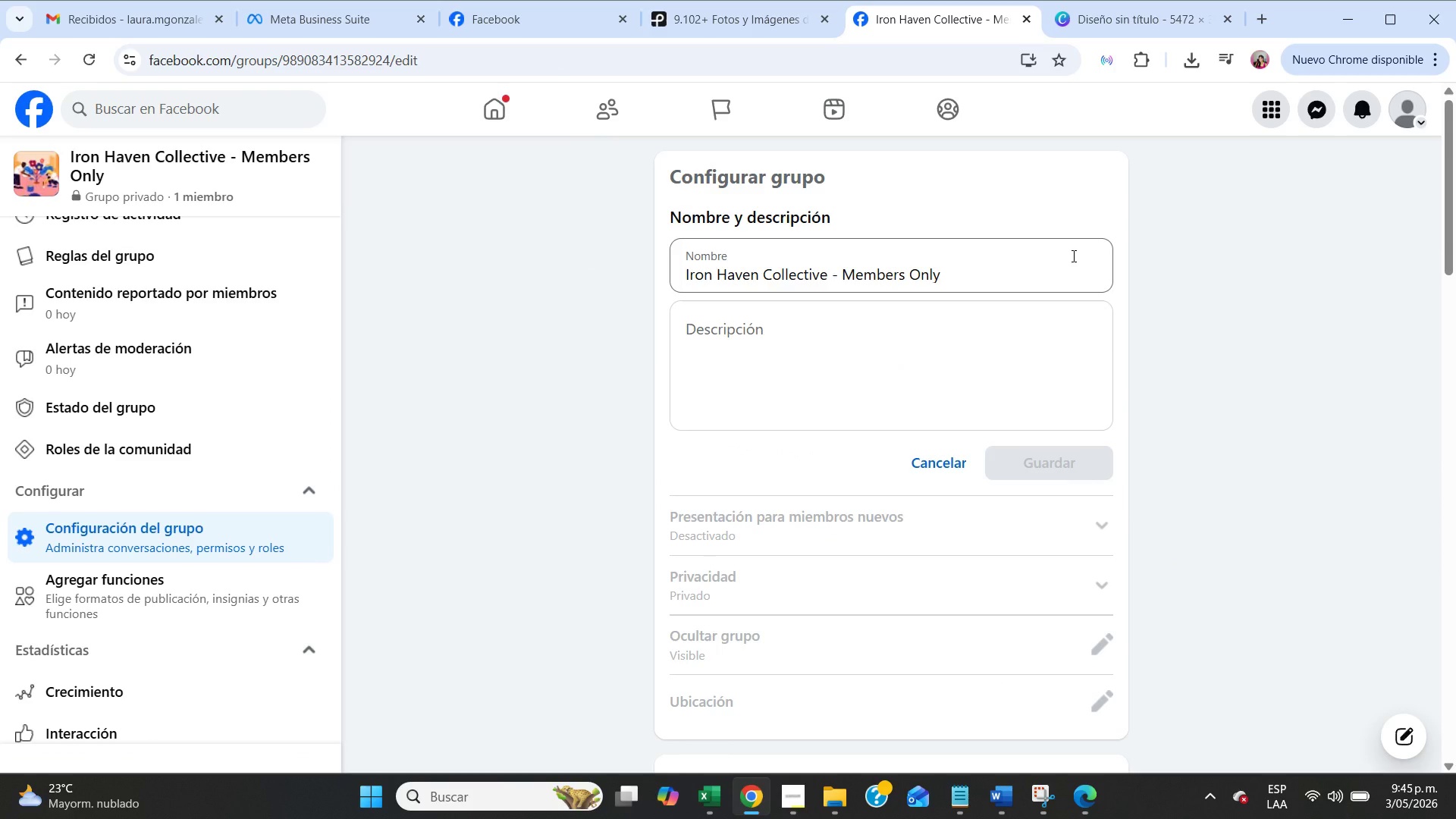 
wait(21.98)
 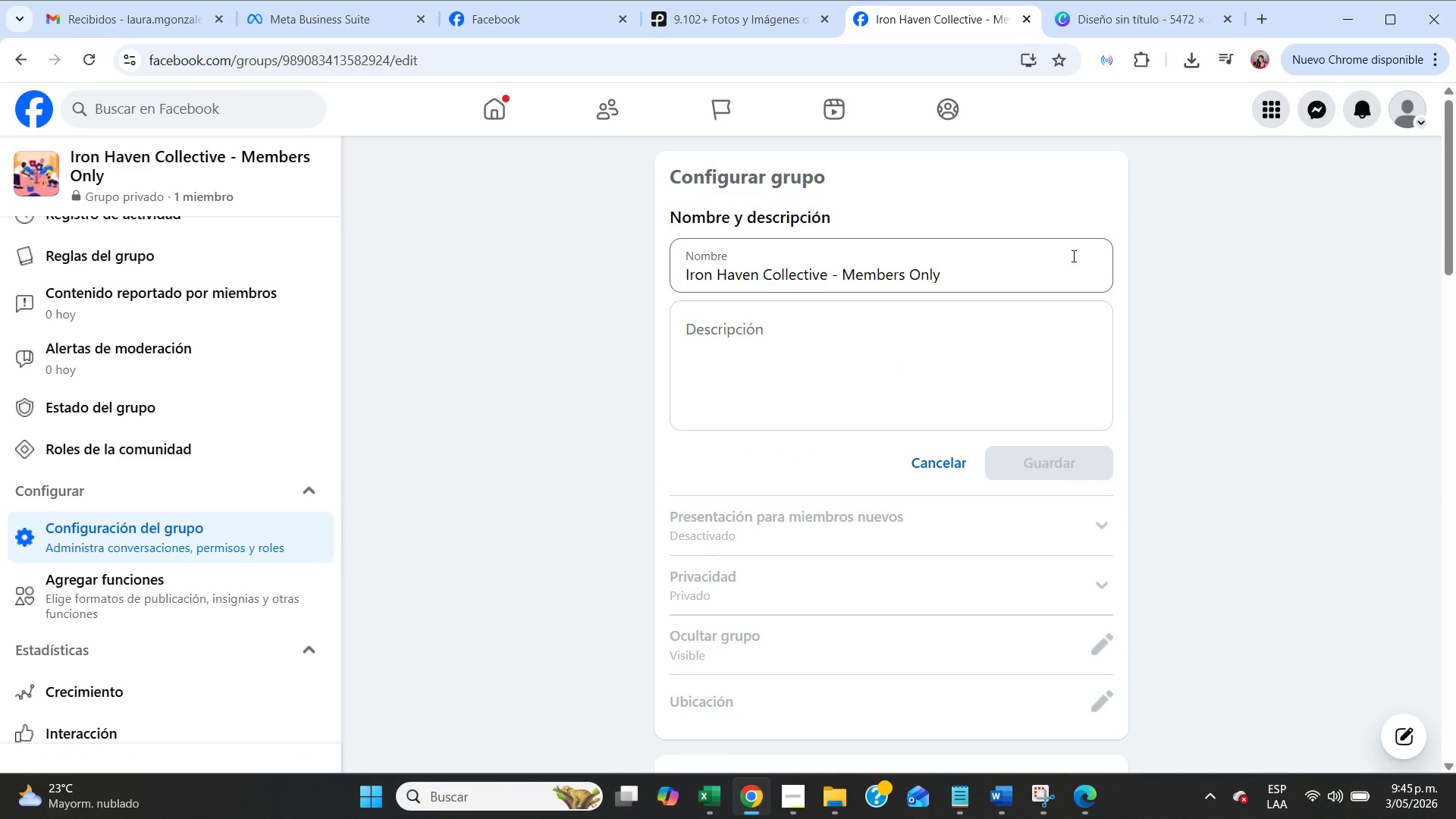 
left_click([1009, 336])
 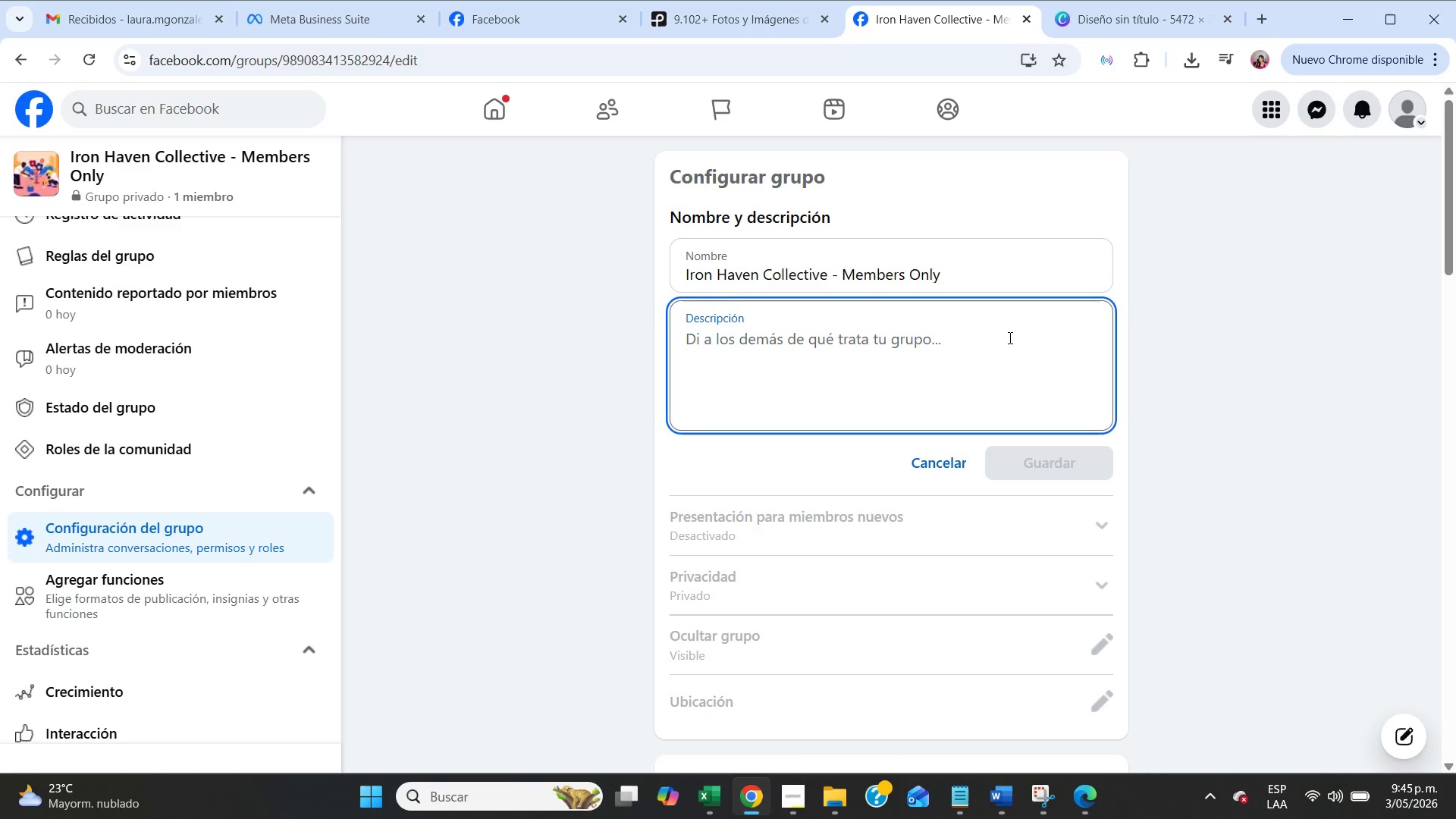 
type(A private comminuti)
key(Backspace)
type(y )
key(Backspace)
key(Backspace)
key(Backspace)
key(Backspace)
key(Backspace)
key(Backspace)
type(unity for individuals committed )
 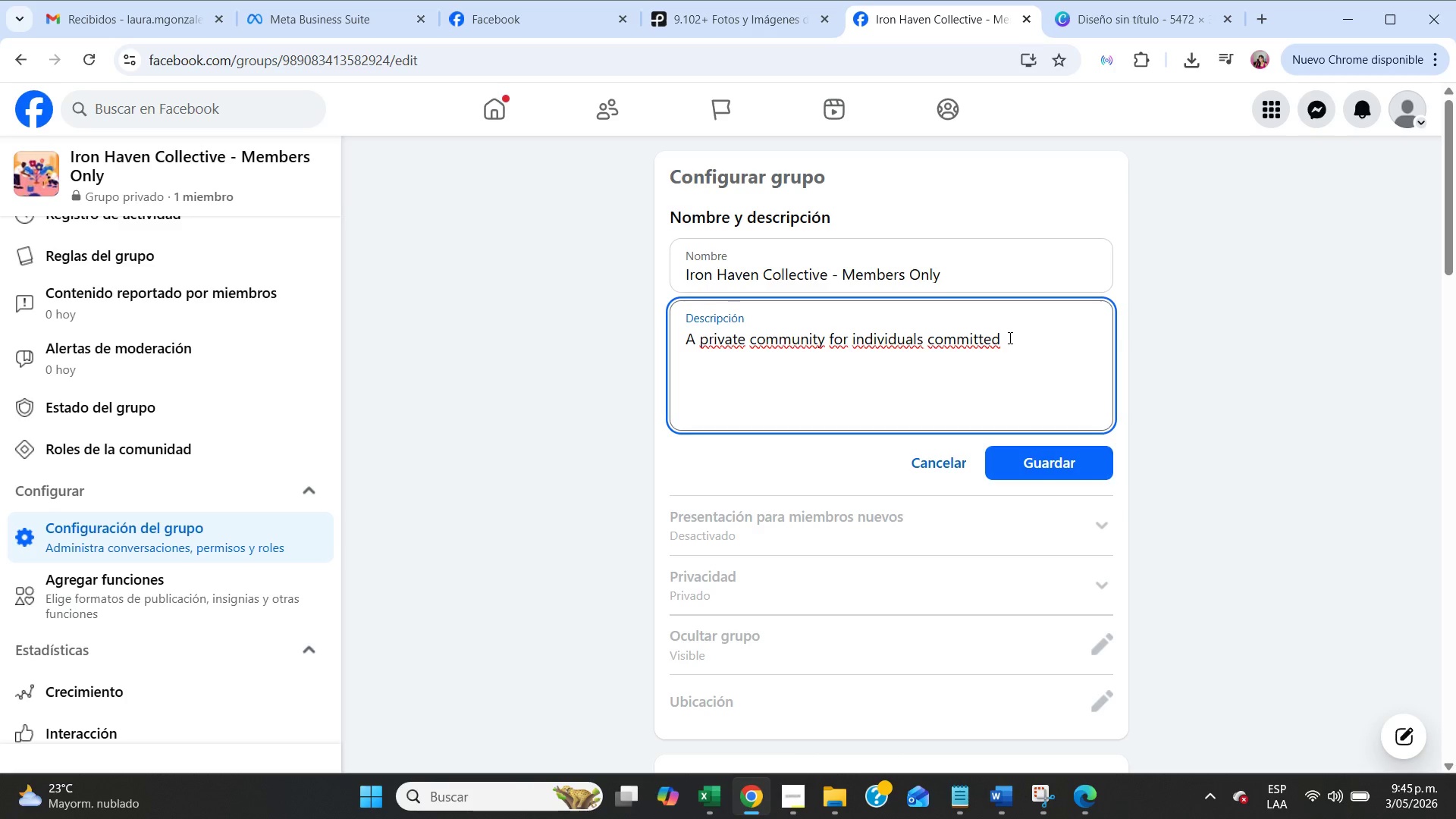 
type(to discipline, strengthm and long-term fitness transformation..)
key(Backspace)
 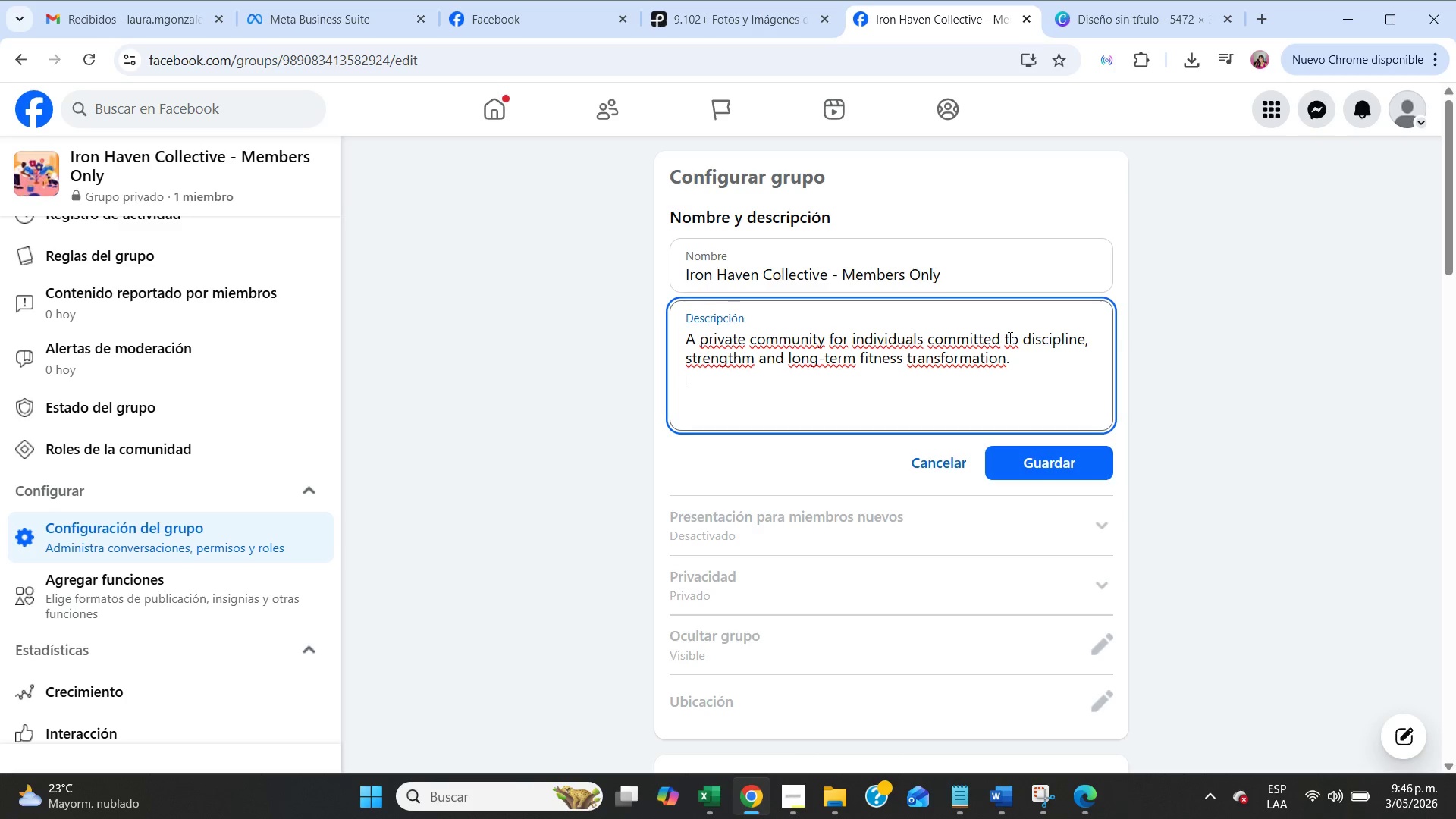 
key(Enter)
 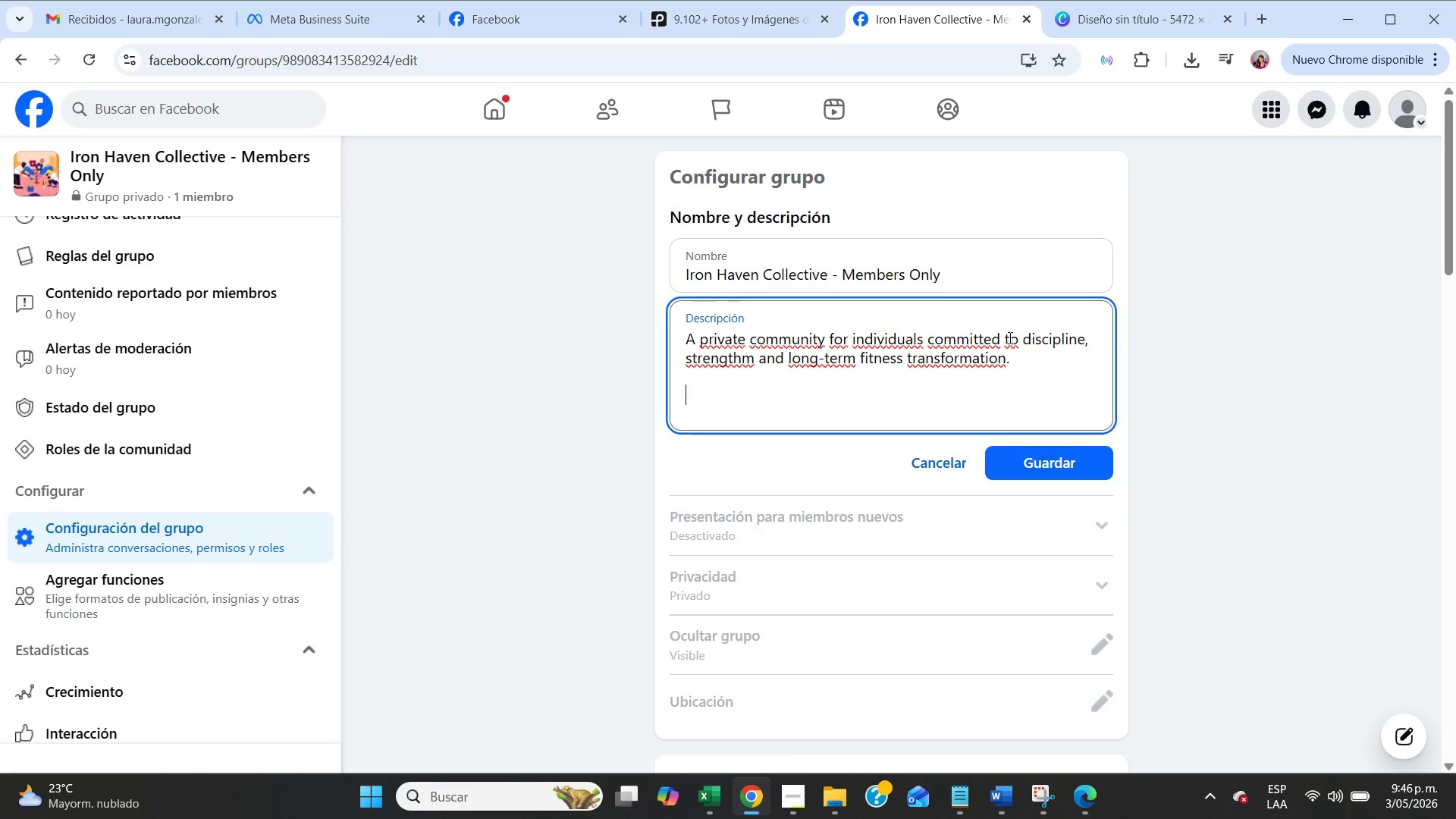 
key(Enter)
 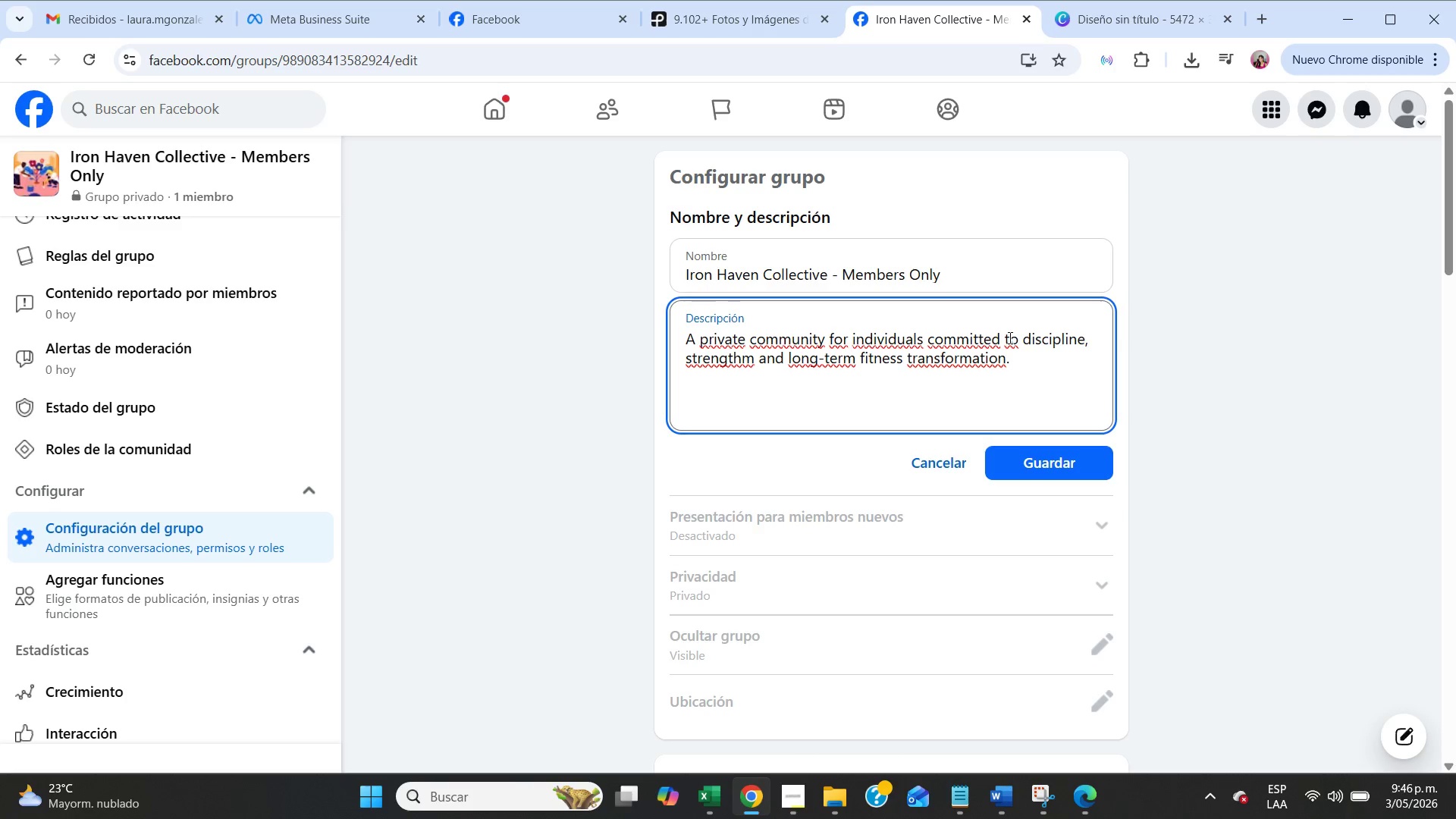 
type(This is where Iron Haven members connect, share progres, stay accountable, and grow together.)
 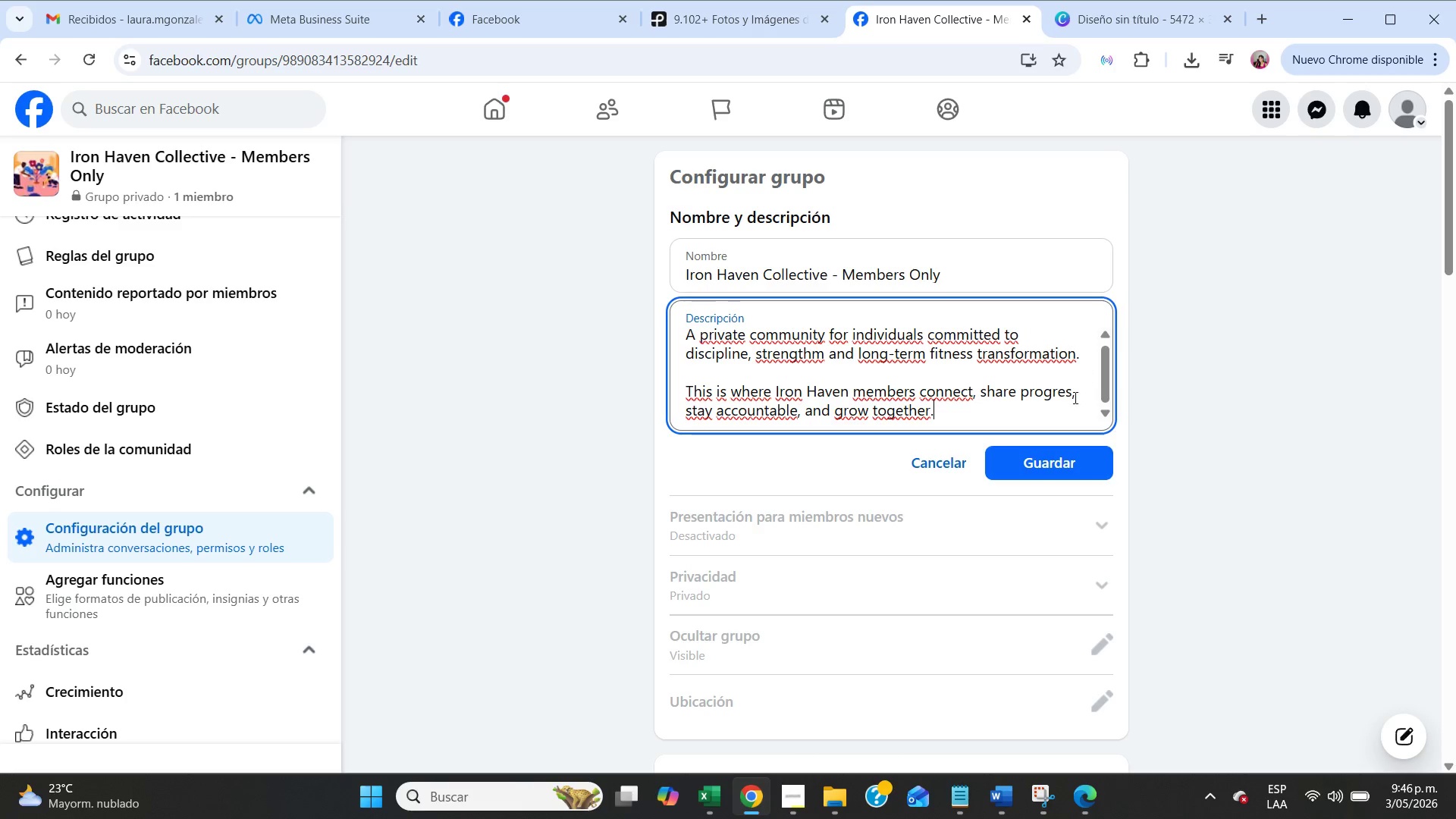 
key(S)
 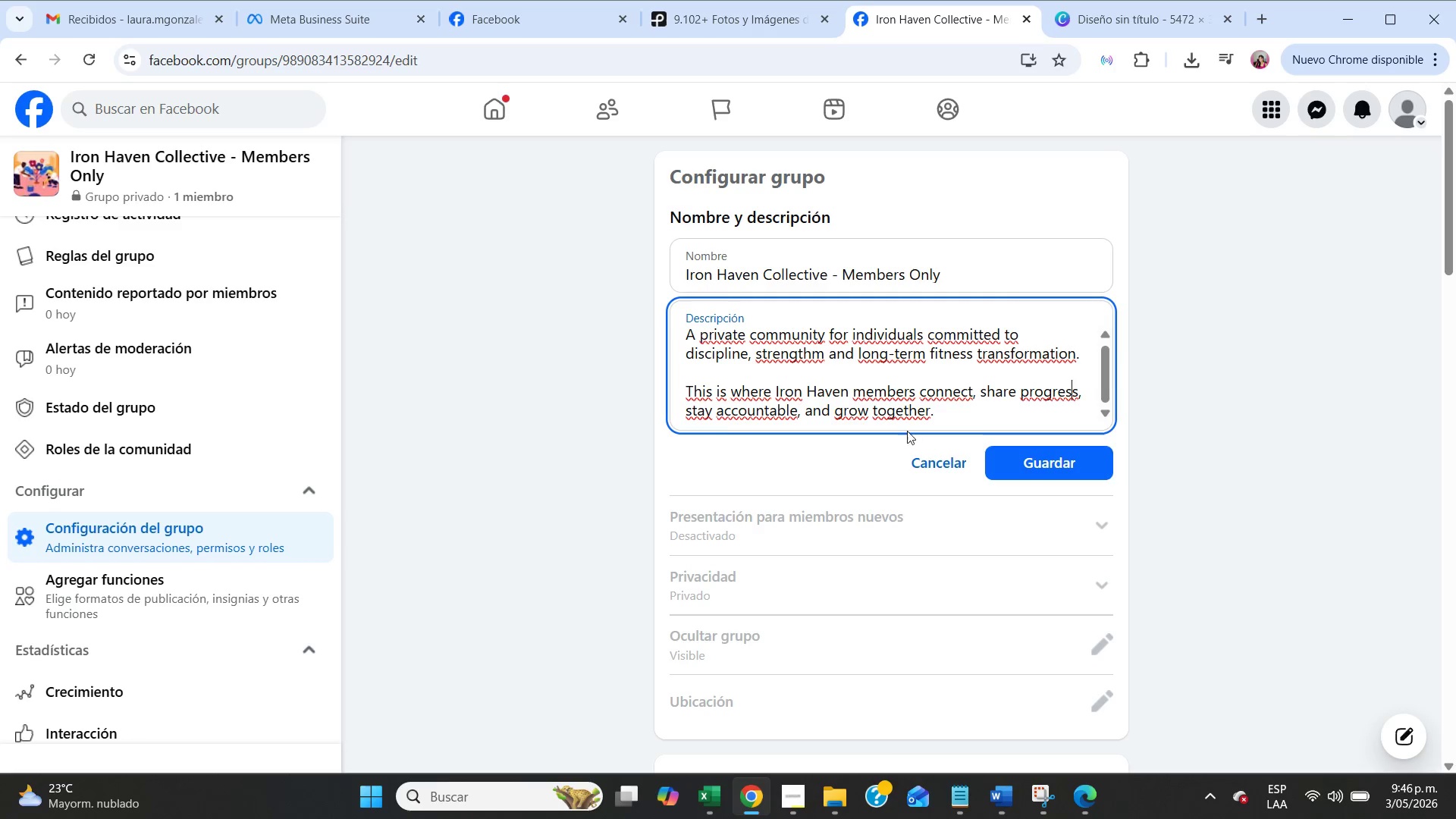 
left_click([940, 419])
 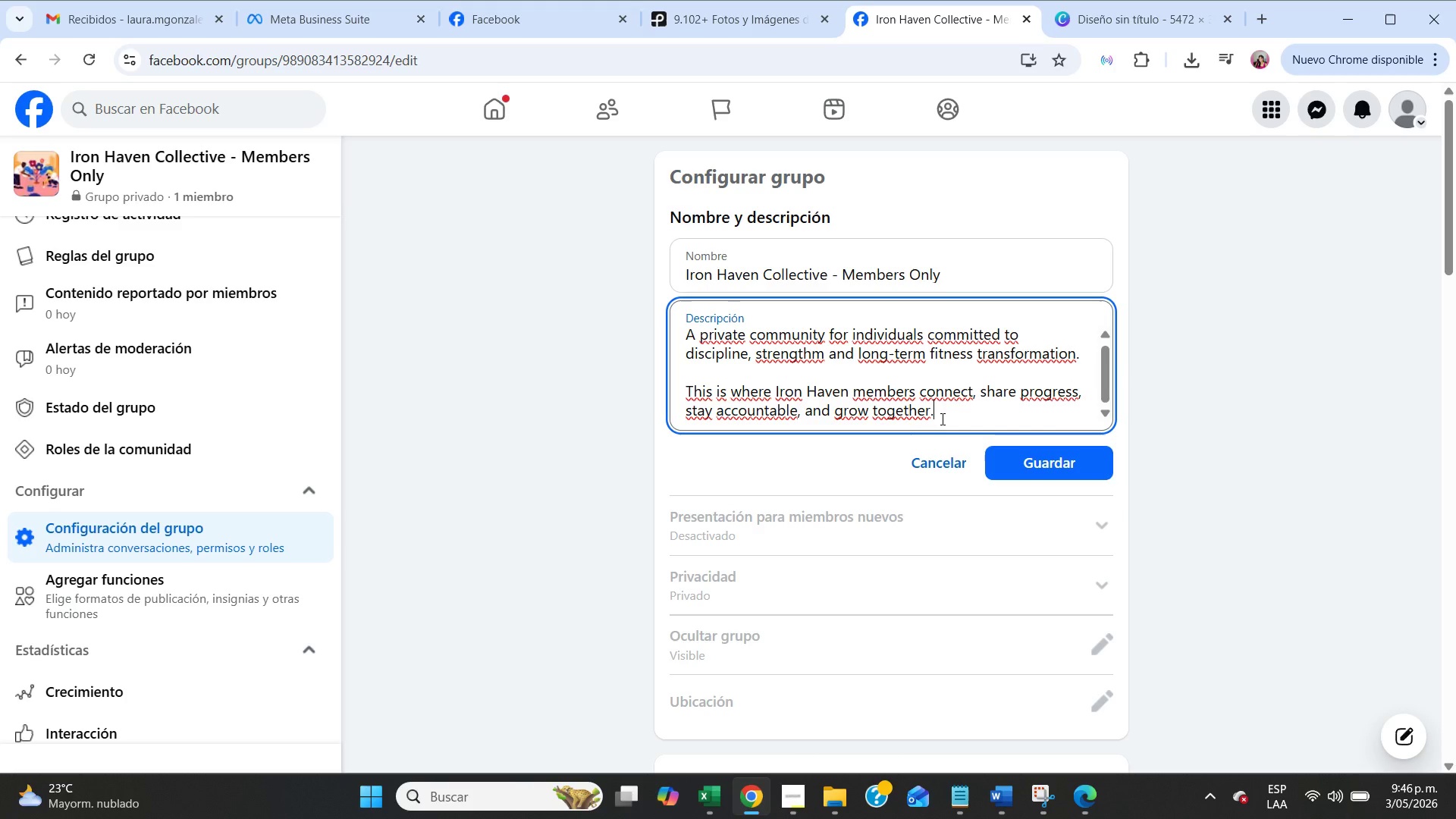 
key(Enter)
 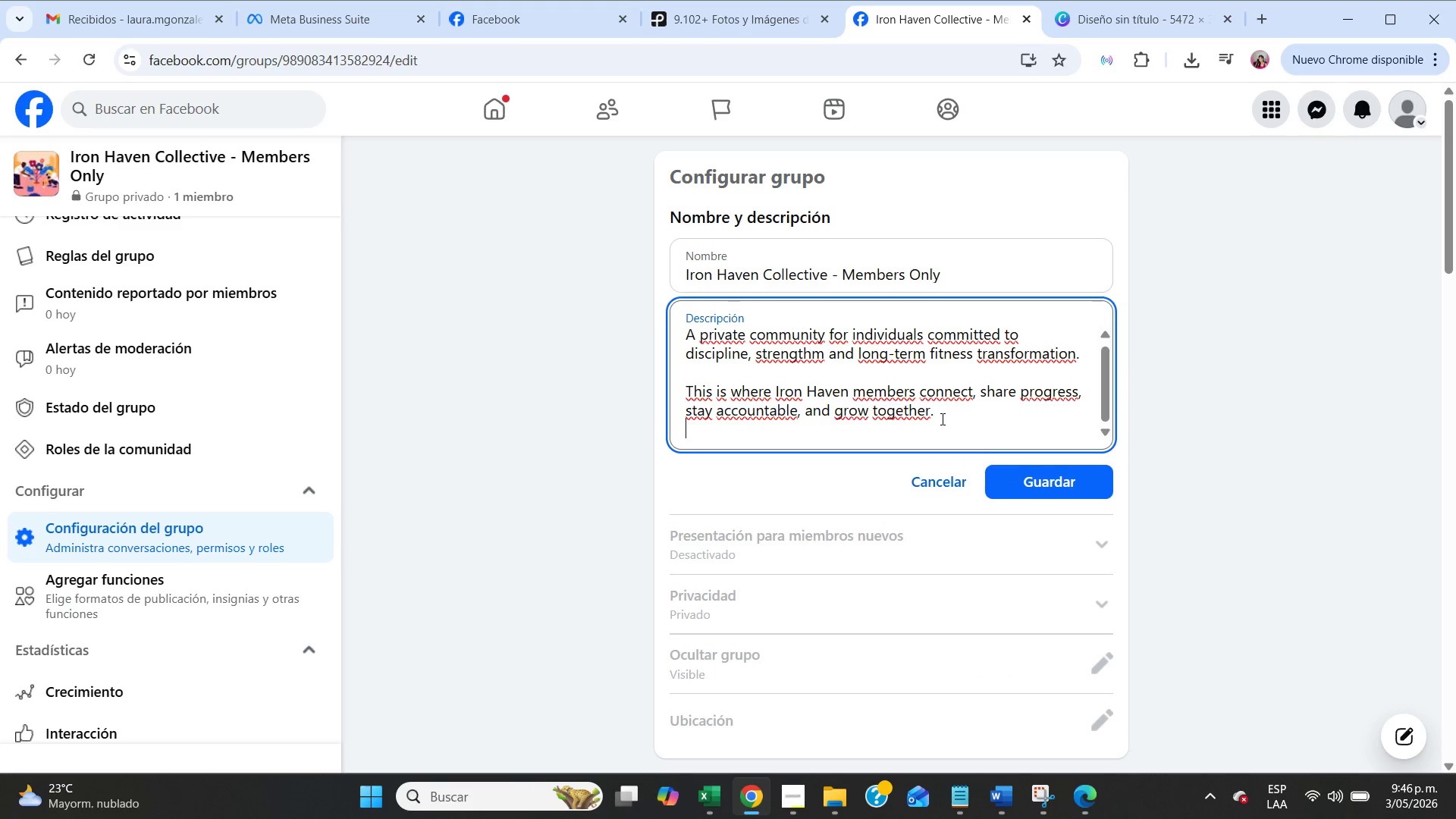 
key(Enter)
 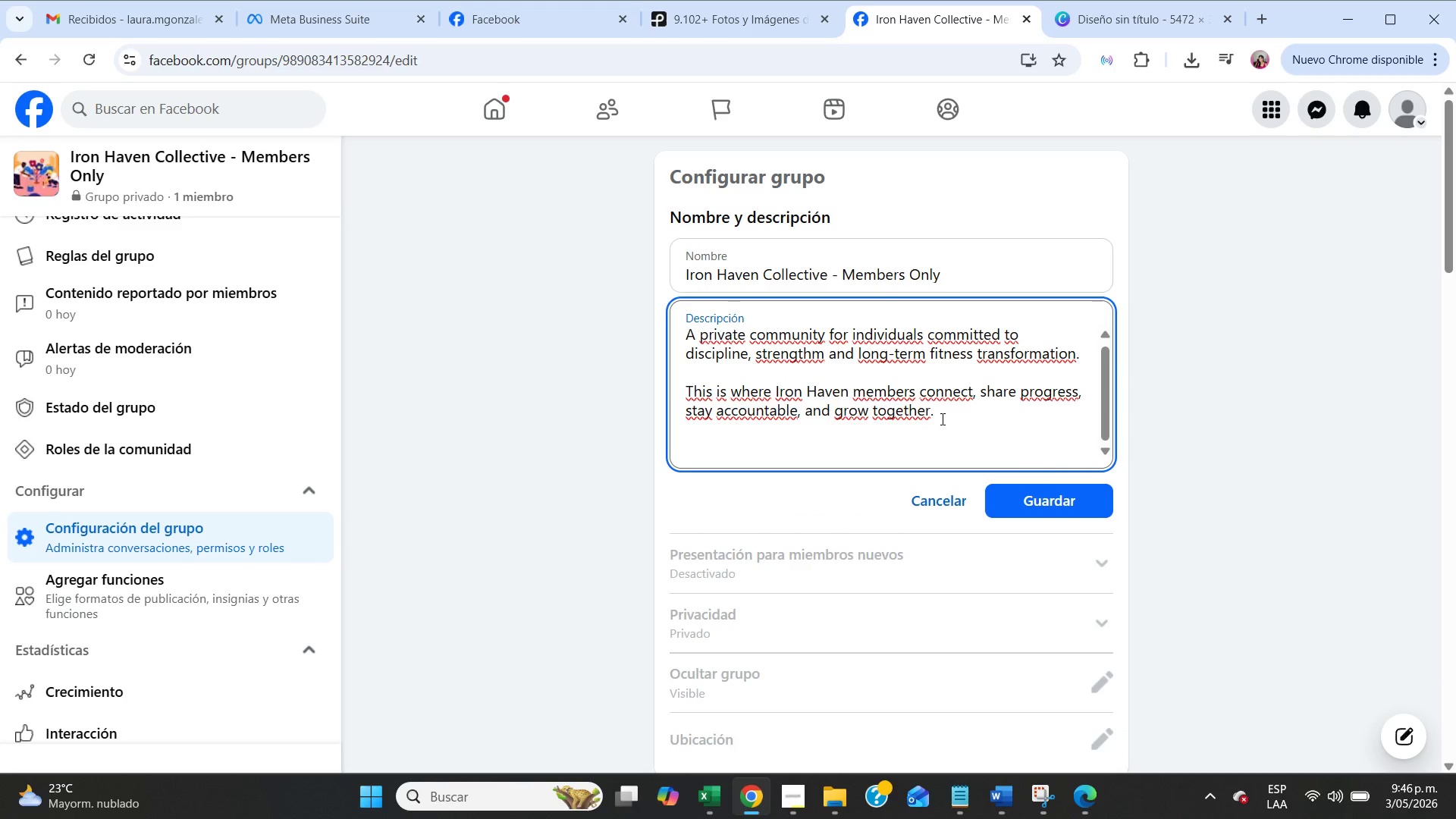 
type(Show up. Stay consistent. Trust the process.)
 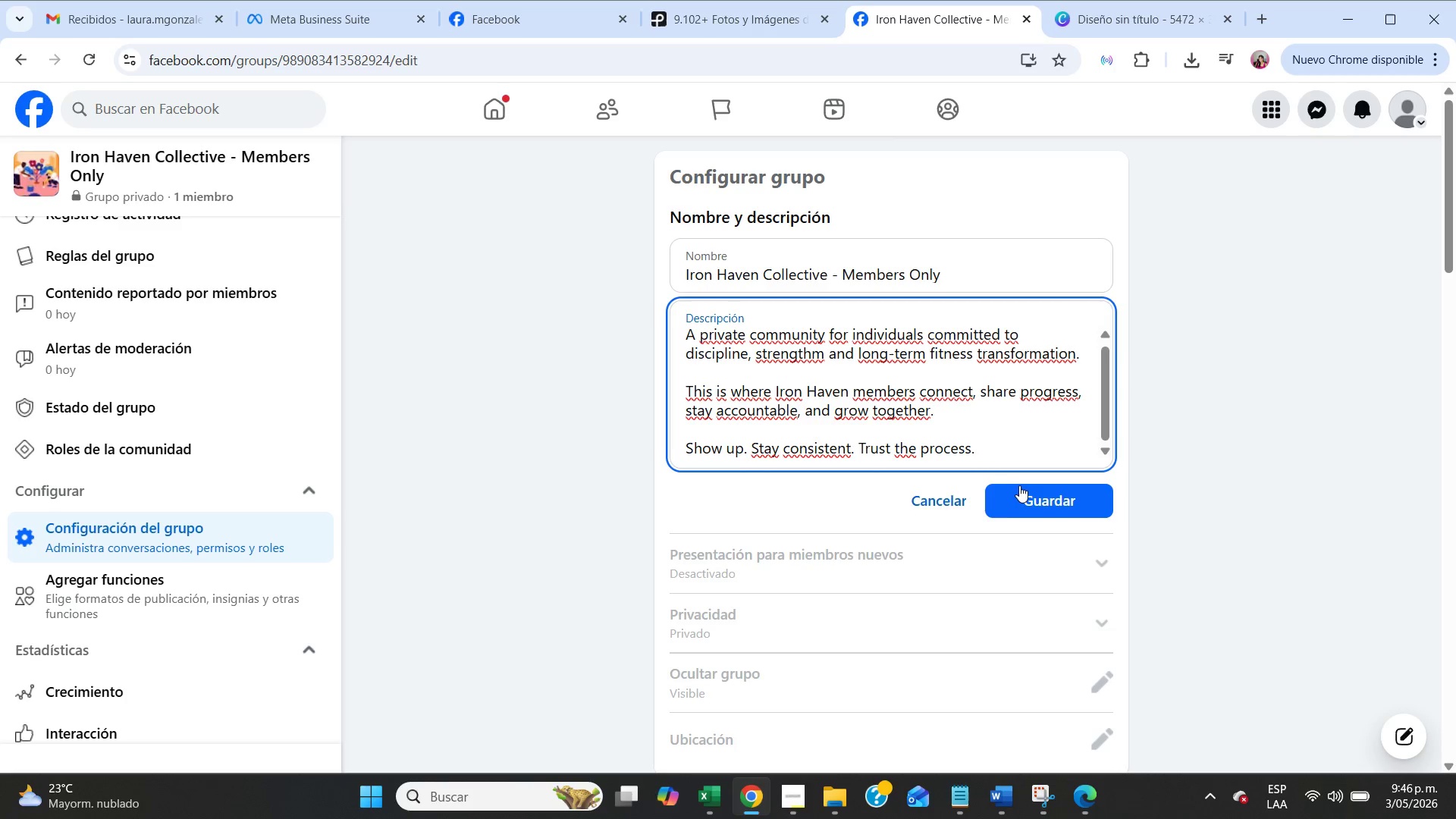 
left_click([1037, 502])
 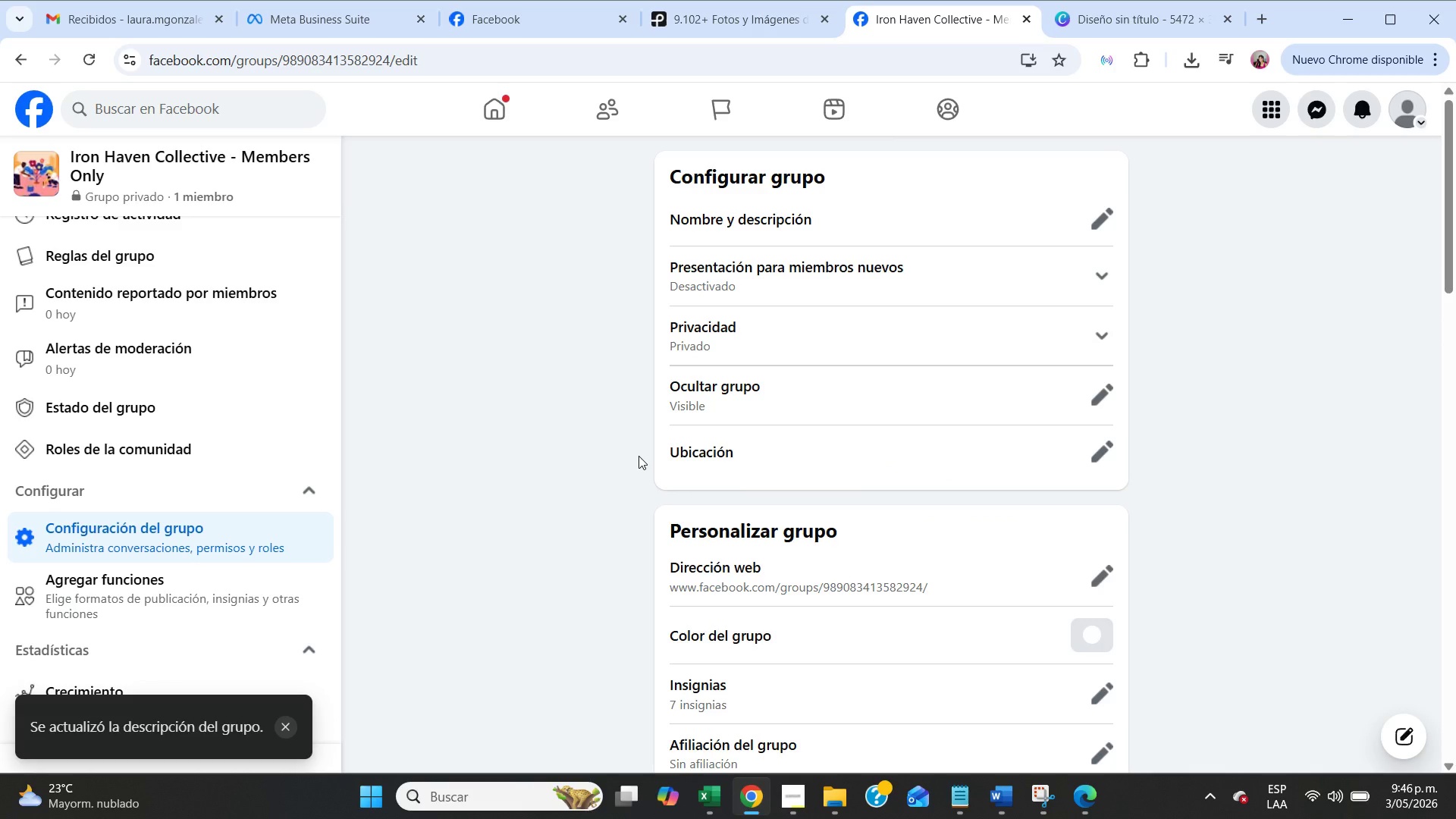 
scroll: coordinate [129, 386], scroll_direction: up, amount: 2.0
 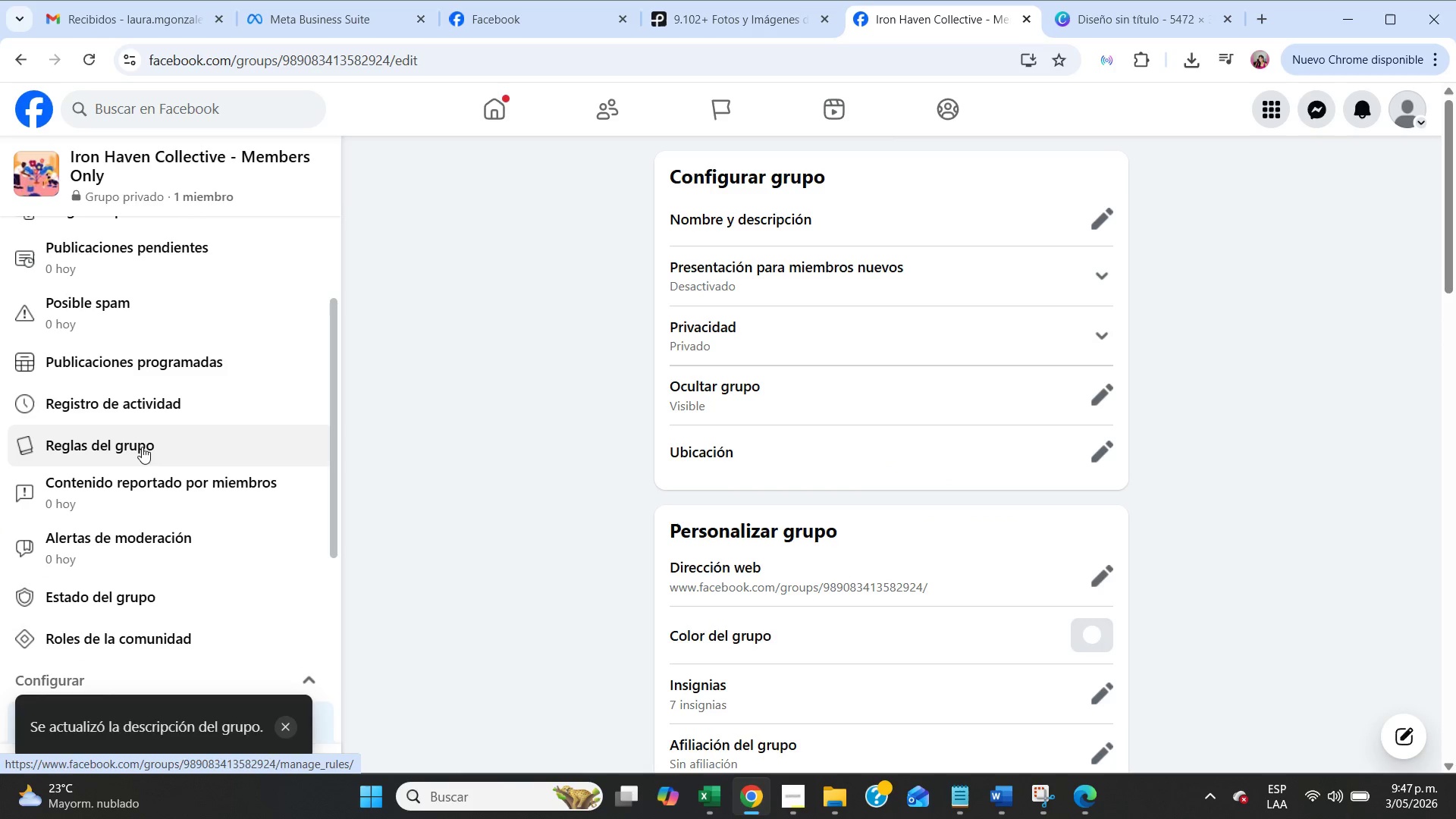 
left_click([142, 447])
 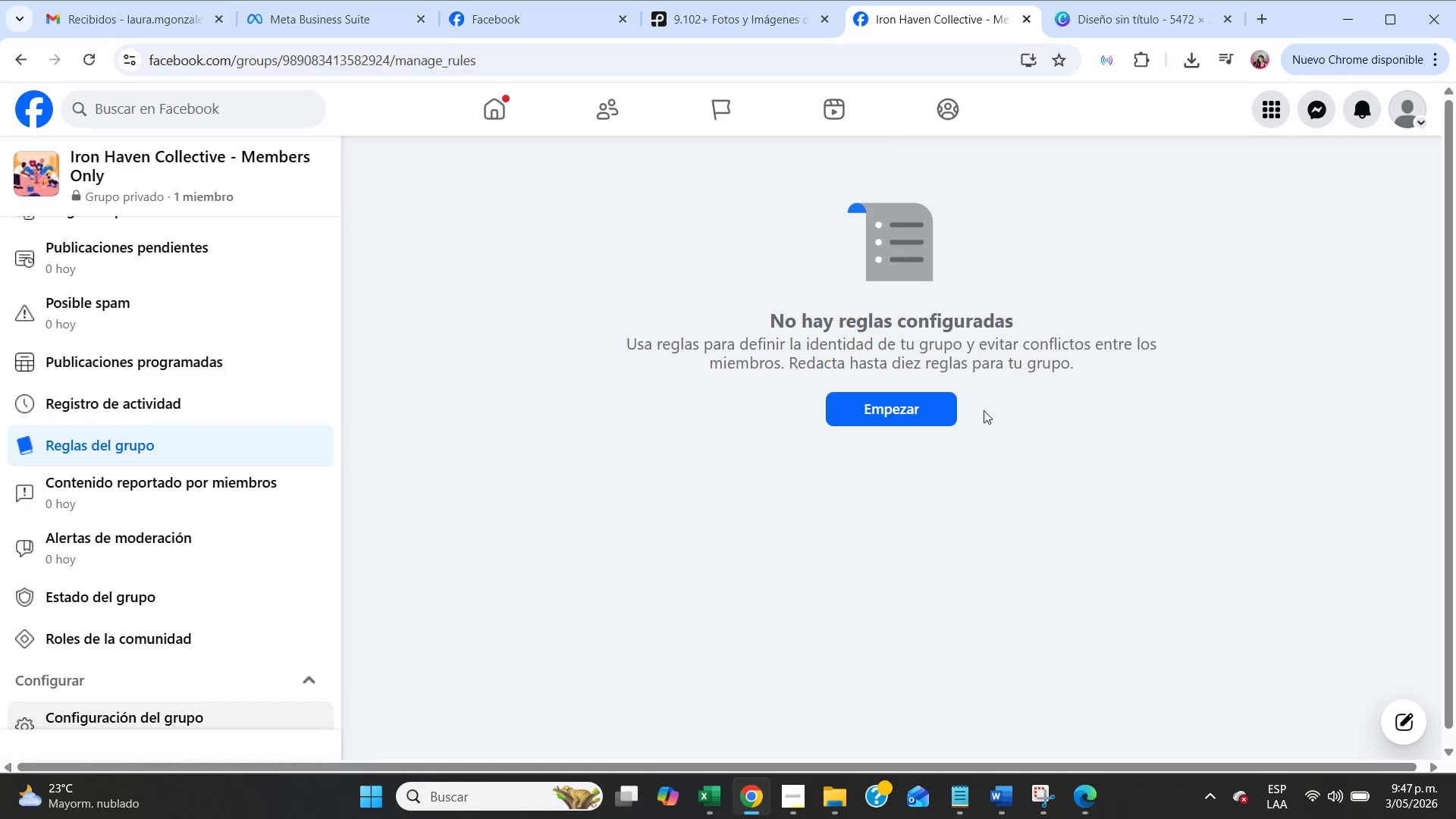 
left_click([916, 416])
 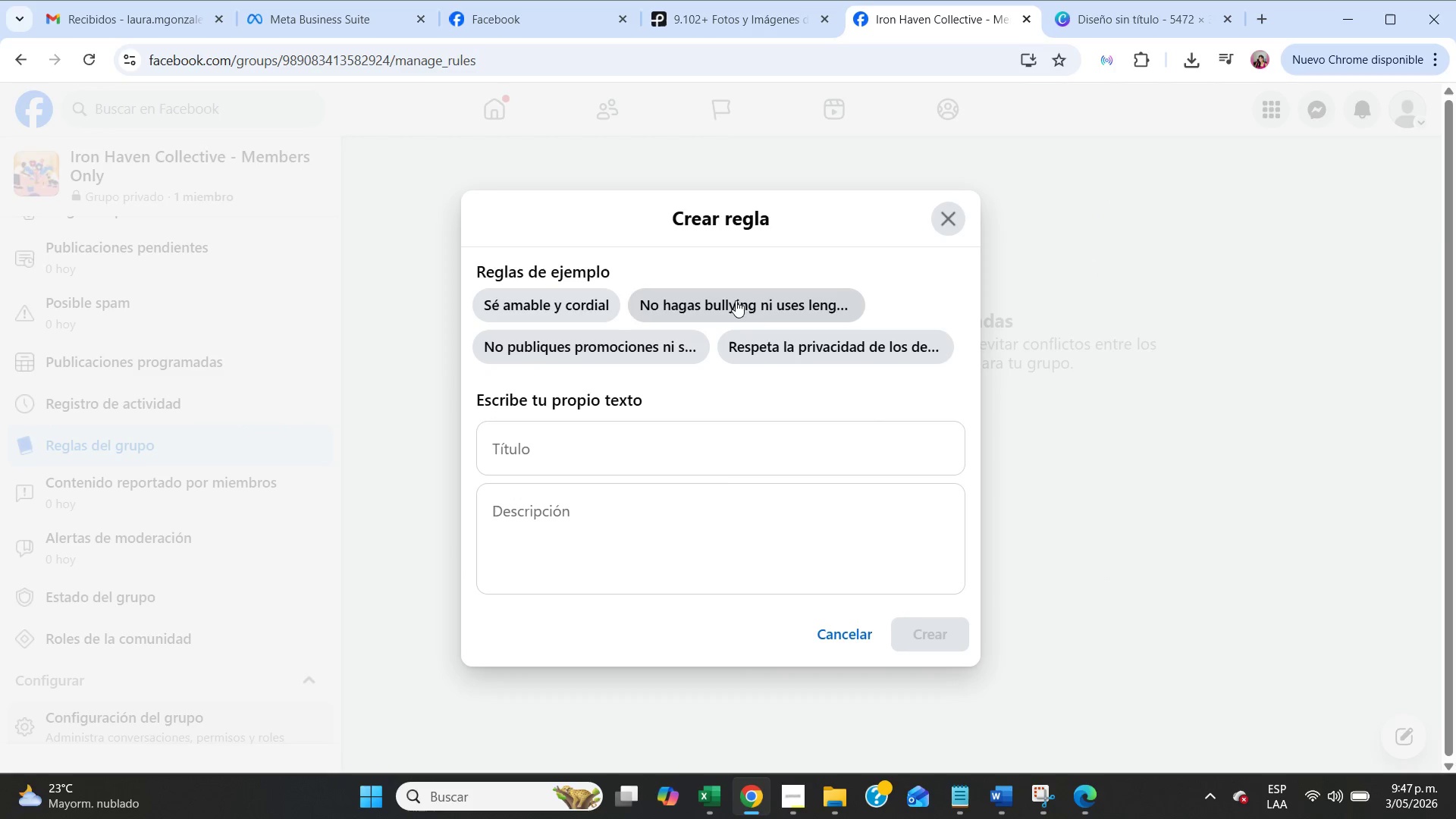 
left_click([784, 314])
 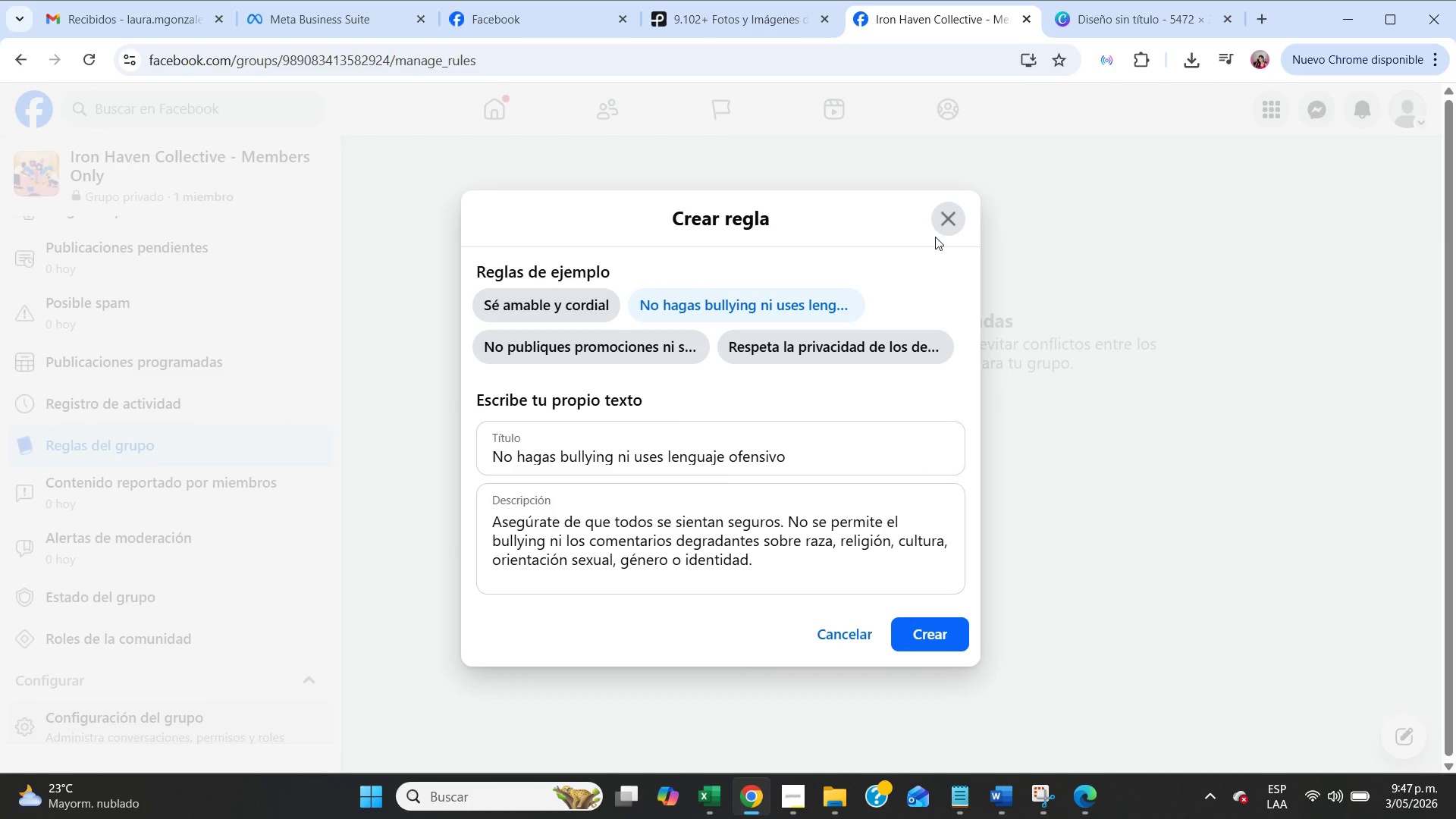 
left_click([949, 225])
 